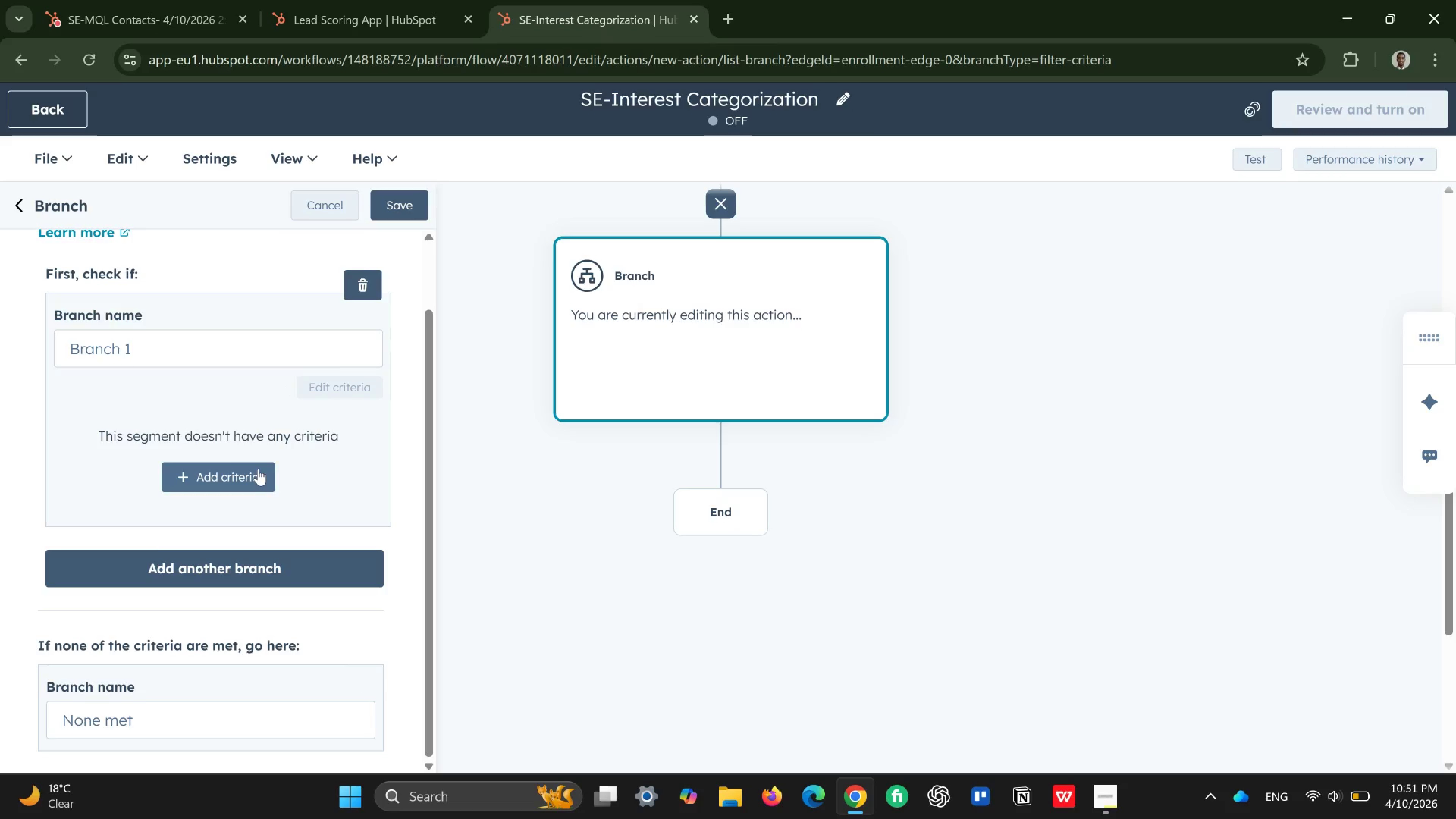 
wait(13.64)
 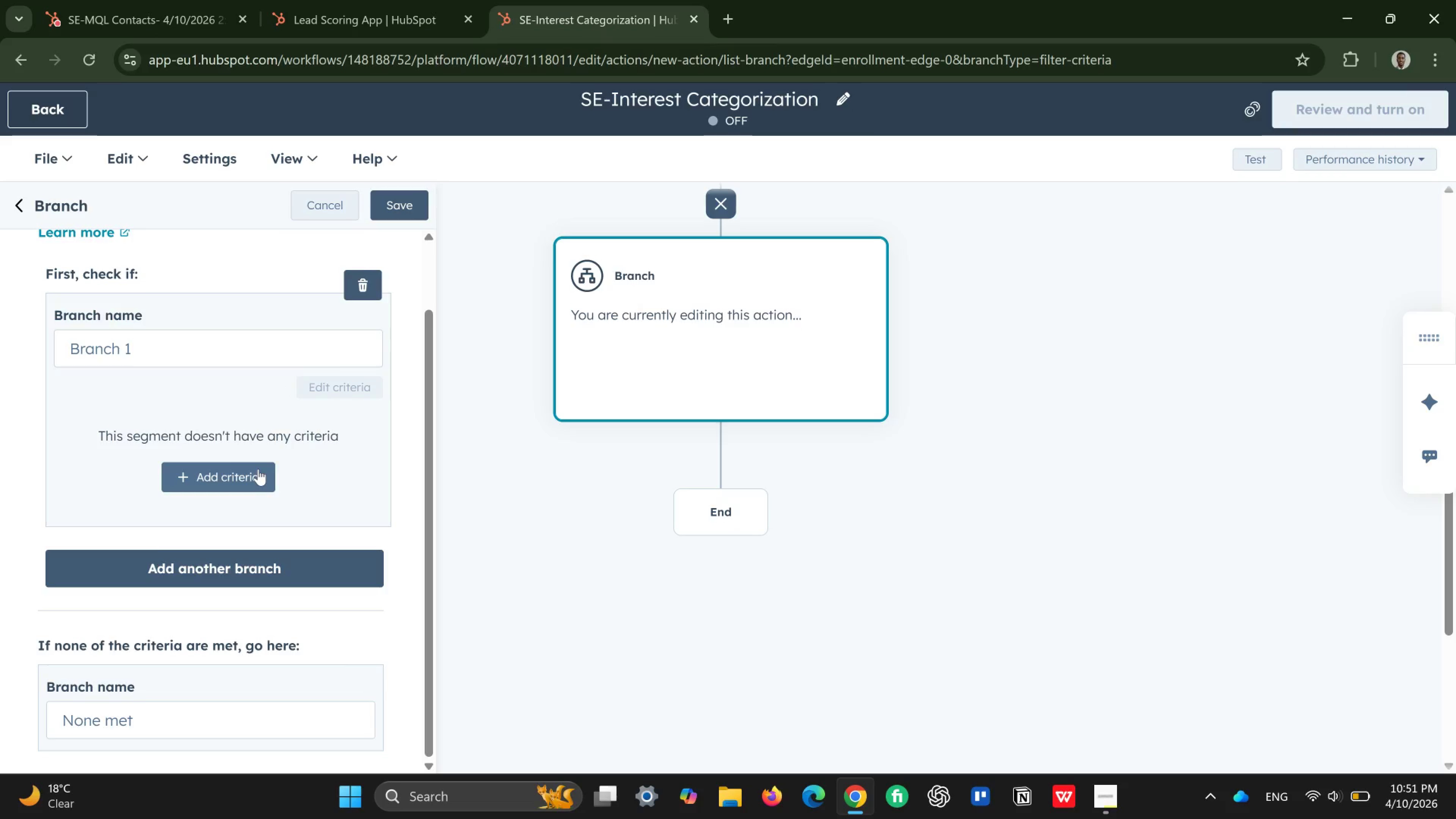 
left_click([222, 467])
 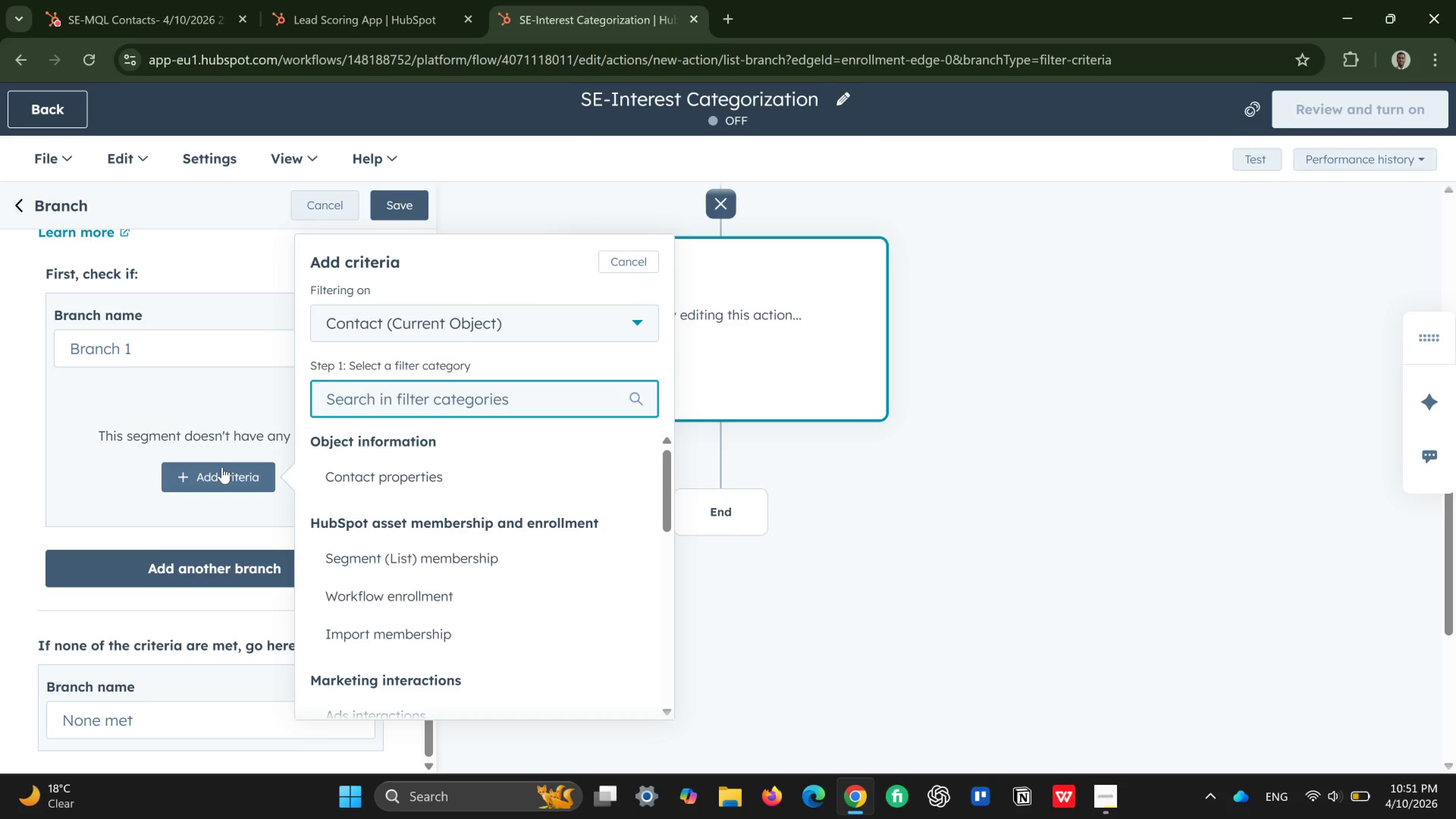 
wait(5.44)
 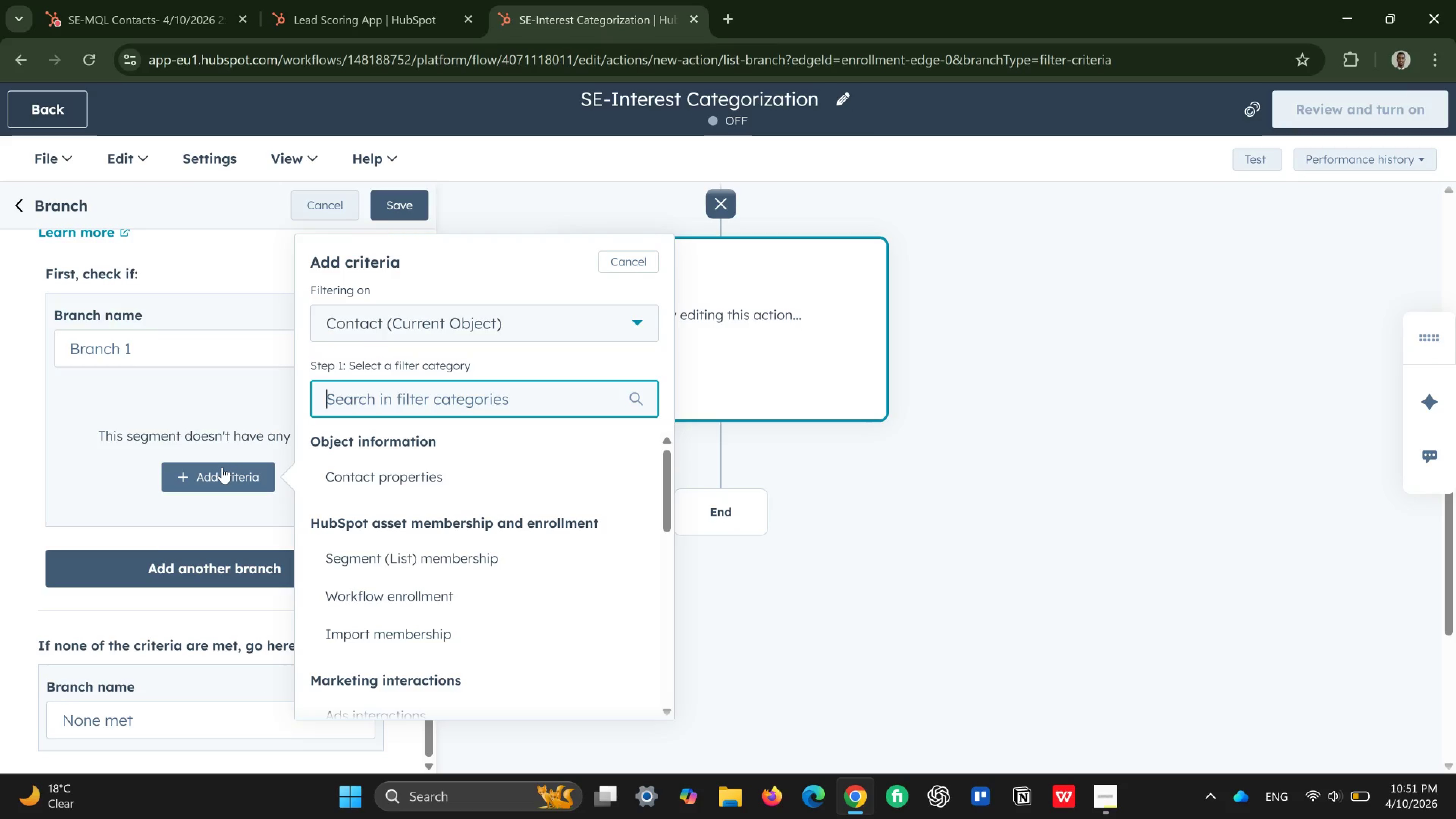 
type(se)
key(Backspace)
key(Backspace)
 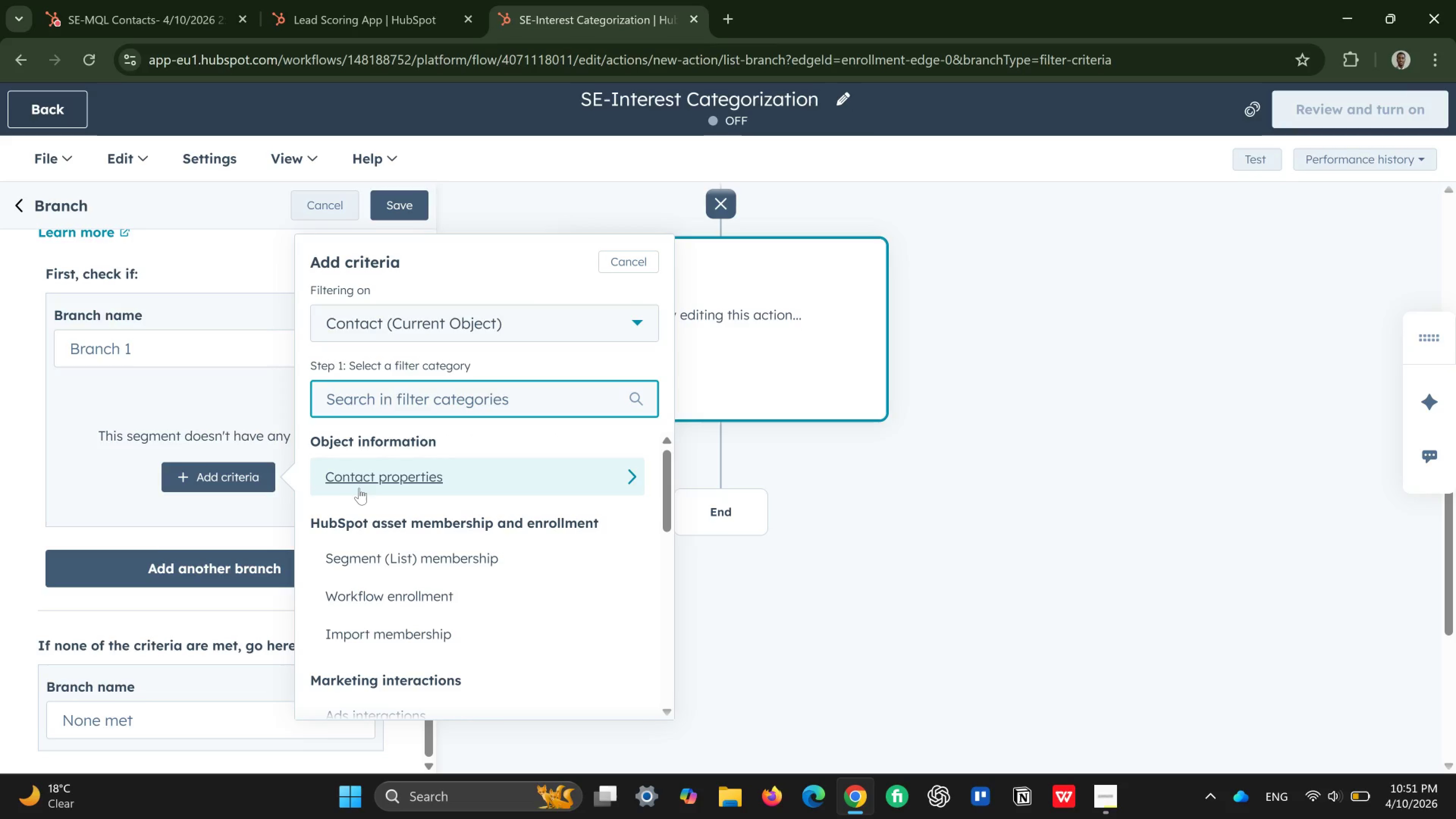 
left_click([359, 488])
 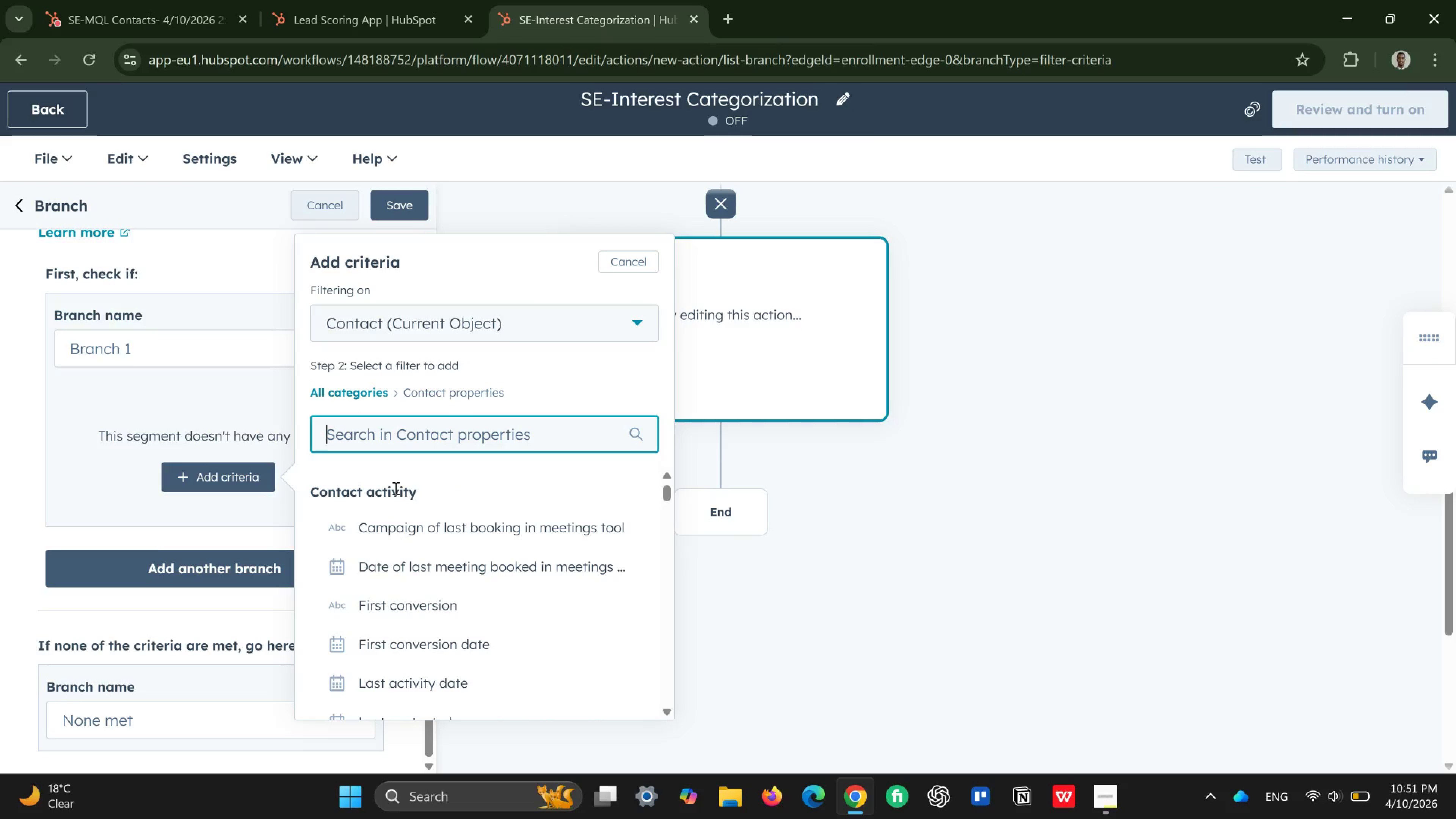 
type(se-)
 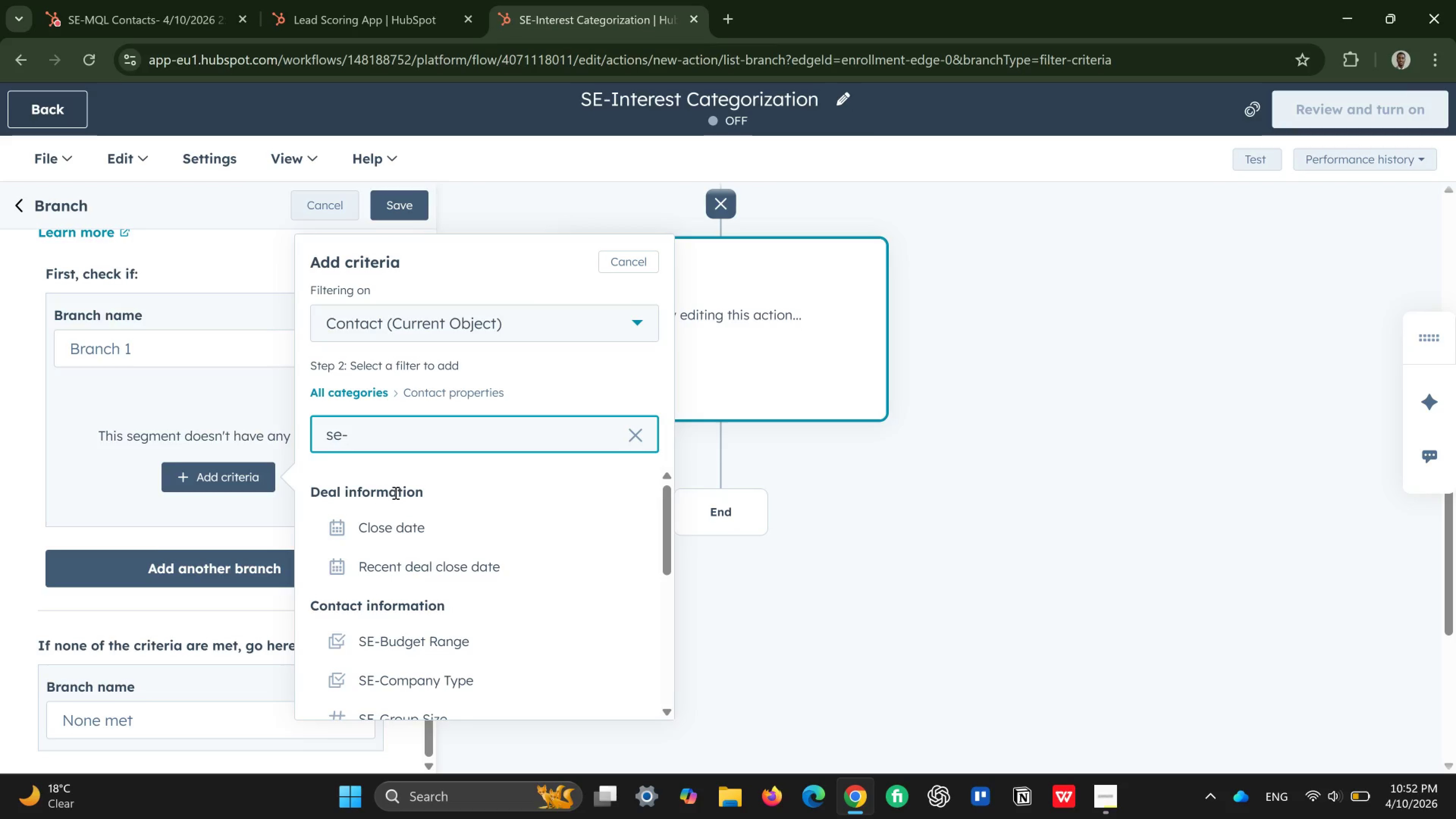 
type(int)
 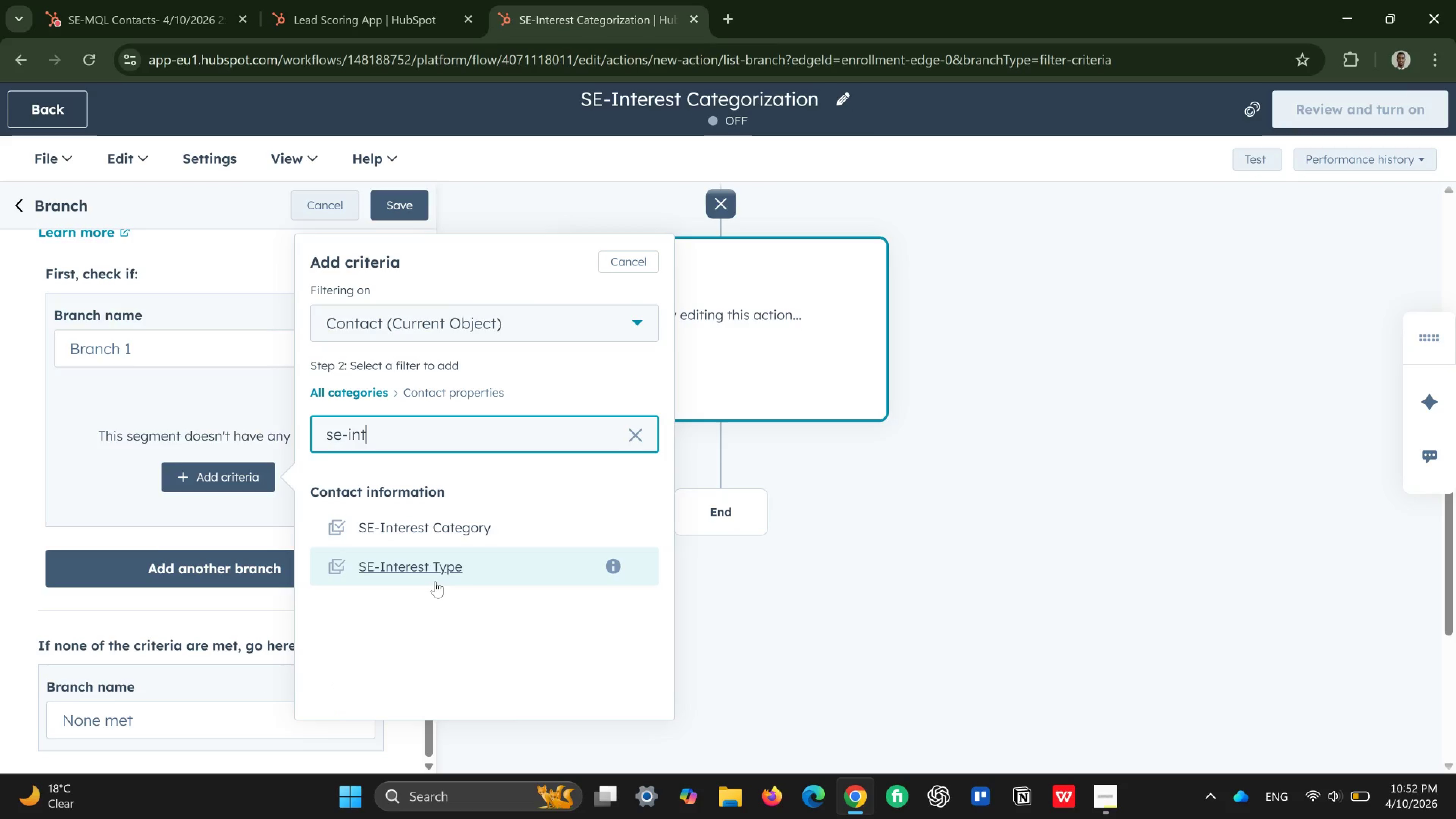 
left_click([435, 576])
 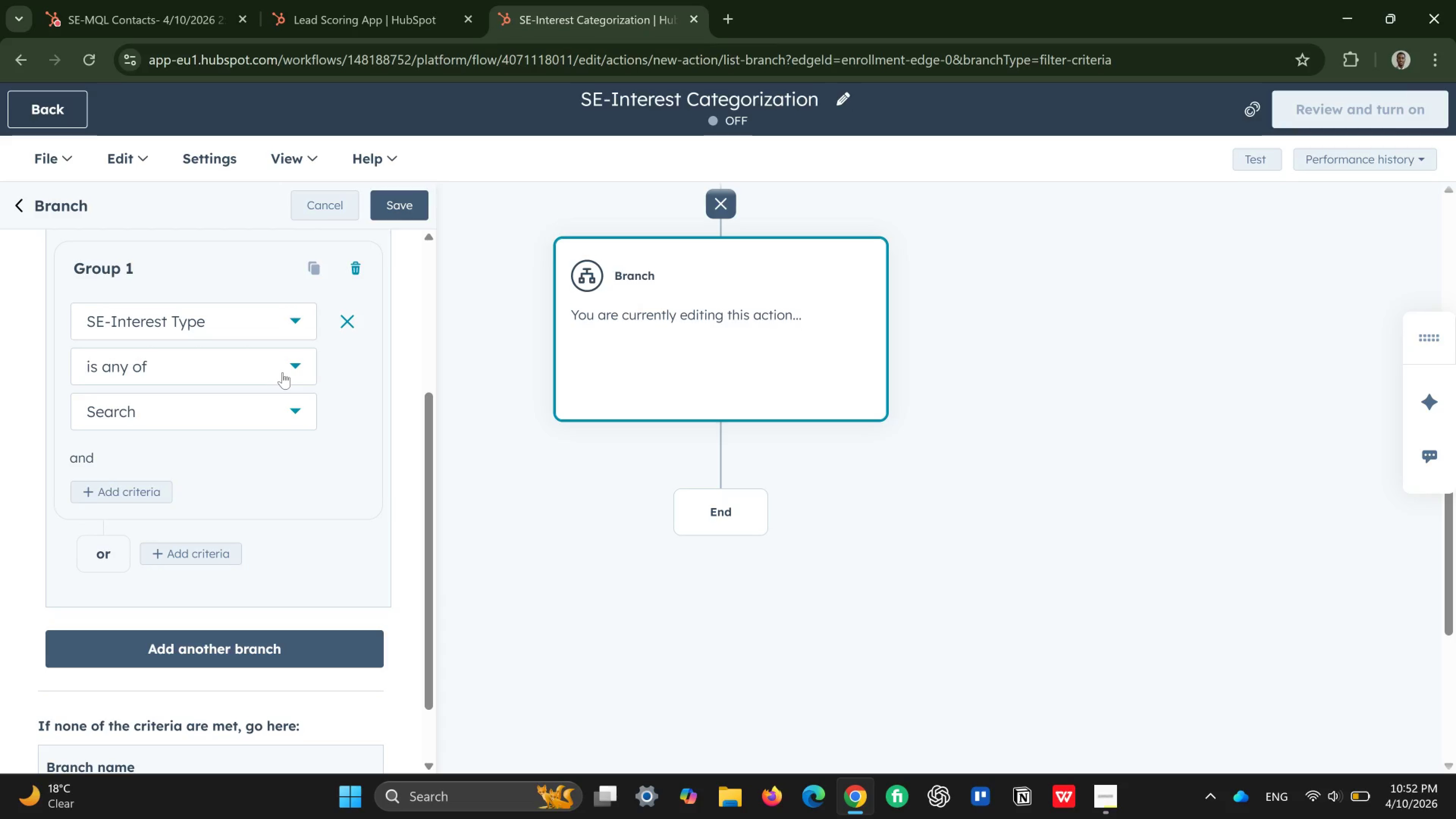 
wait(5.75)
 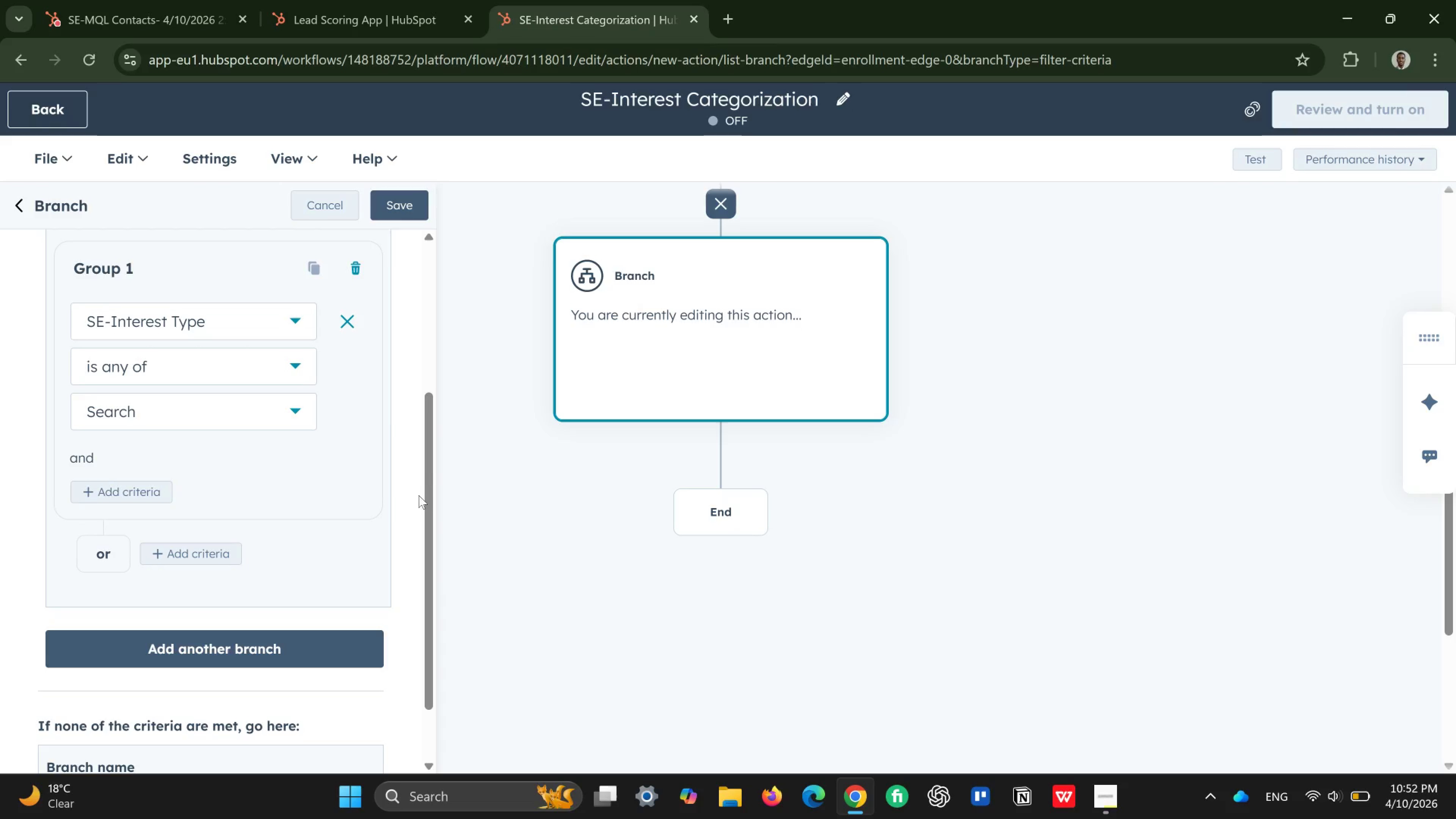 
left_click([243, 420])
 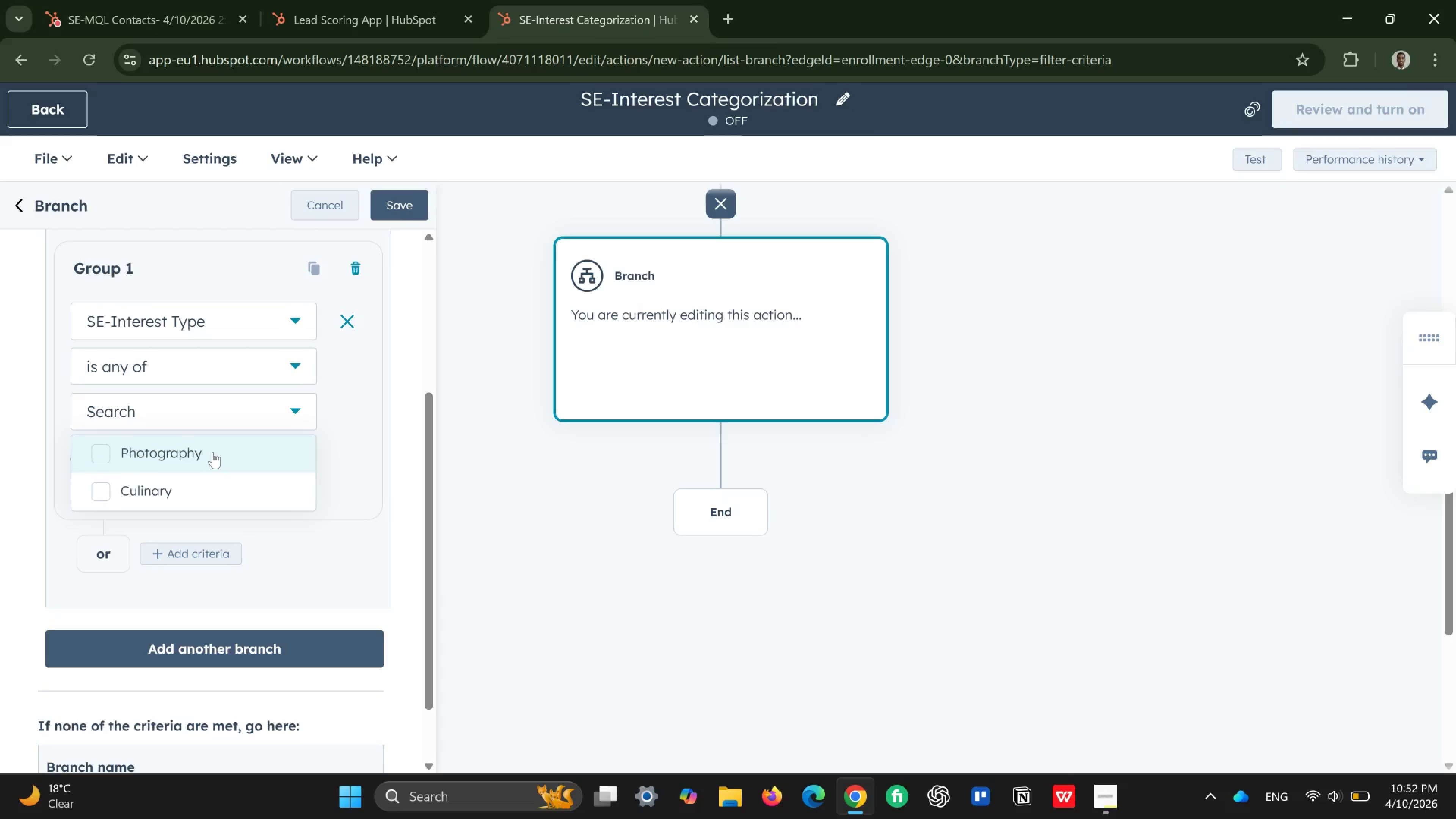 
left_click([213, 450])
 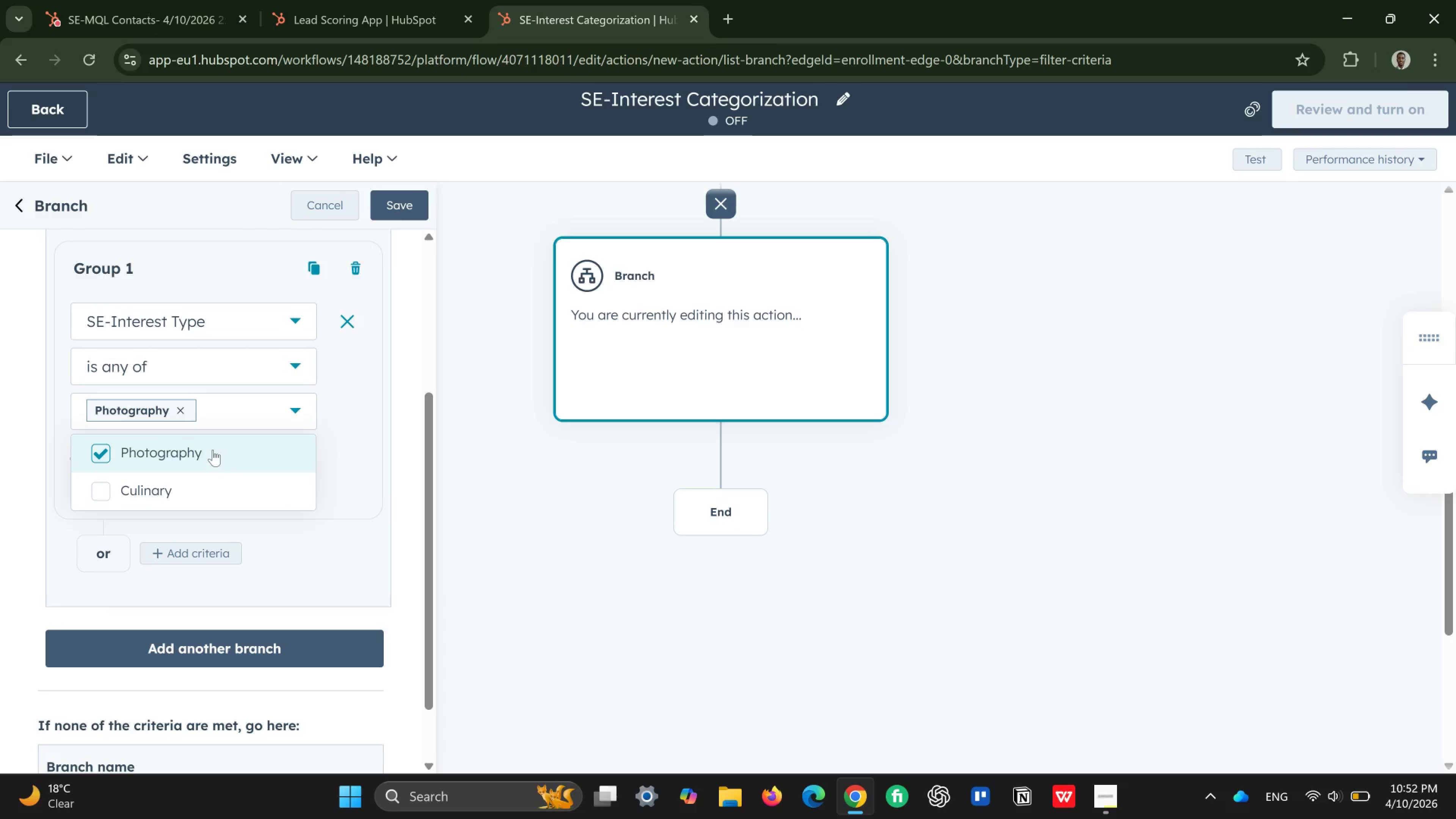 
wait(7.99)
 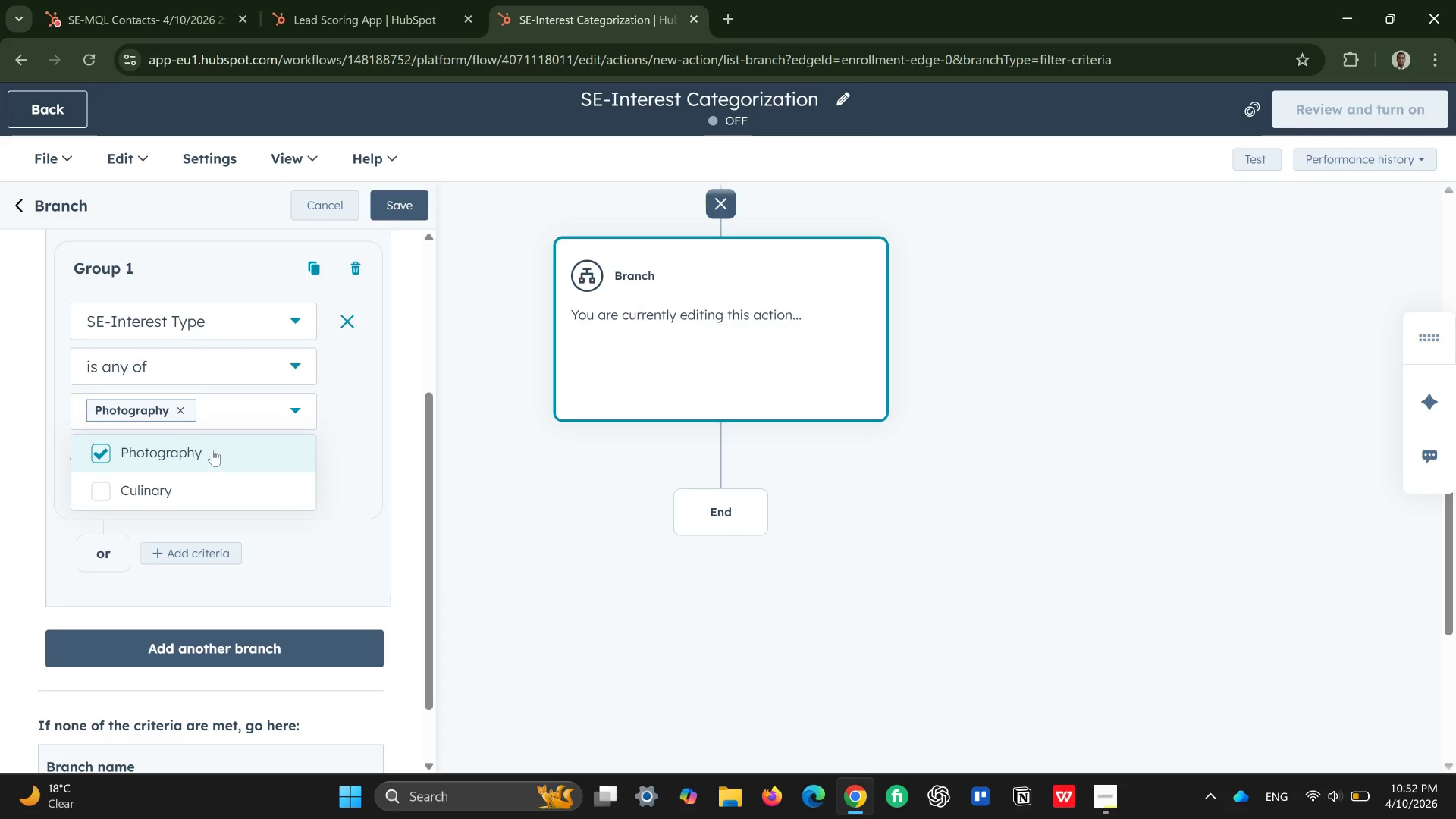 
left_click([189, 552])
 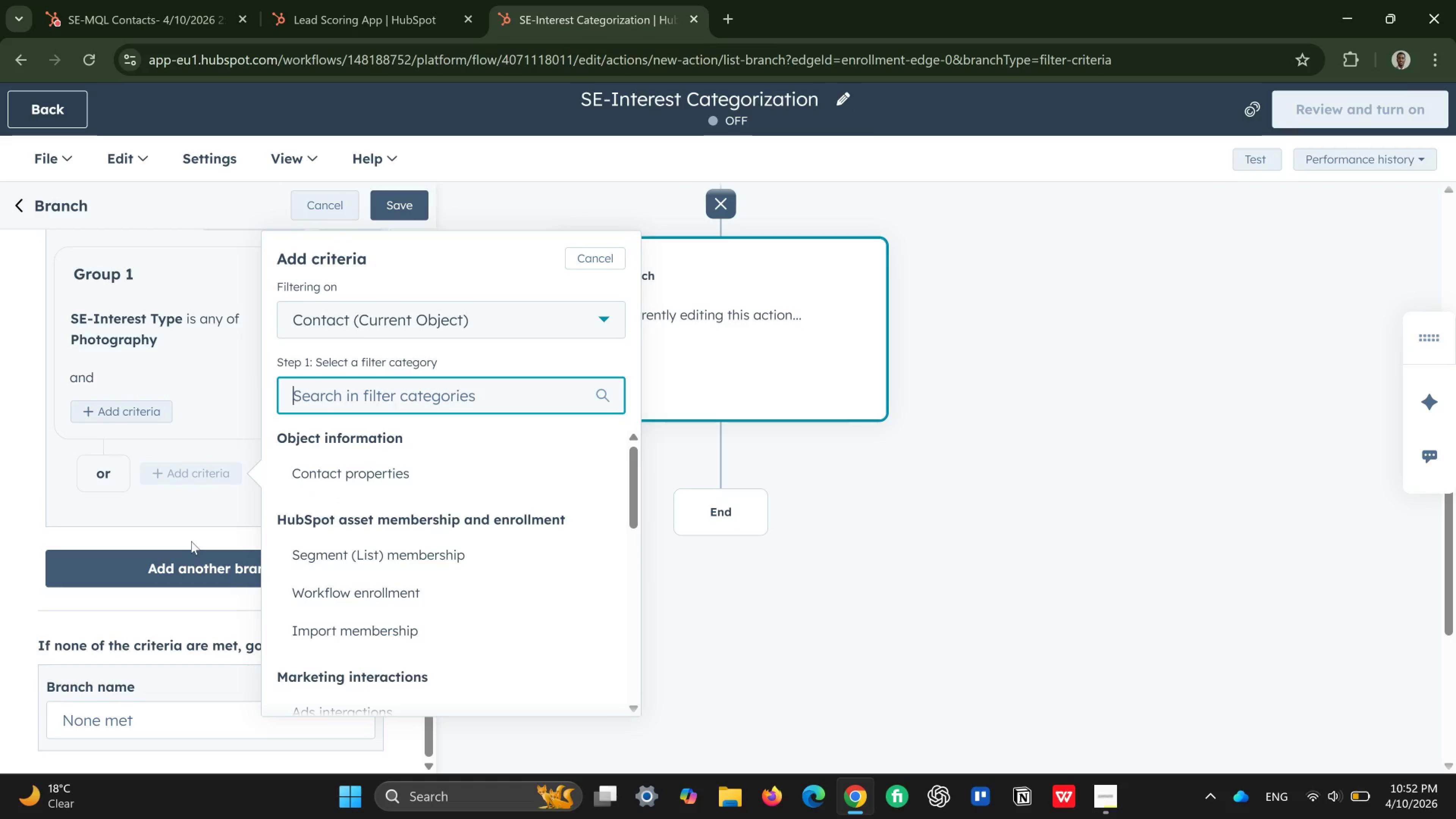 
wait(9.82)
 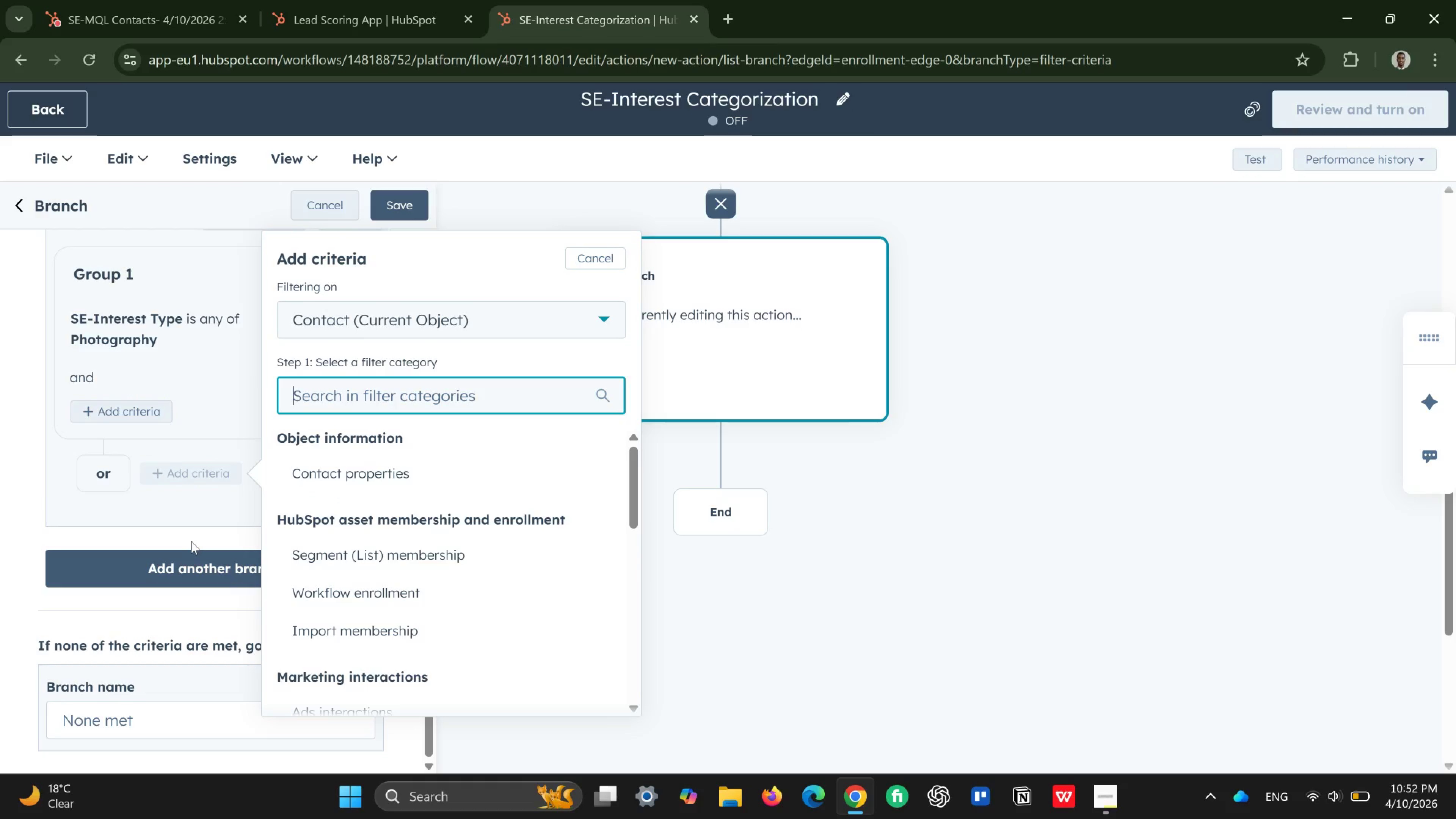 
scroll: coordinate [347, 613], scroll_direction: down, amount: 10.0
 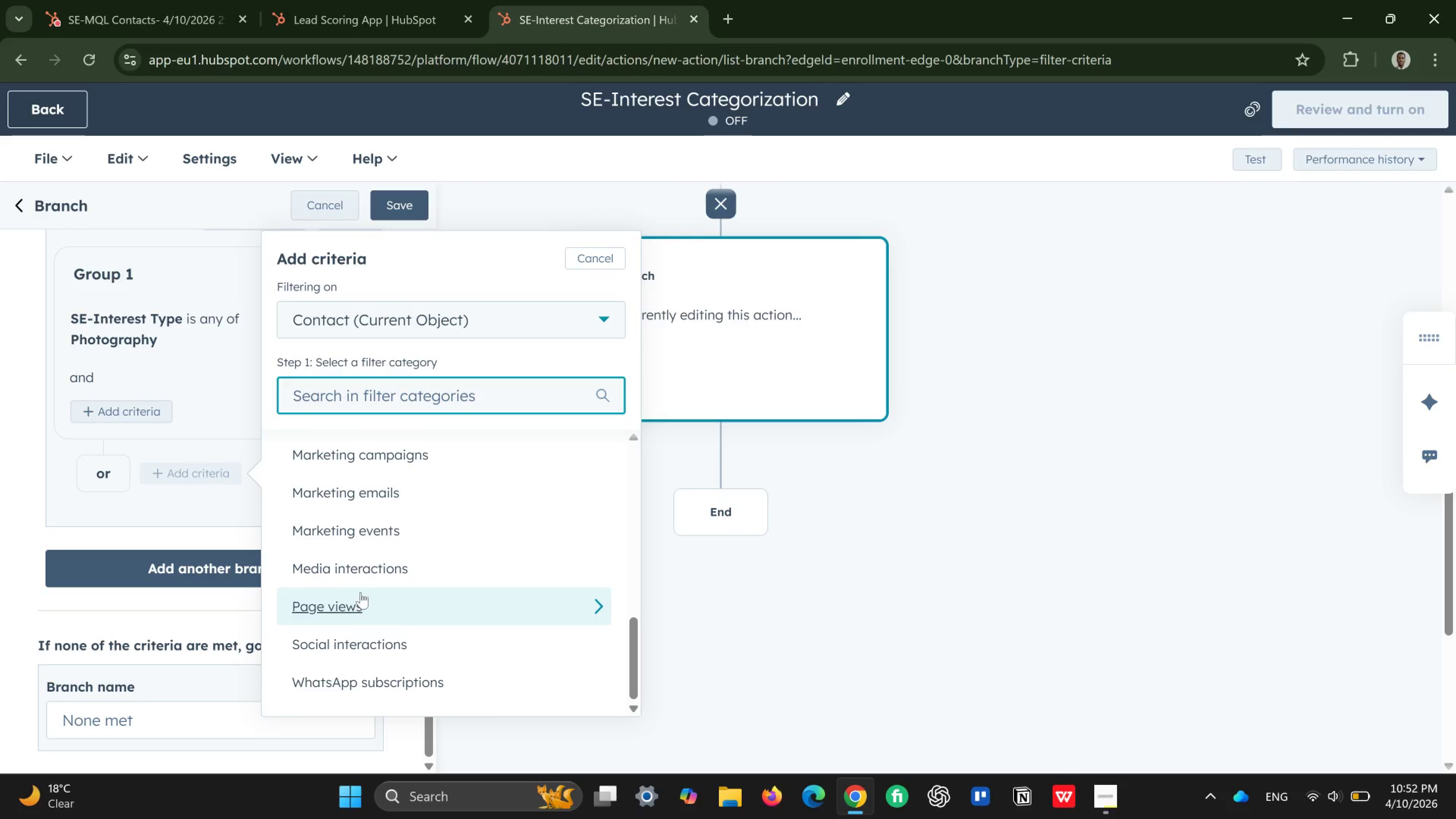 
left_click([361, 592])
 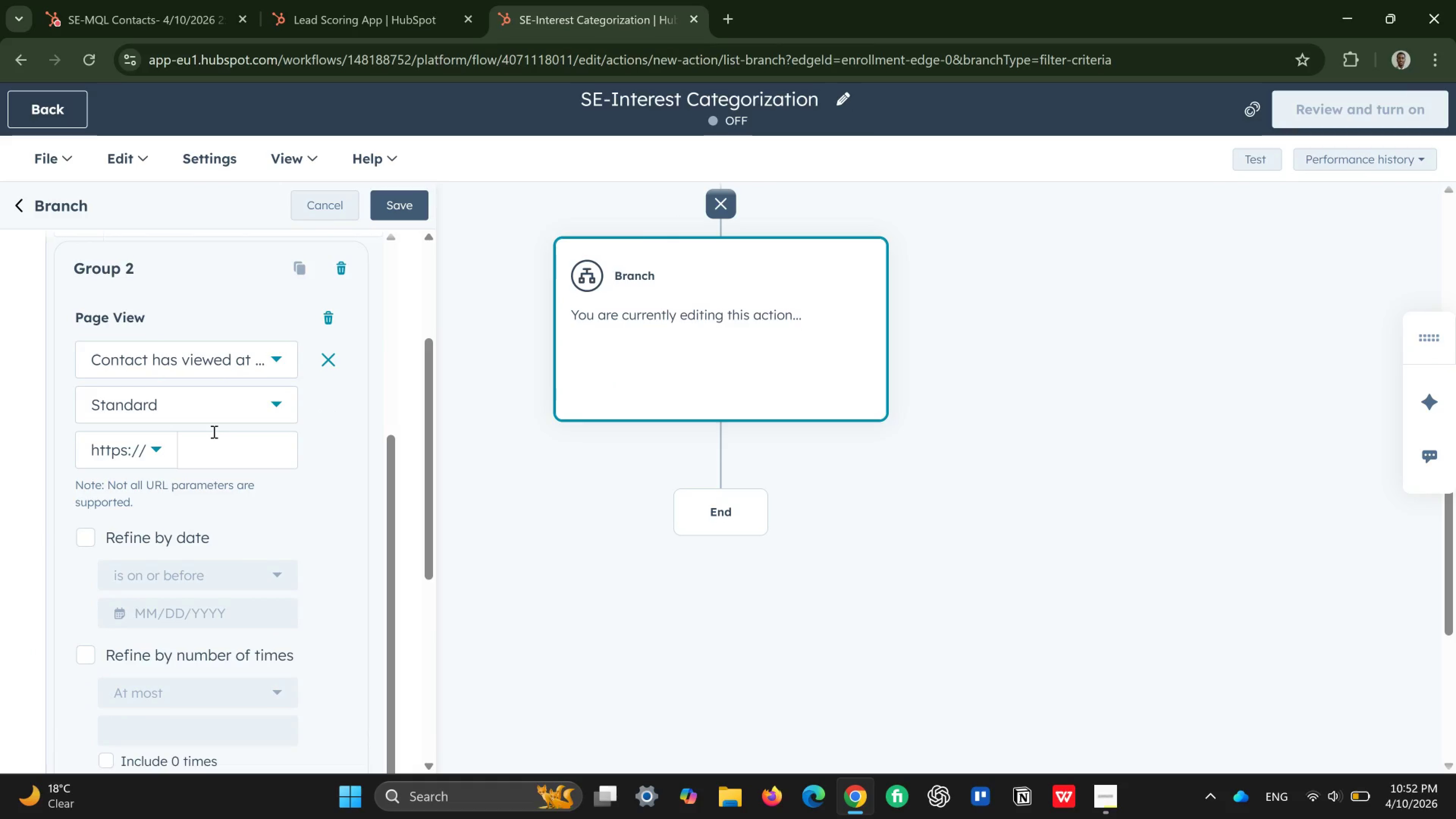 
left_click([217, 449])
 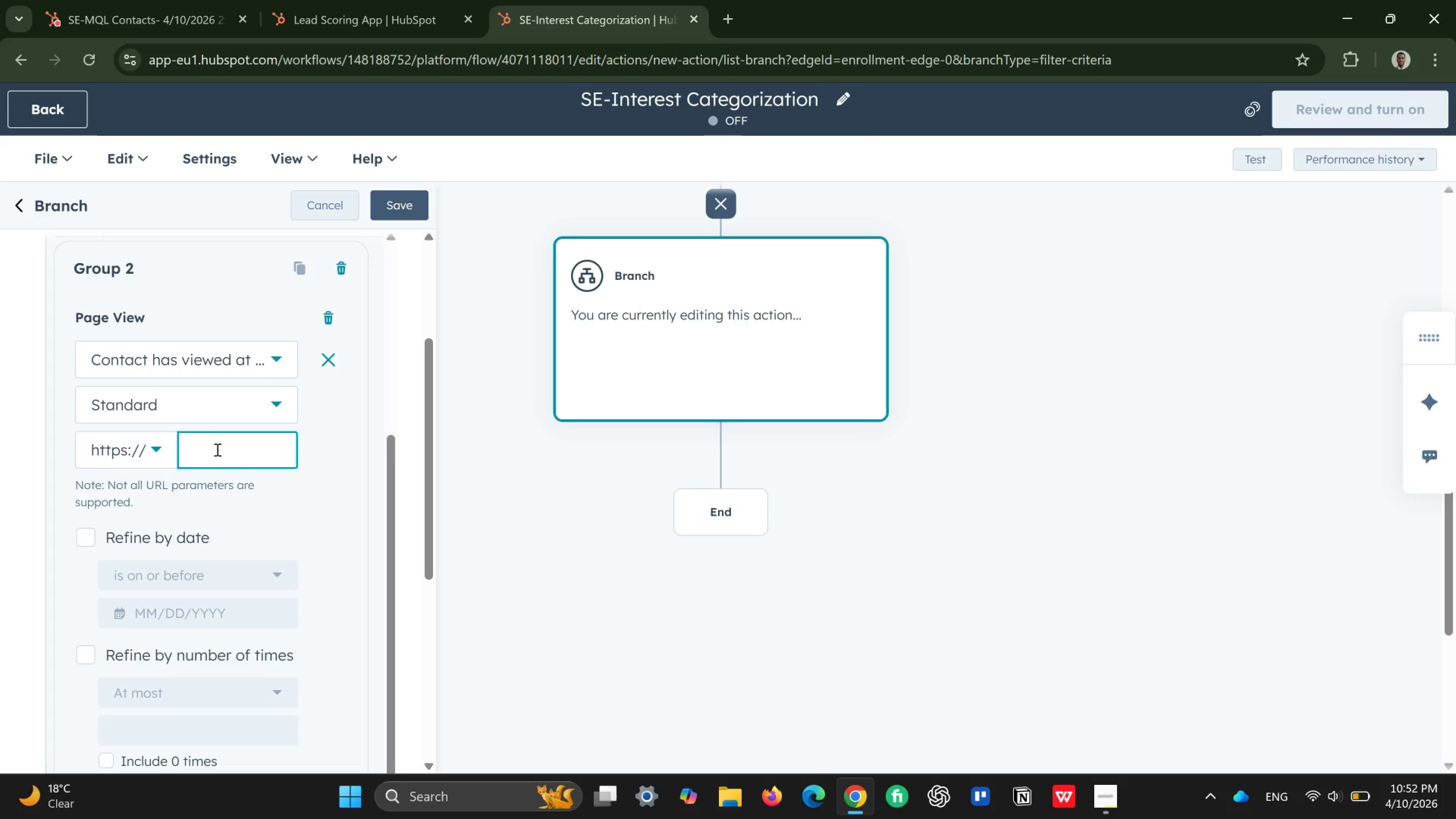 
type(sunset-)
 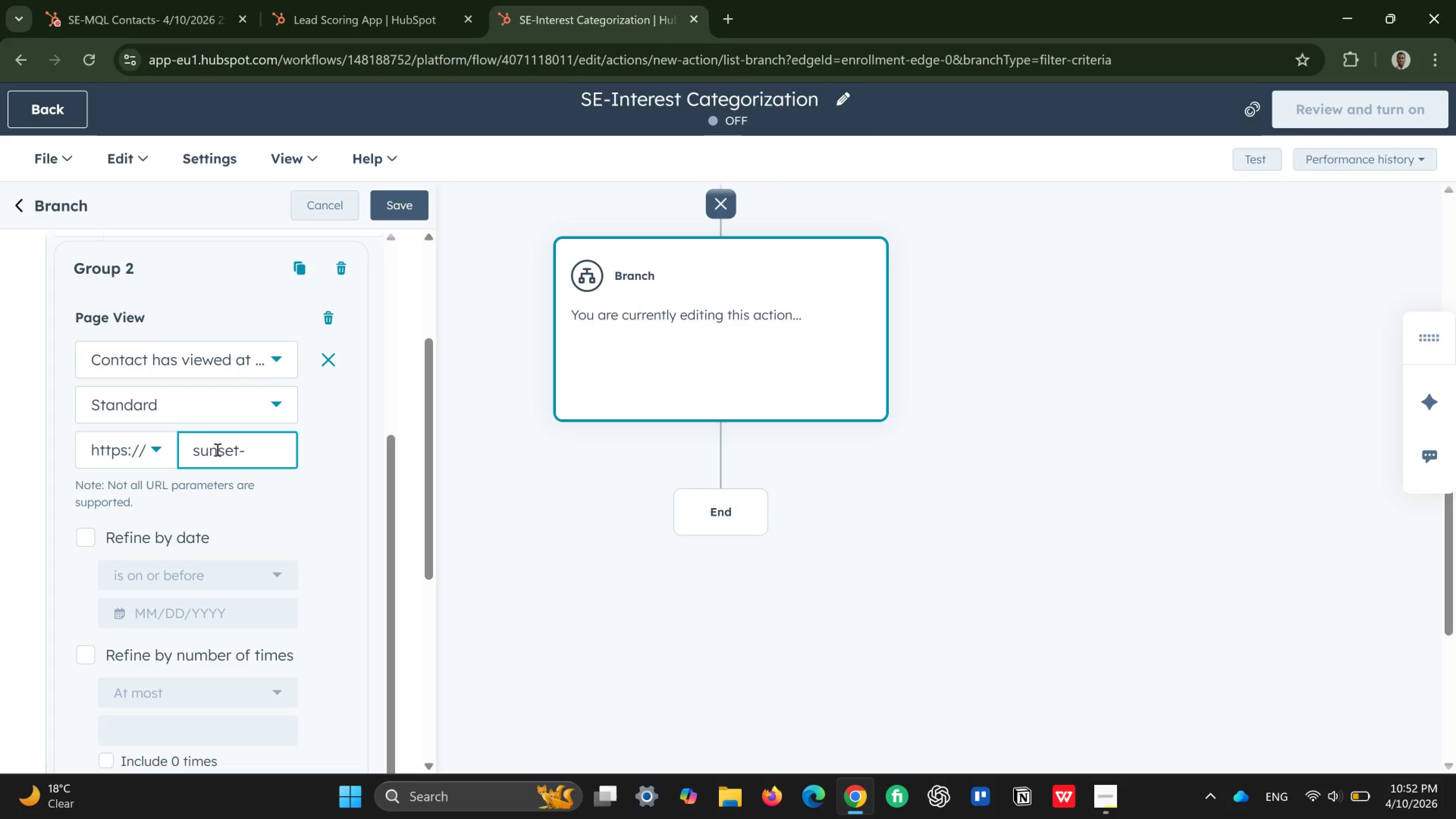 
wait(5.23)
 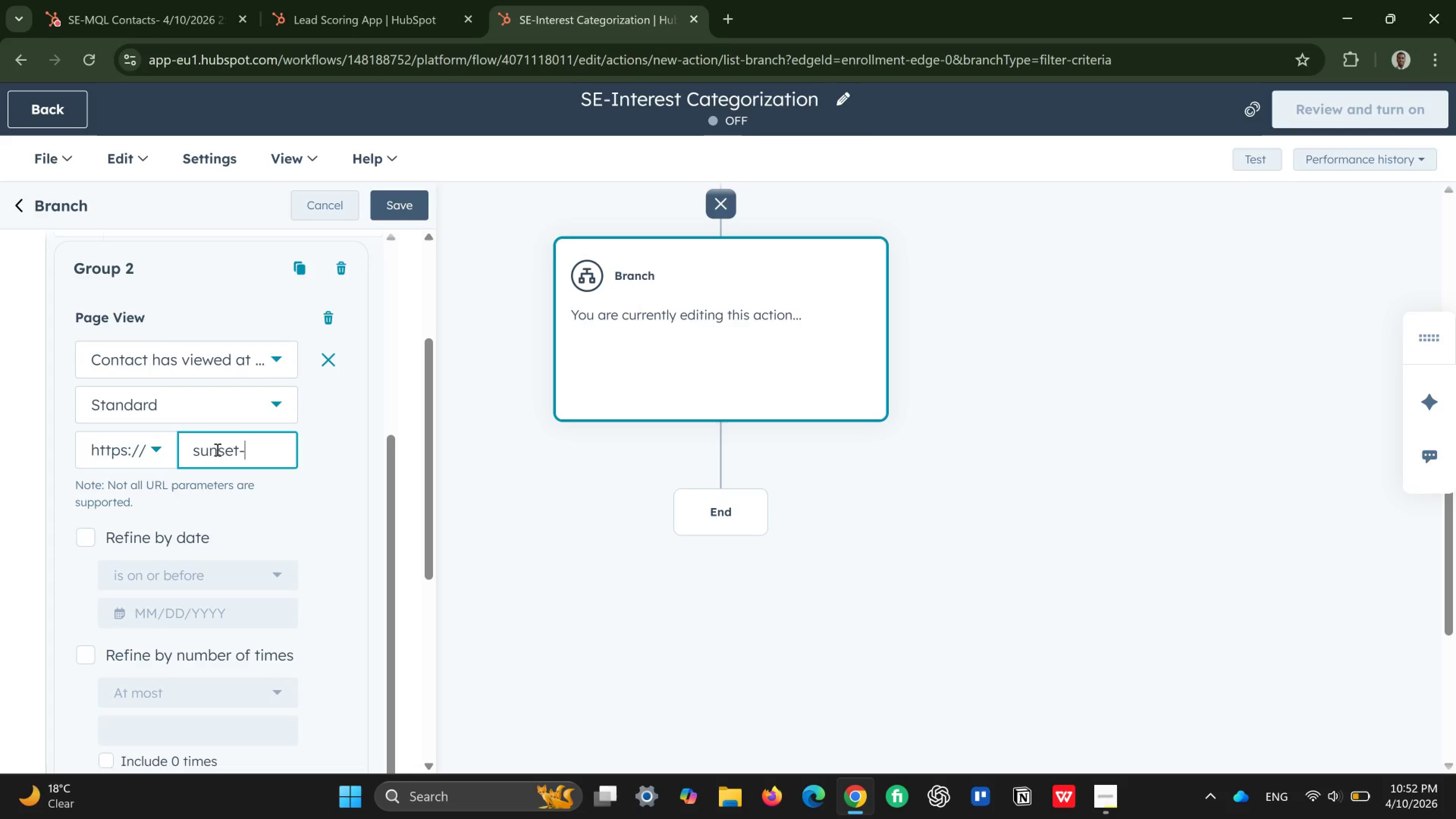 
type(photography-cruise)
 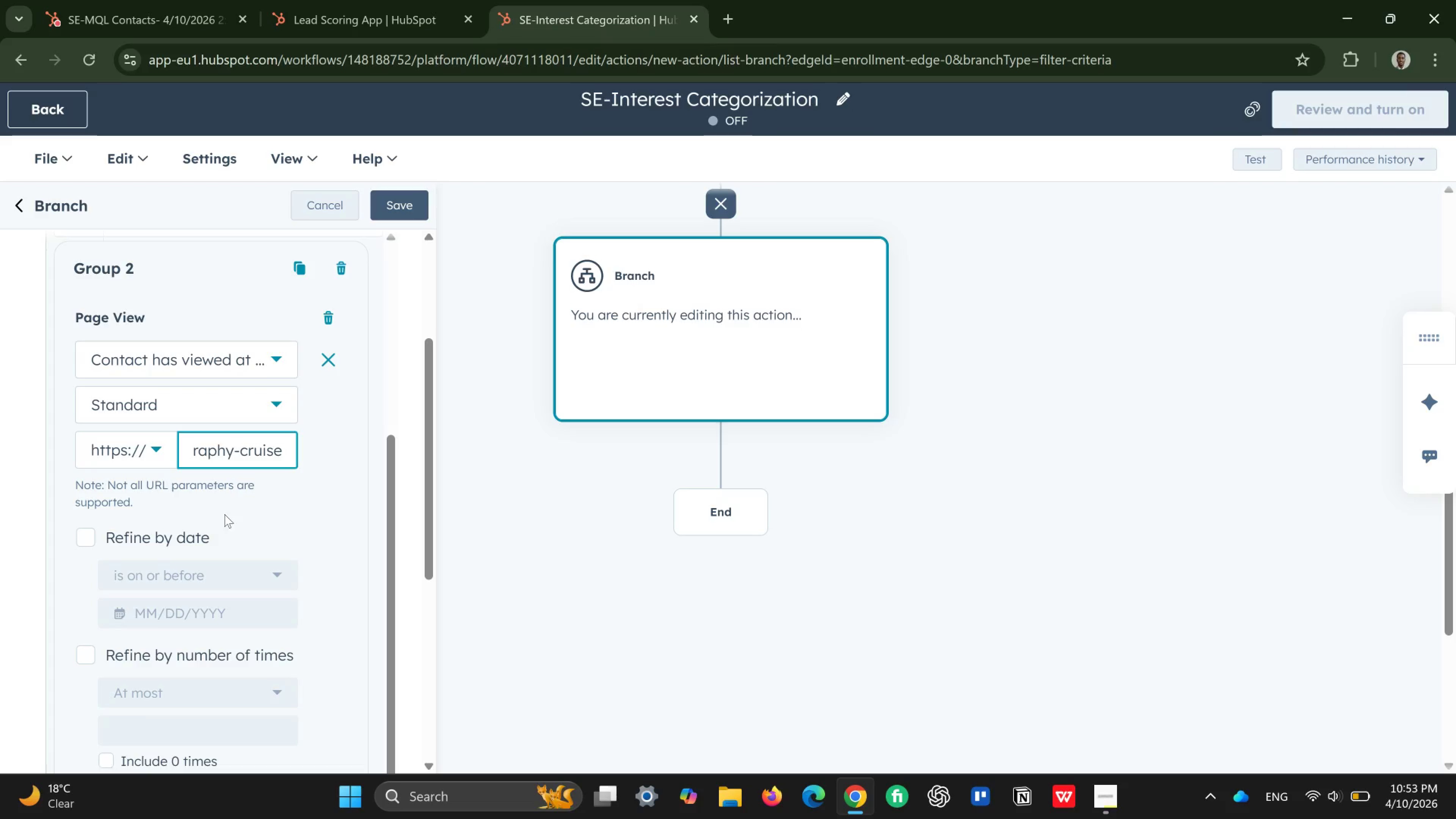 
scroll: coordinate [231, 515], scroll_direction: down, amount: 2.0
 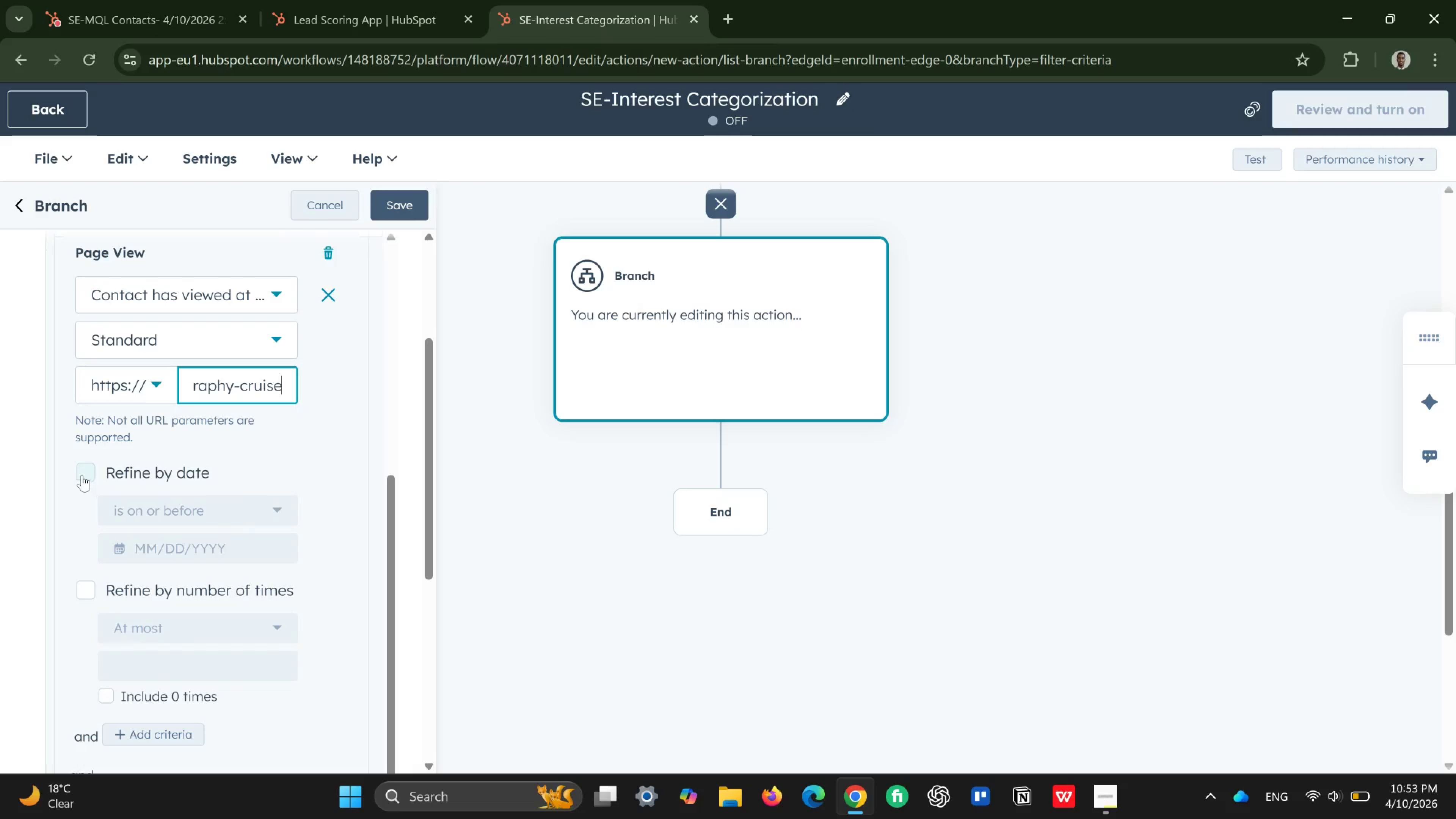 
left_click([82, 475])
 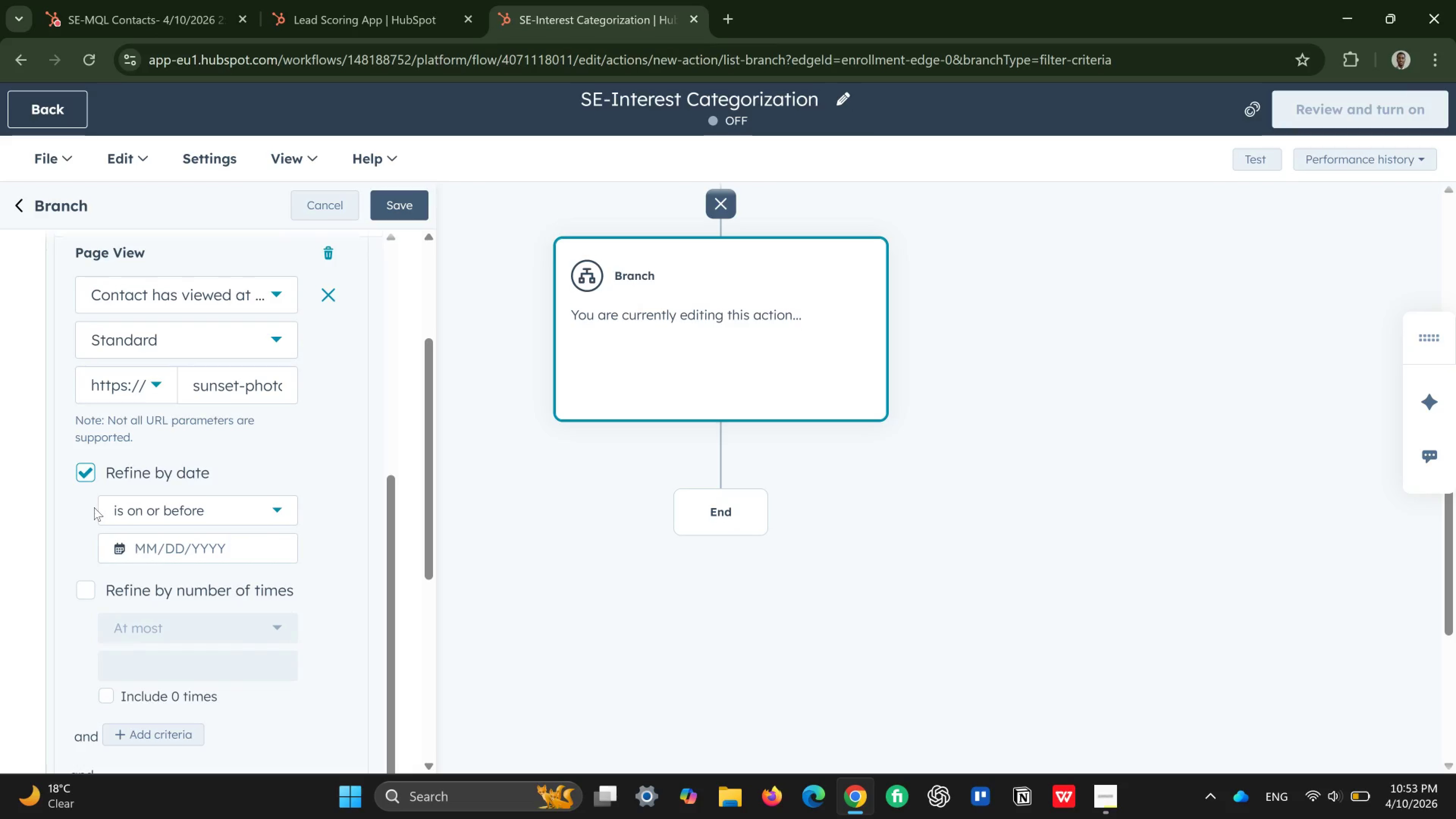 
scroll: coordinate [94, 507], scroll_direction: down, amount: 1.0
 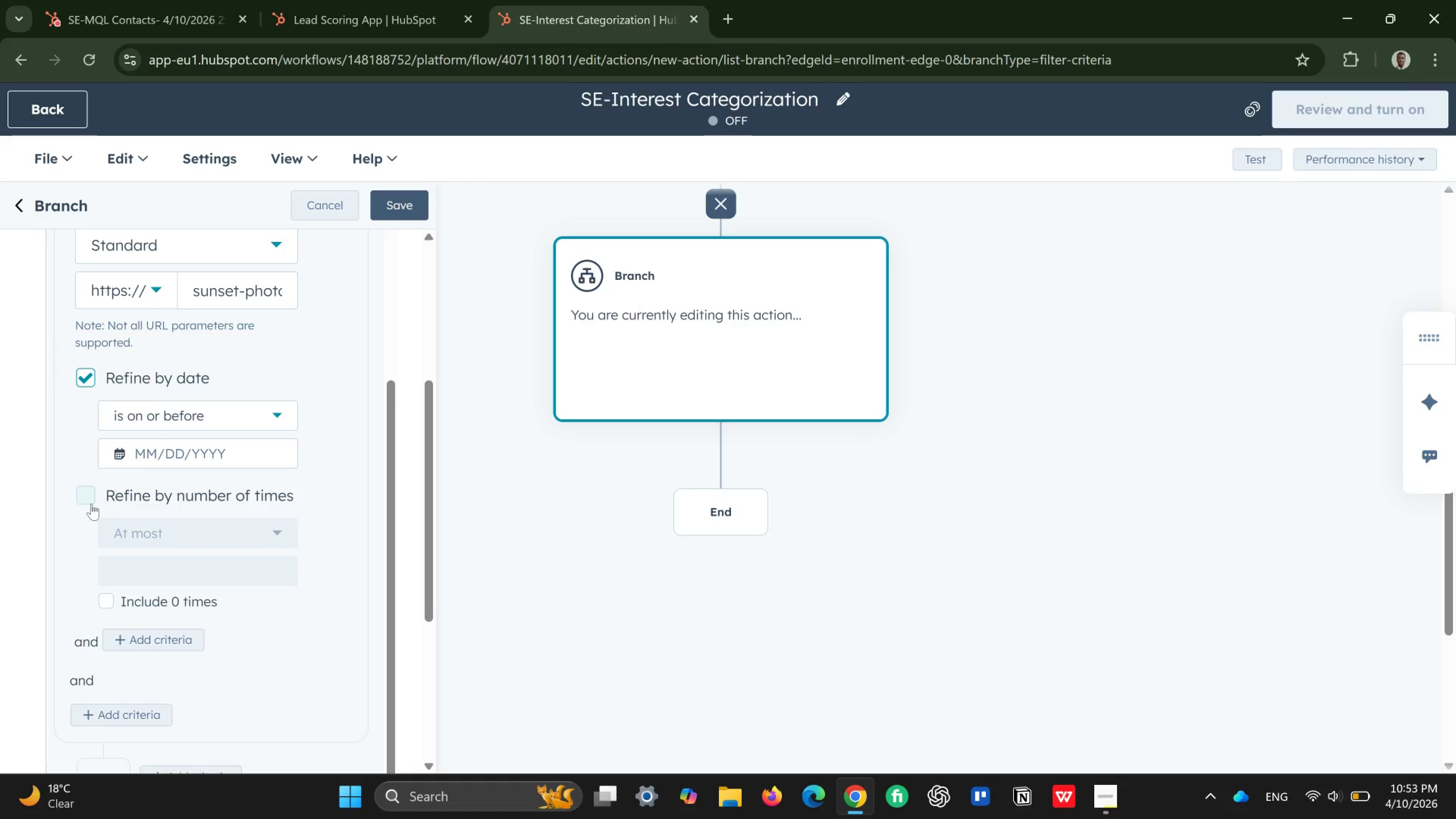 
left_click([91, 502])
 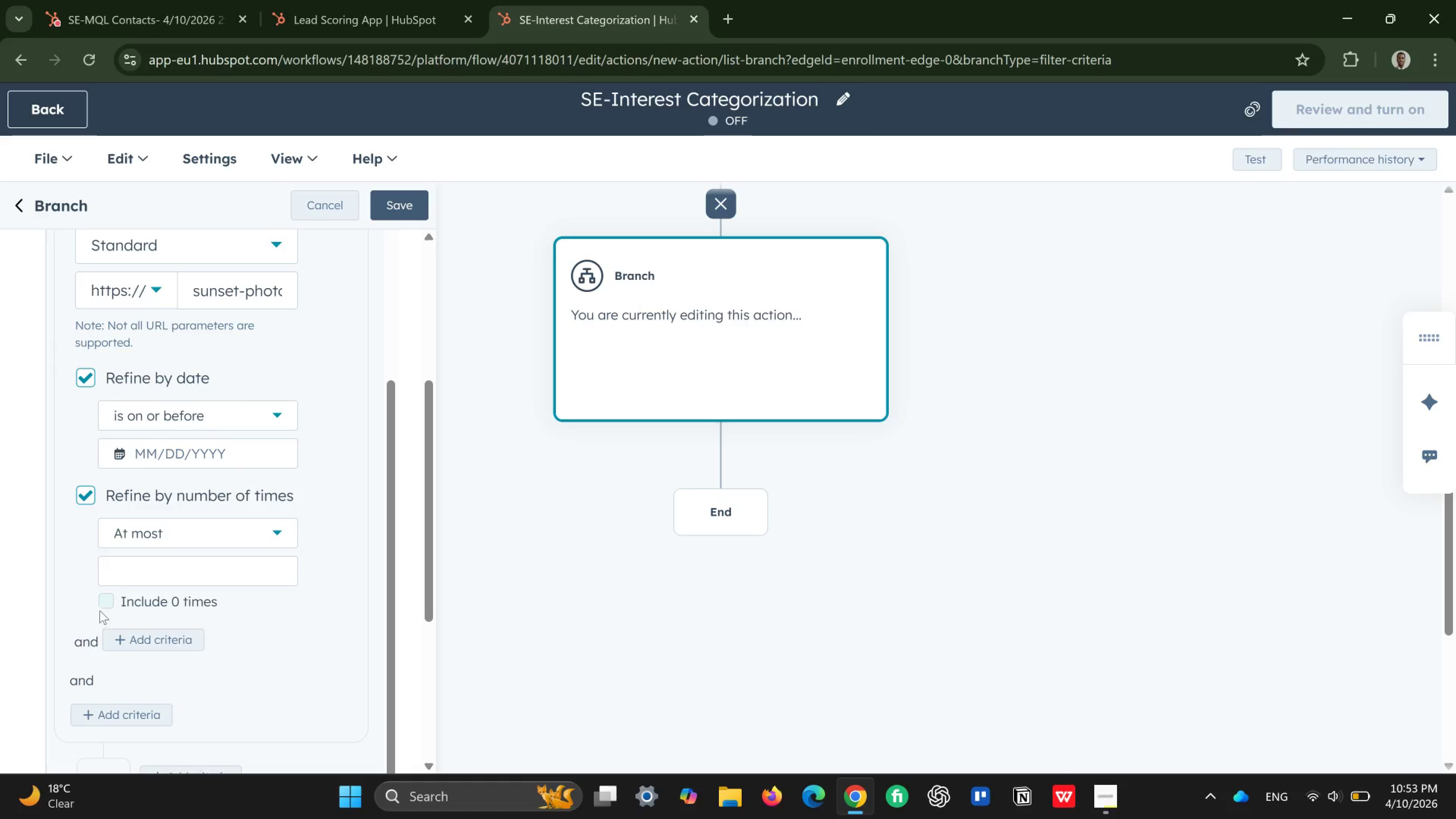 
left_click([100, 599])
 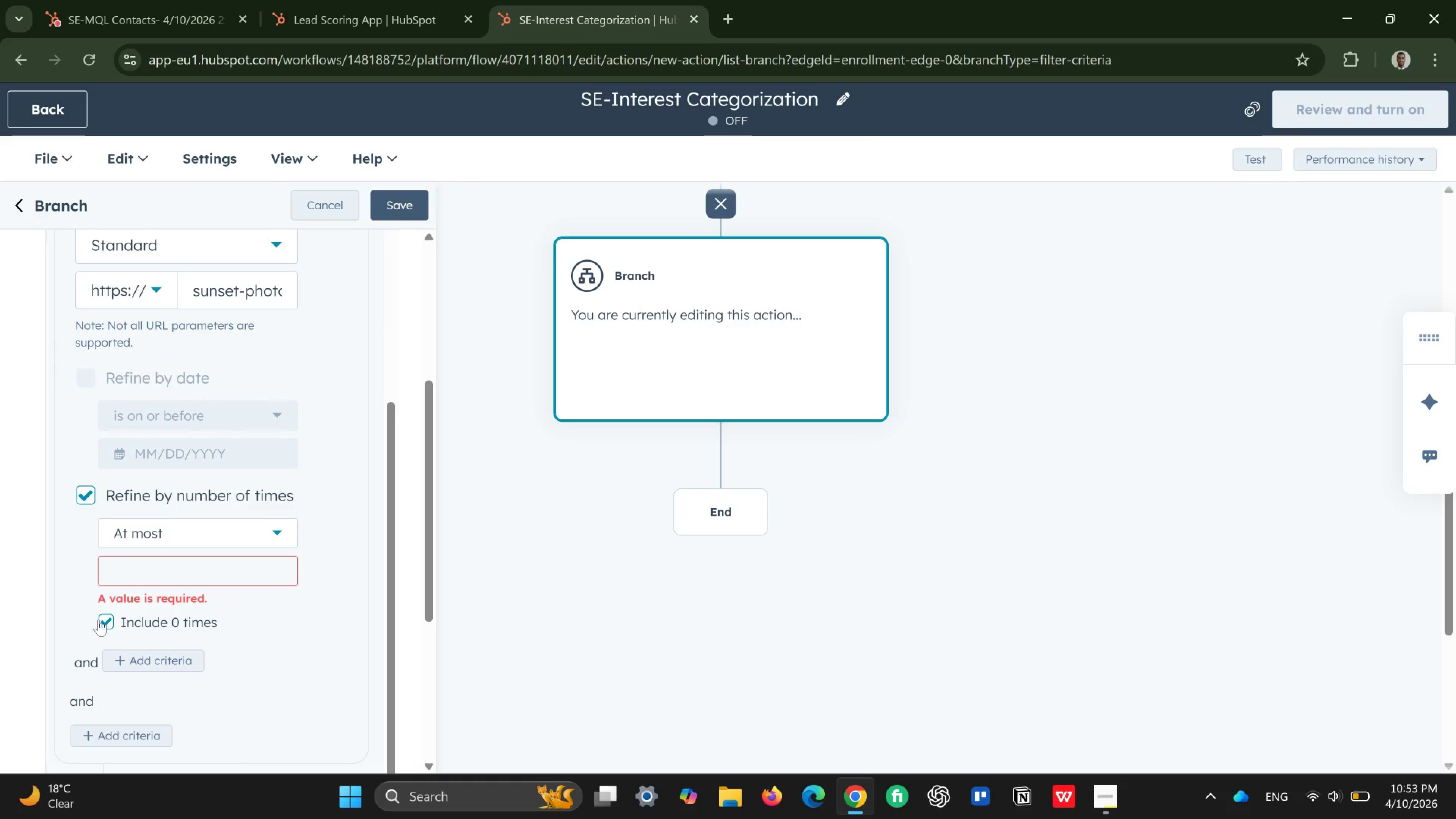 
left_click([107, 618])
 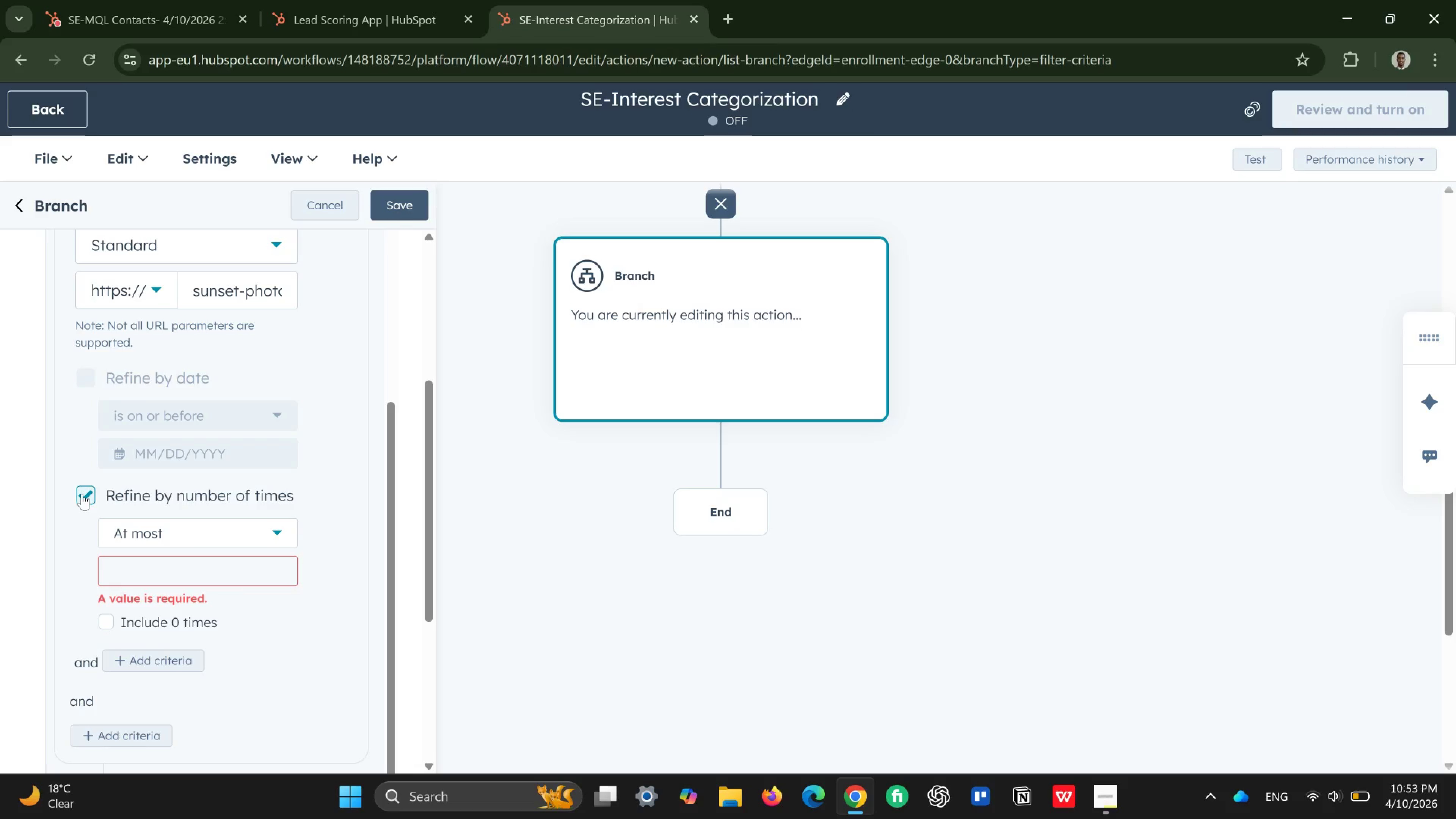 
left_click([82, 494])
 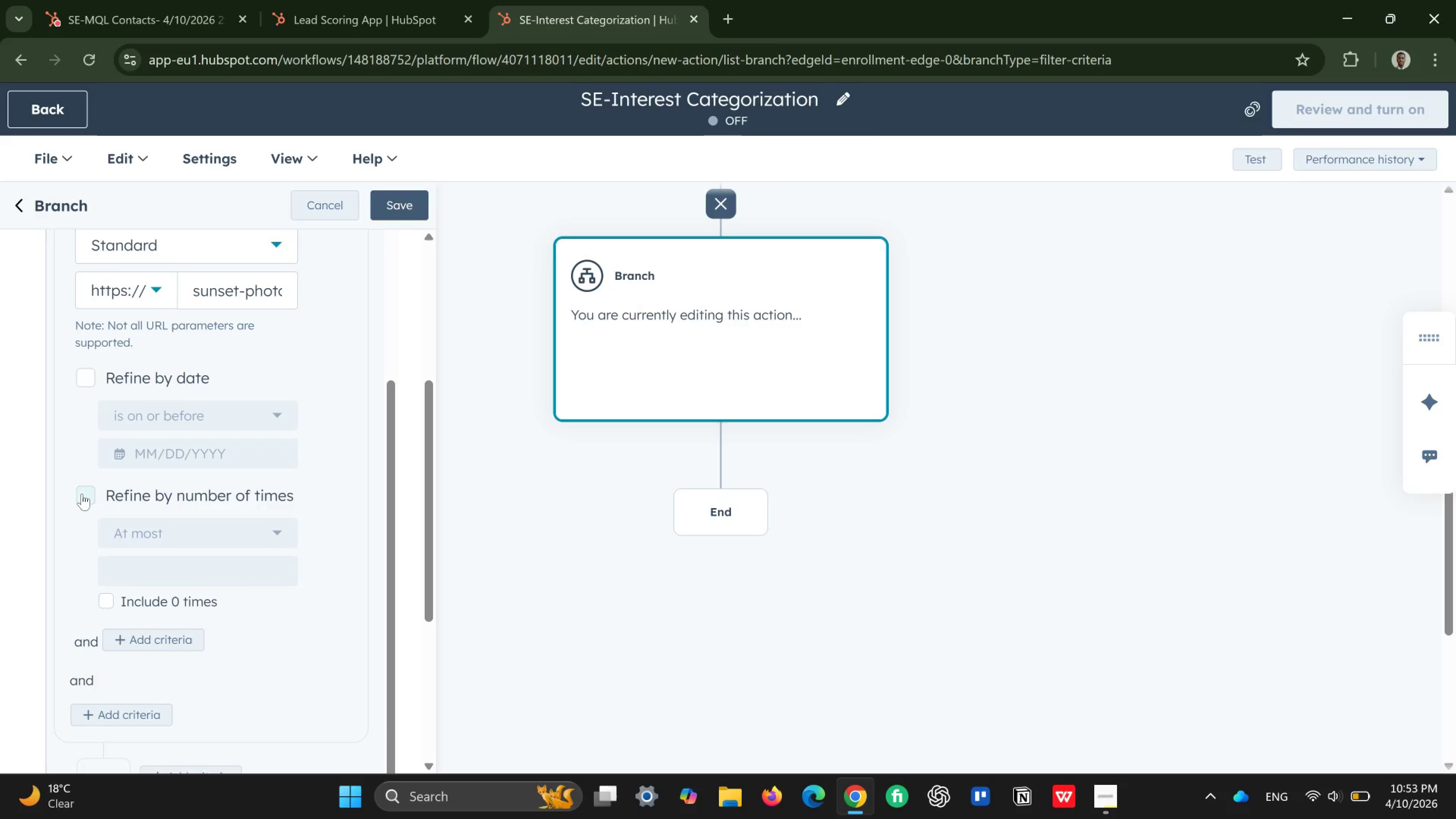 
scroll: coordinate [82, 497], scroll_direction: down, amount: 3.0
 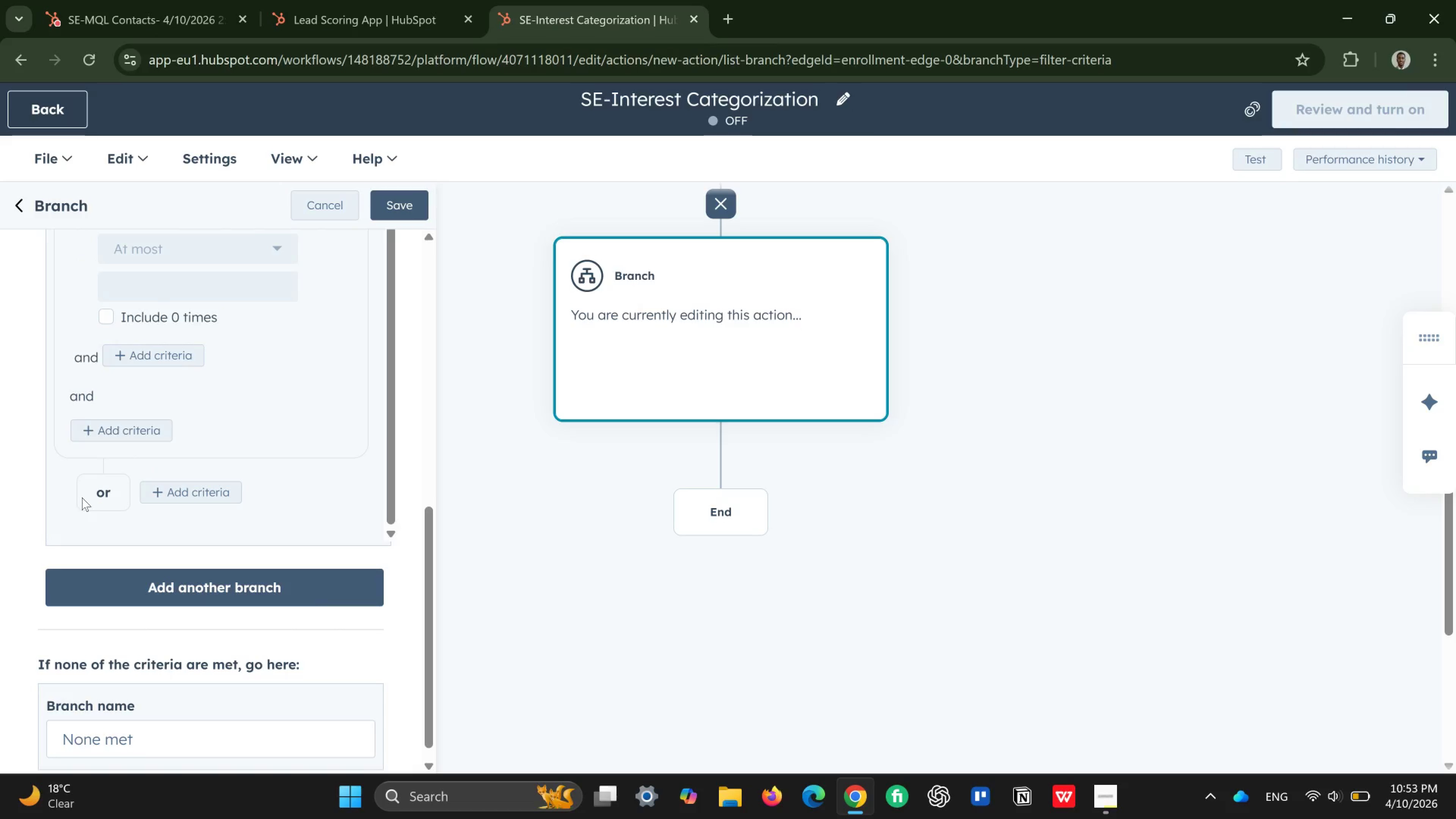 
wait(7.65)
 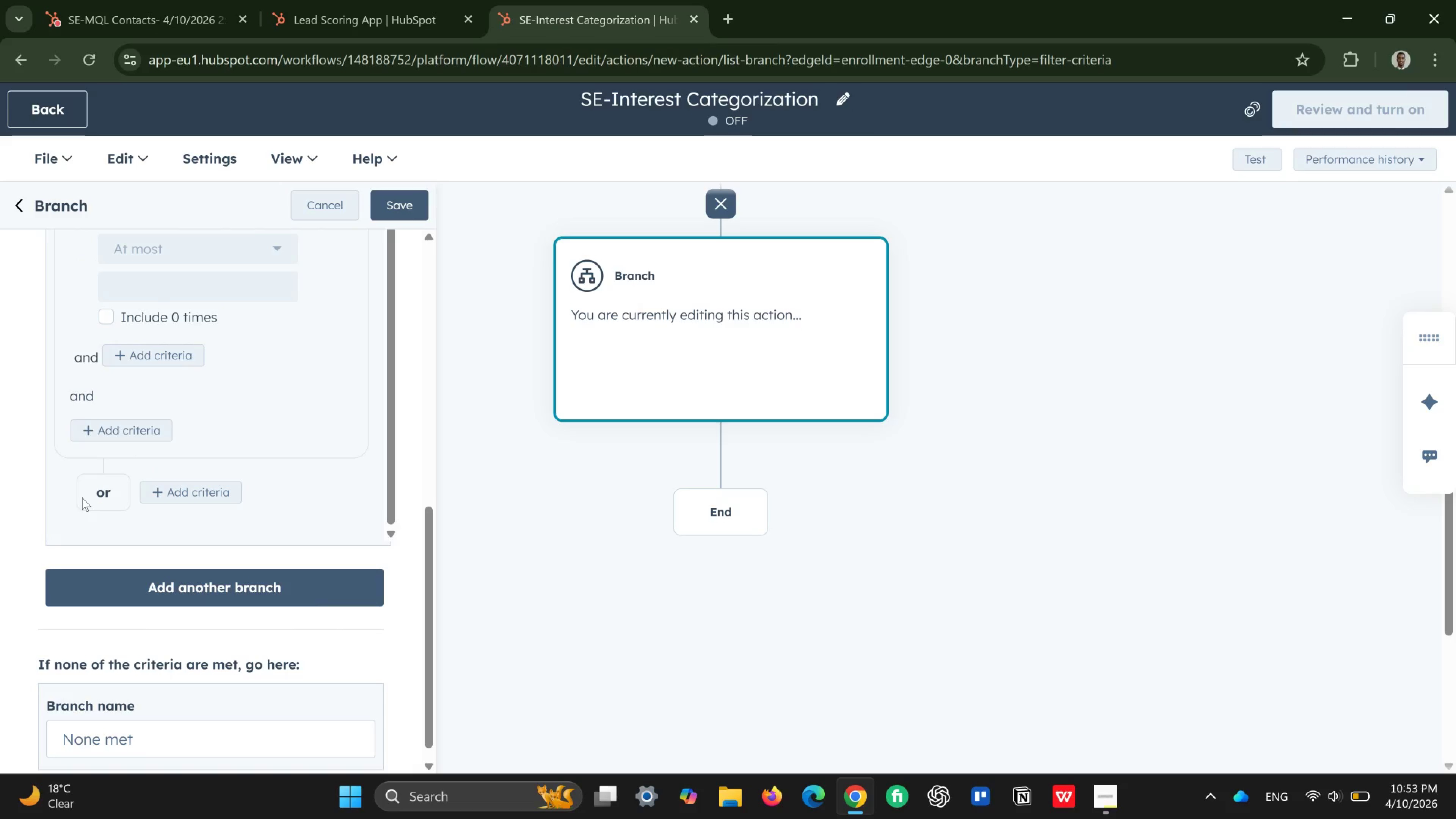 
scroll: coordinate [151, 431], scroll_direction: up, amount: 1.0
 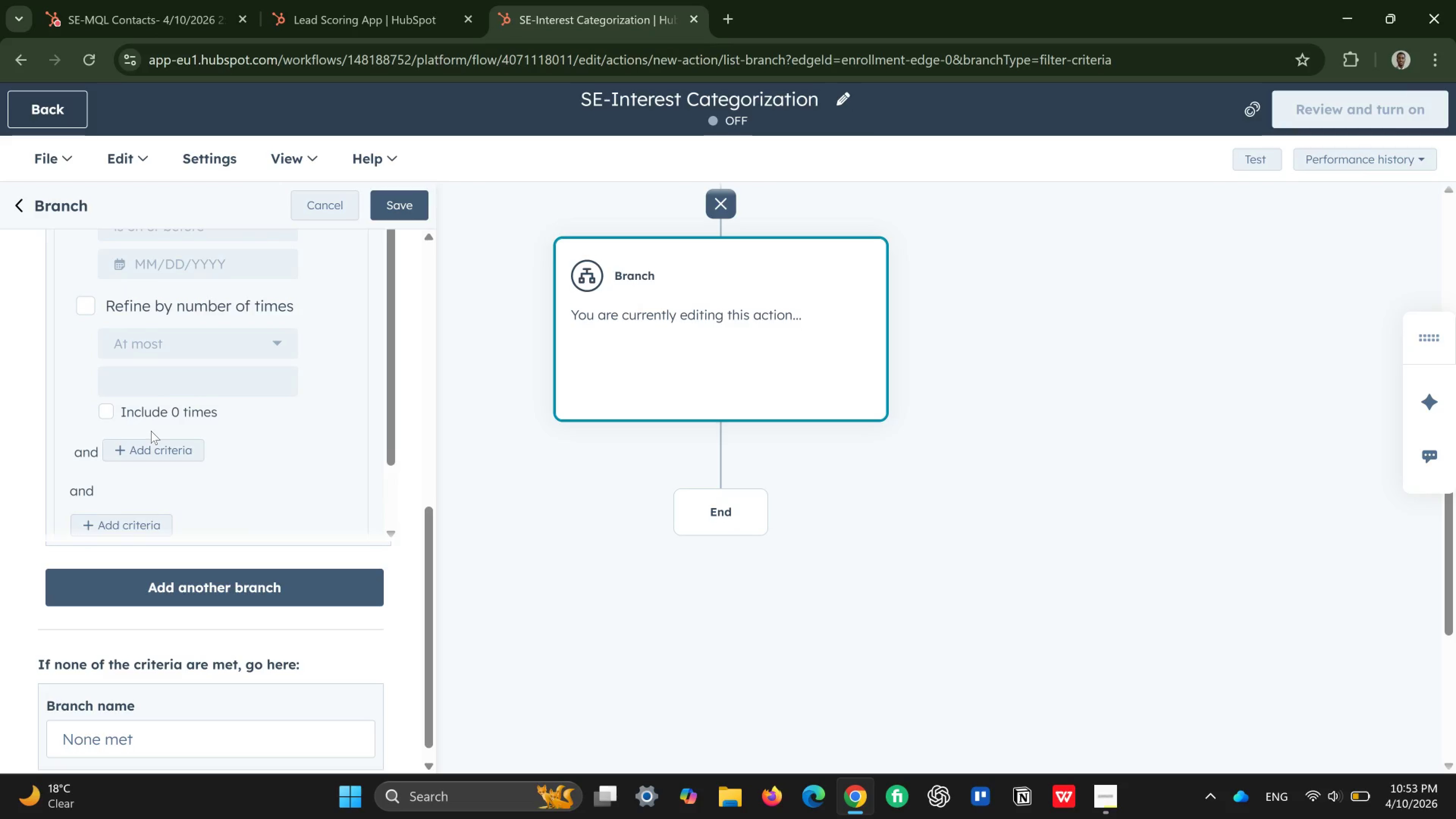 
scroll: coordinate [151, 431], scroll_direction: down, amount: 3.0
 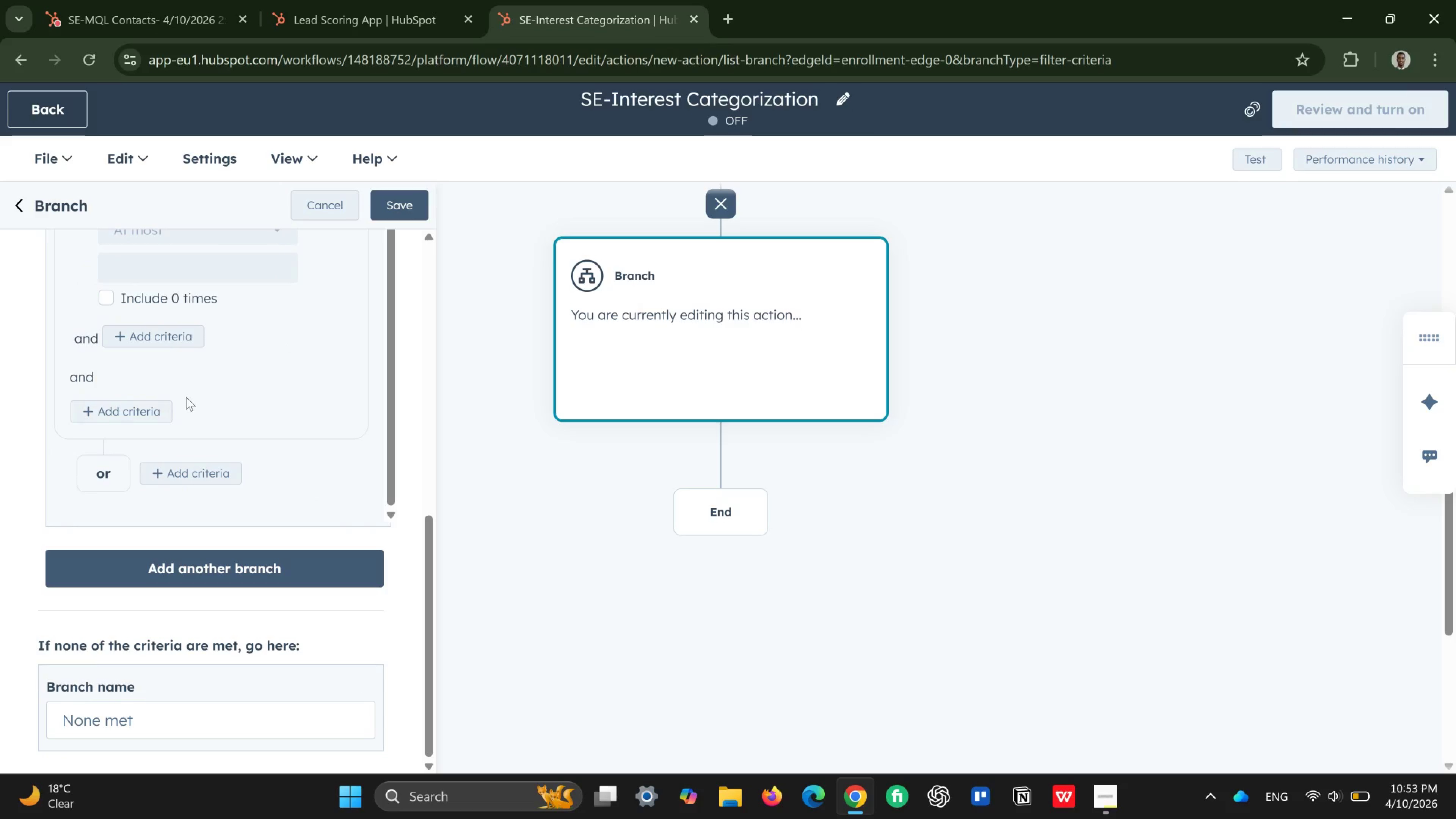 
scroll: coordinate [186, 398], scroll_direction: up, amount: 6.0
 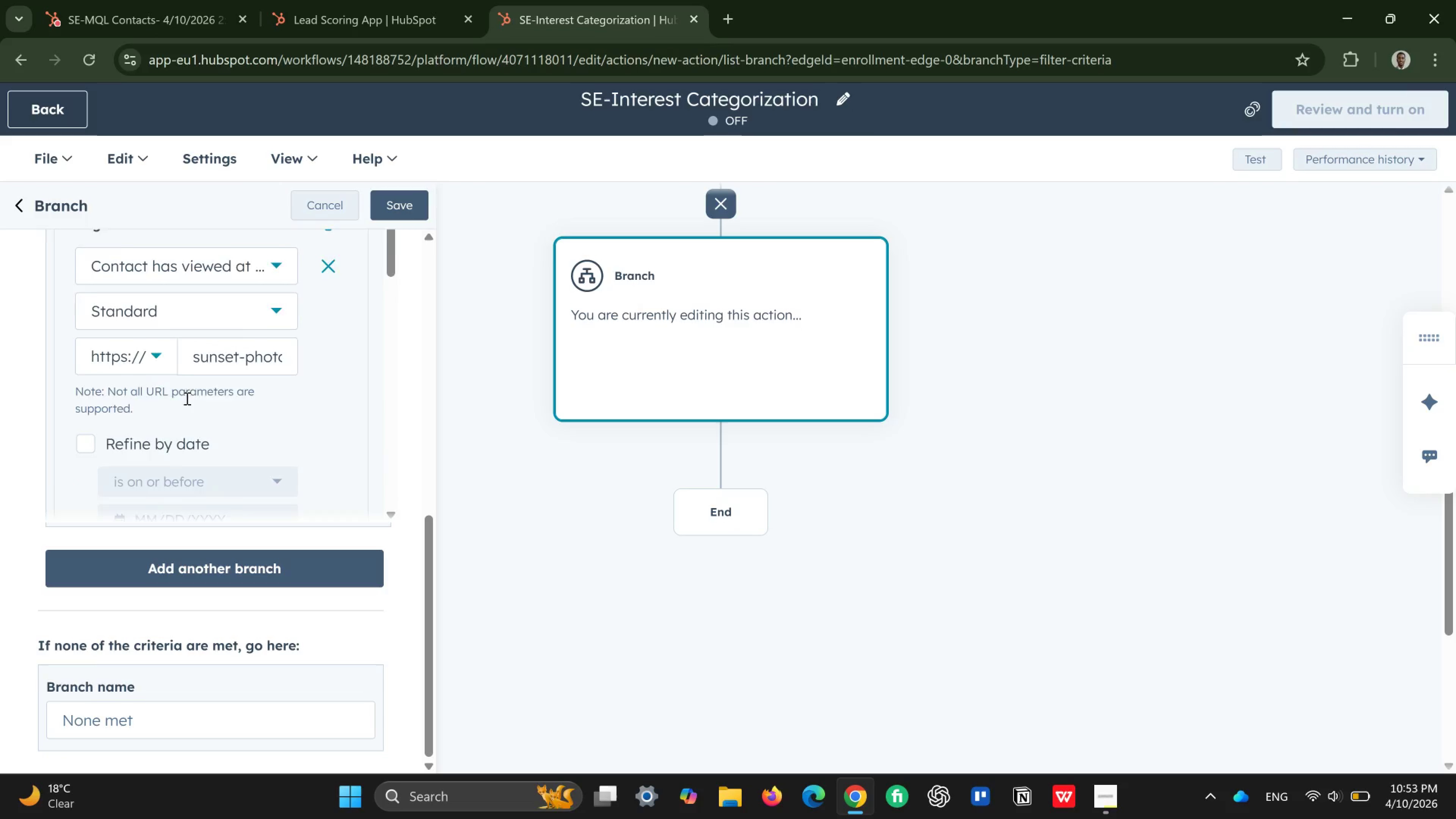 
scroll: coordinate [186, 402], scroll_direction: down, amount: 6.0
 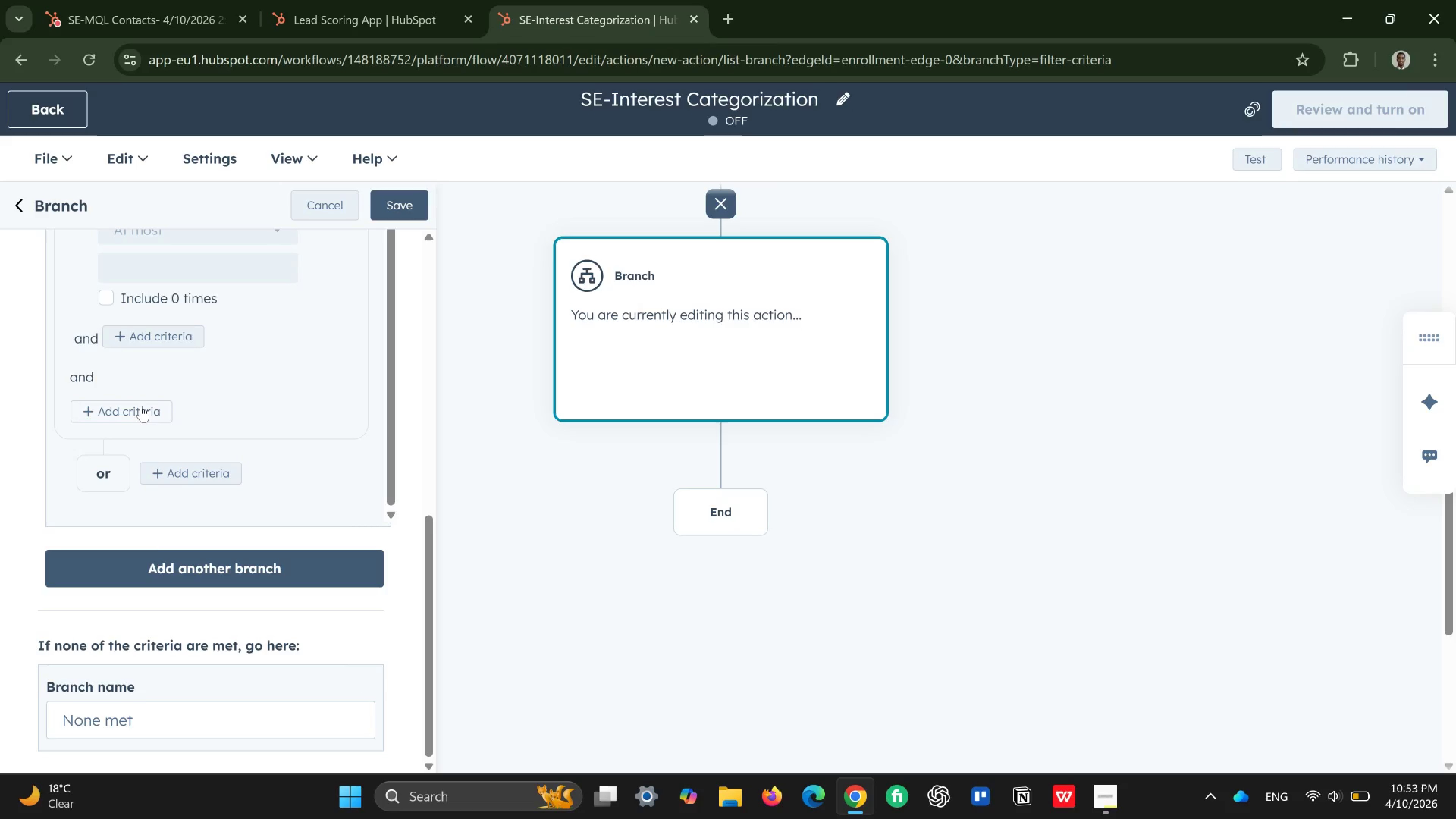 
wait(8.57)
 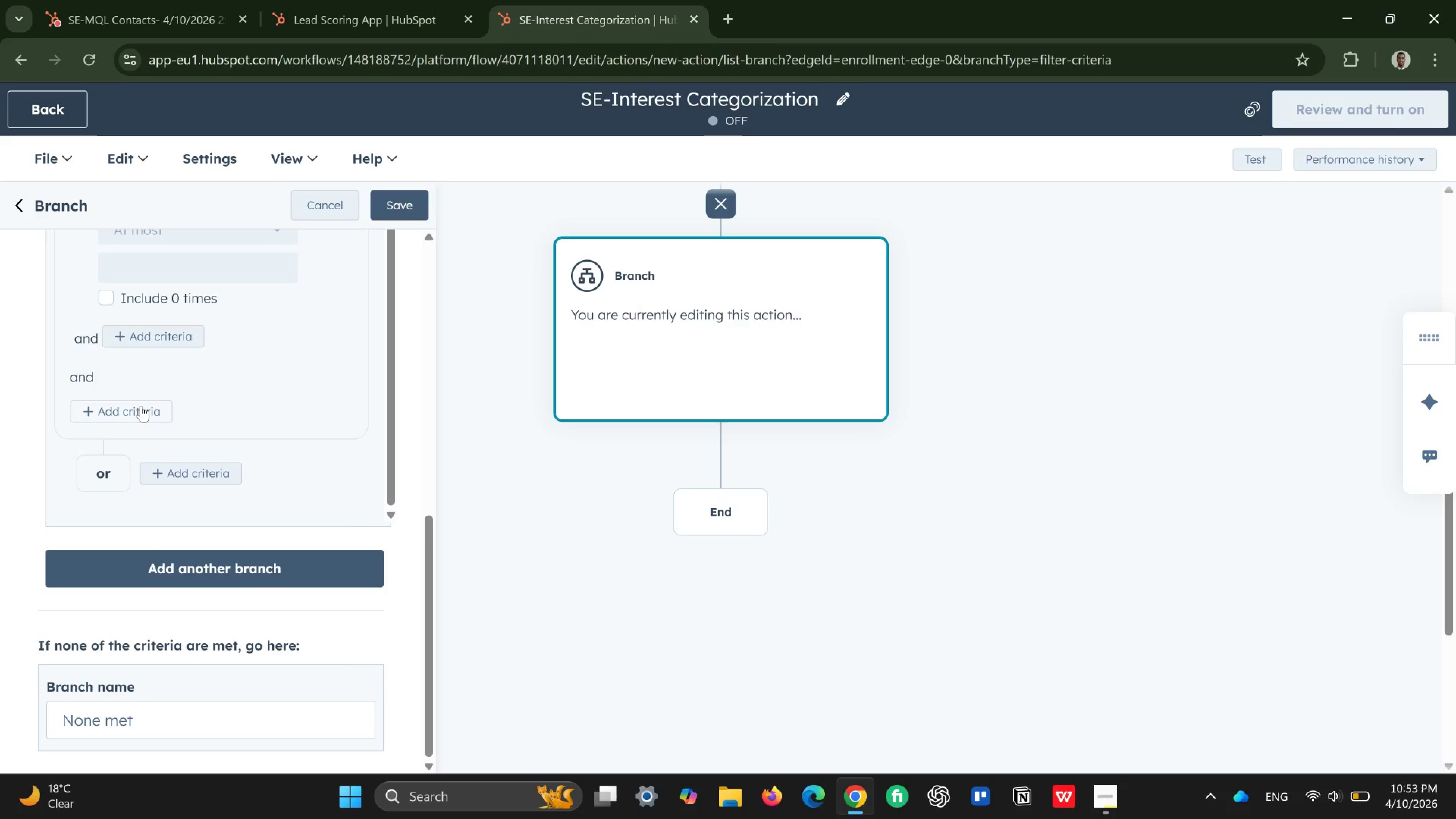 
scroll: coordinate [169, 678], scroll_direction: down, amount: 4.0
 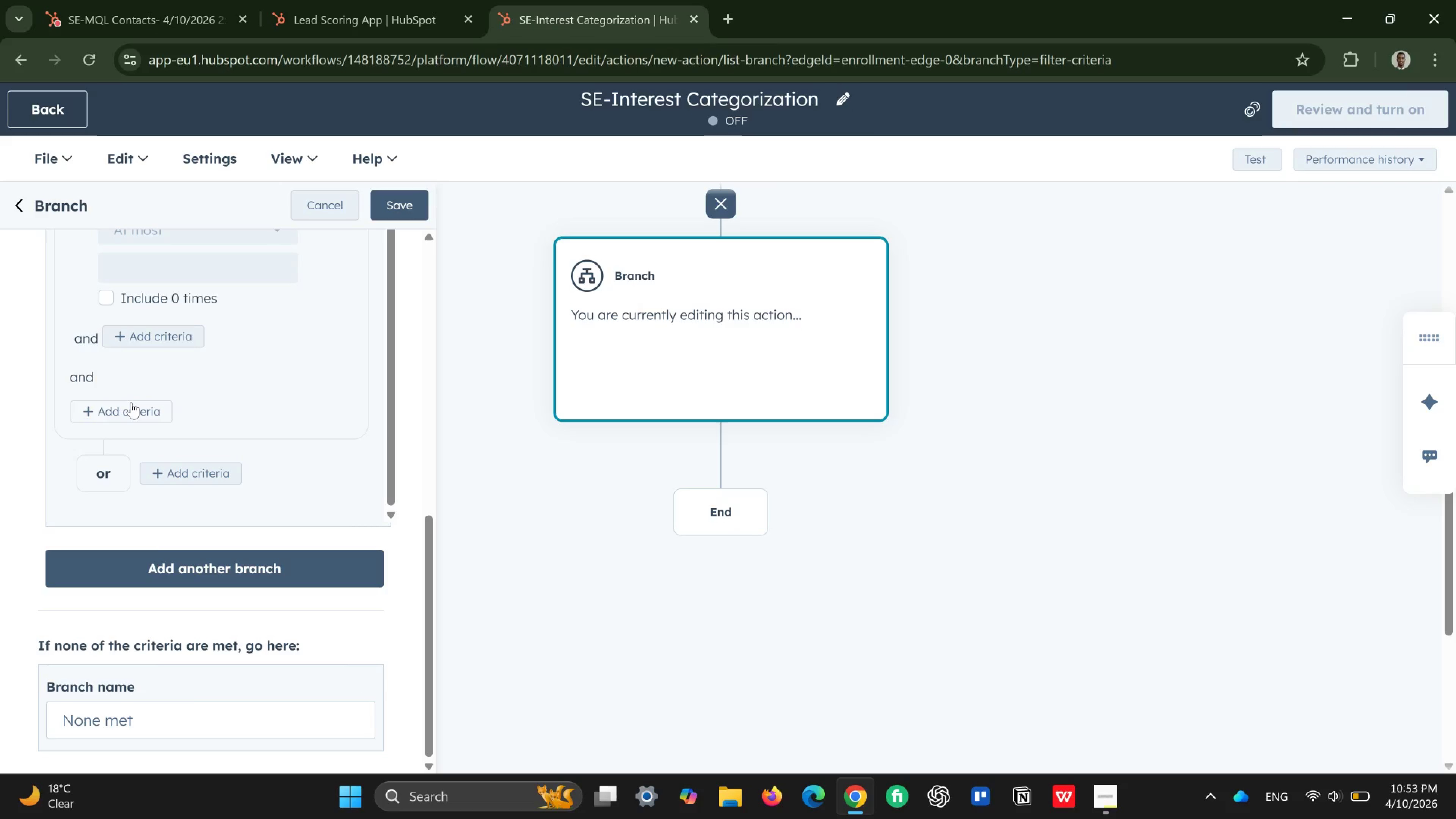 
wait(8.15)
 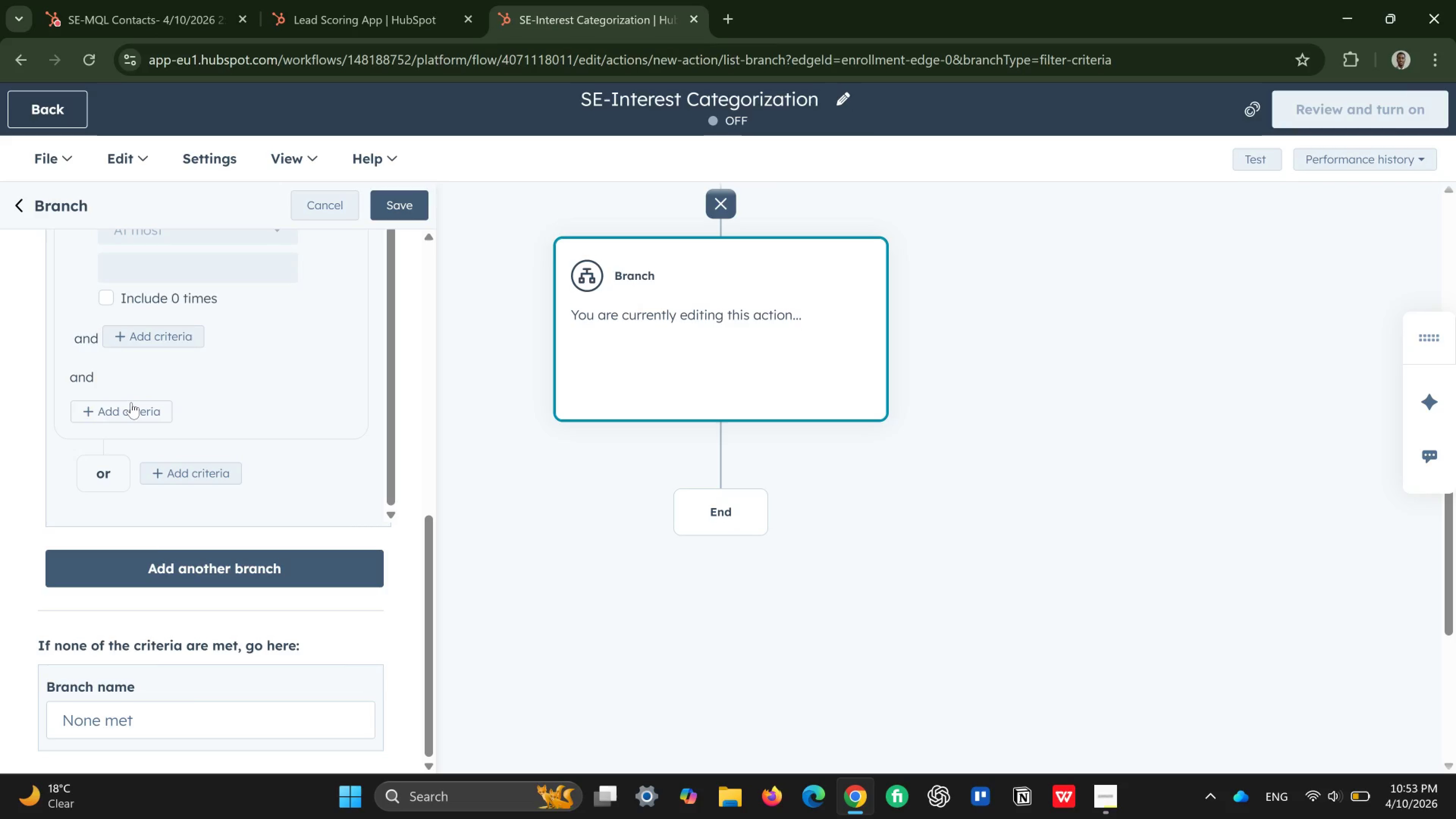 
scroll: coordinate [132, 405], scroll_direction: up, amount: 2.0
 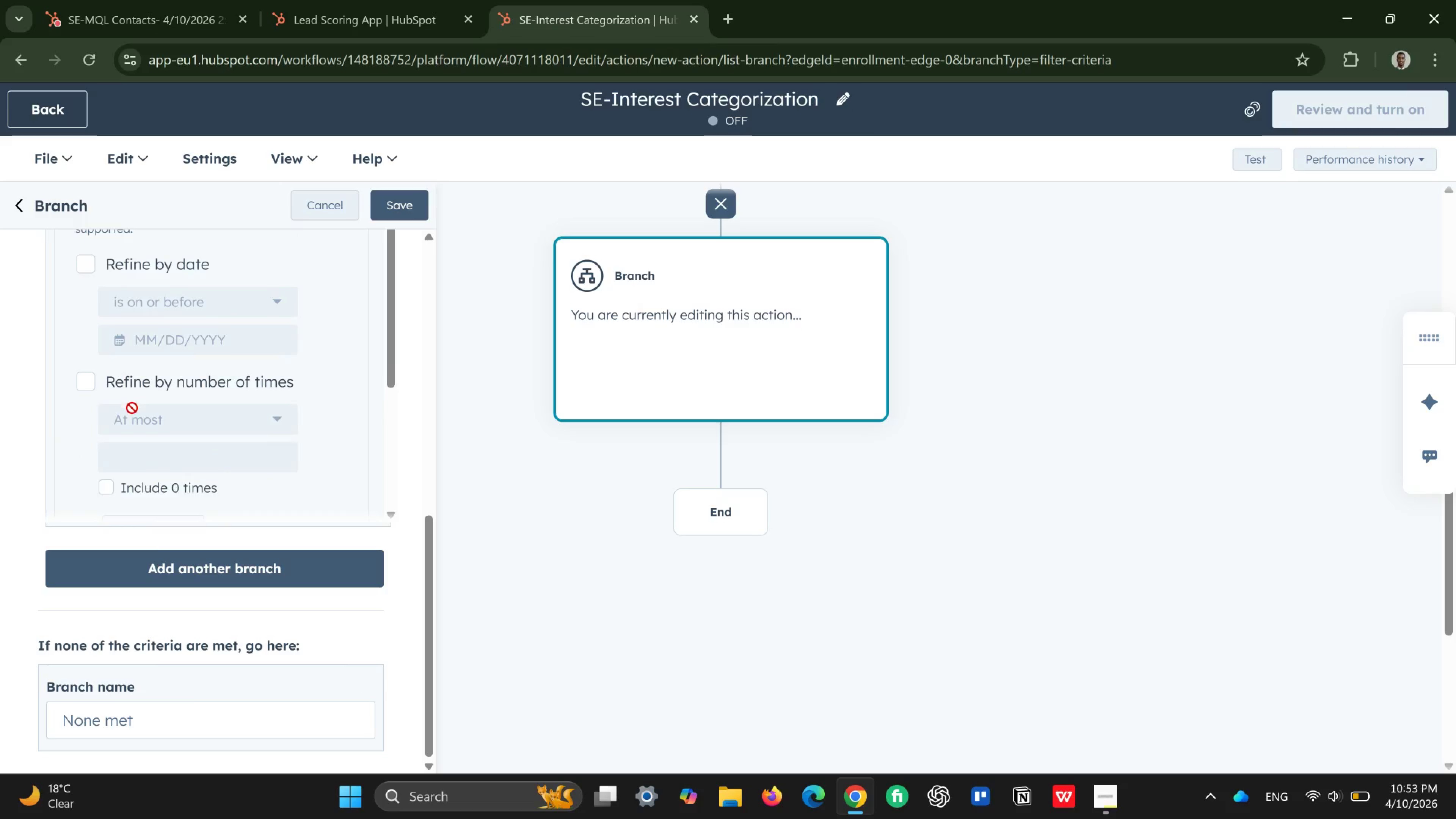 
scroll: coordinate [132, 408], scroll_direction: down, amount: 2.0
 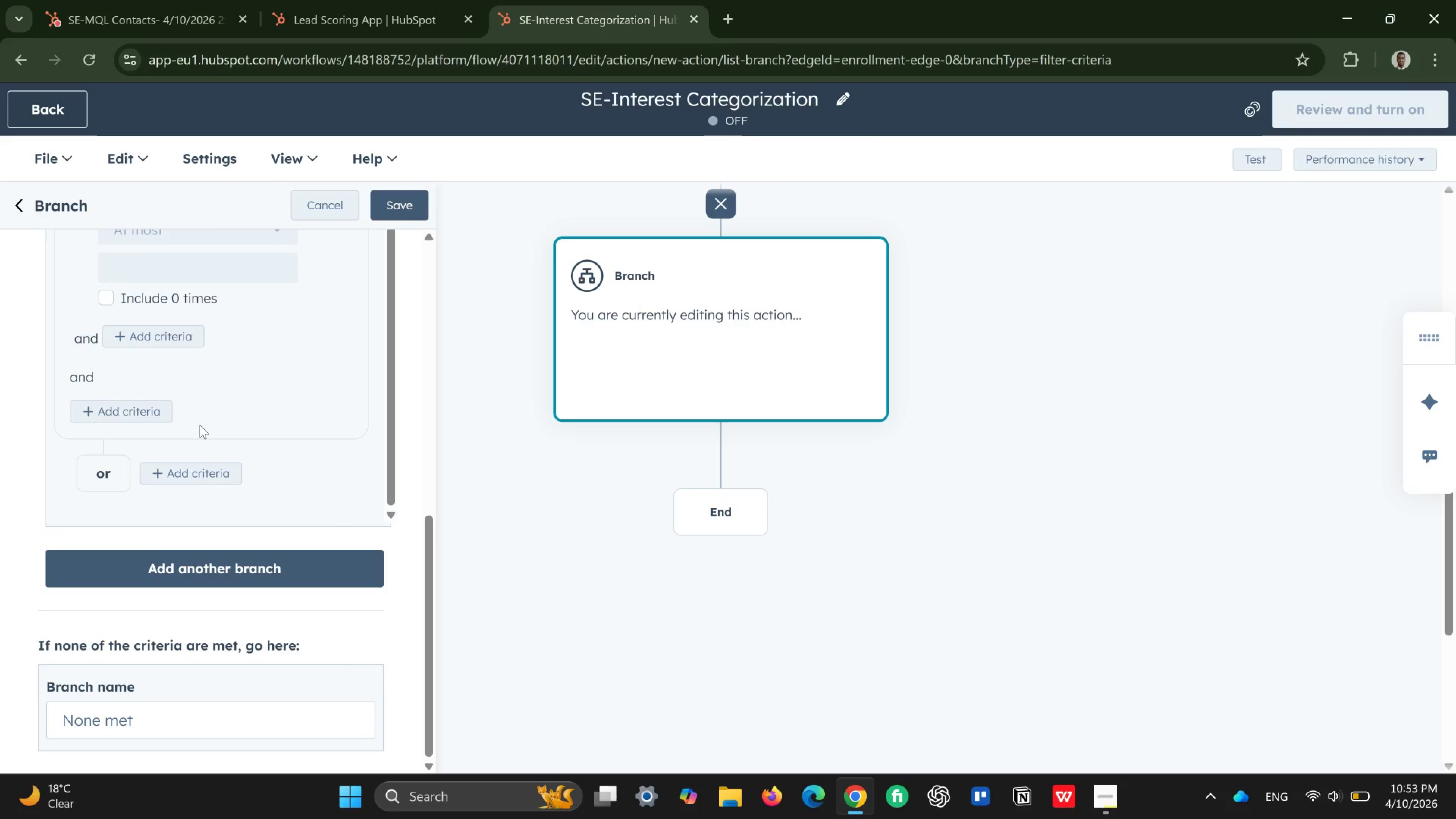 
scroll: coordinate [200, 425], scroll_direction: up, amount: 3.0
 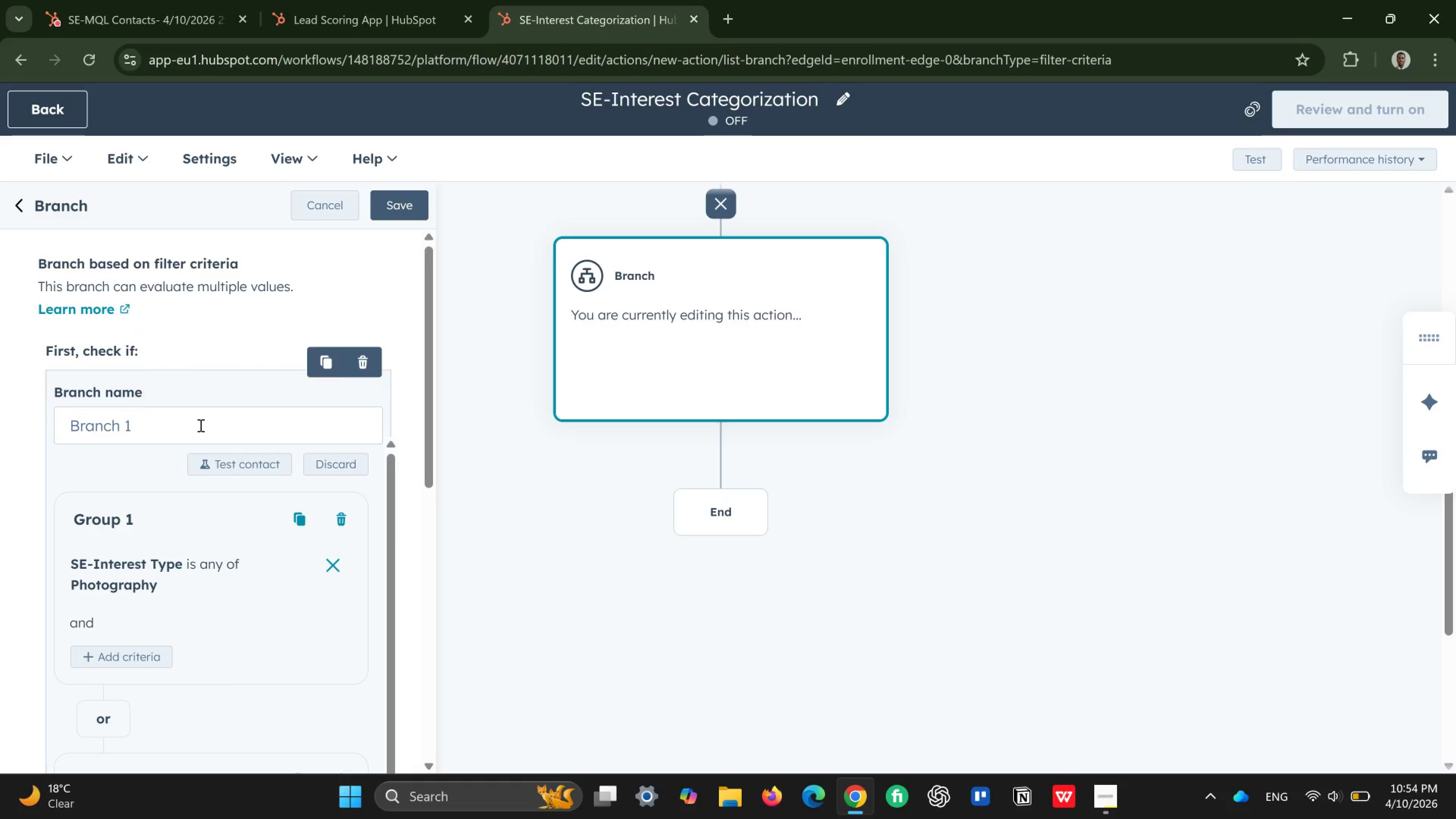 
scroll: coordinate [200, 425], scroll_direction: down, amount: 10.0
 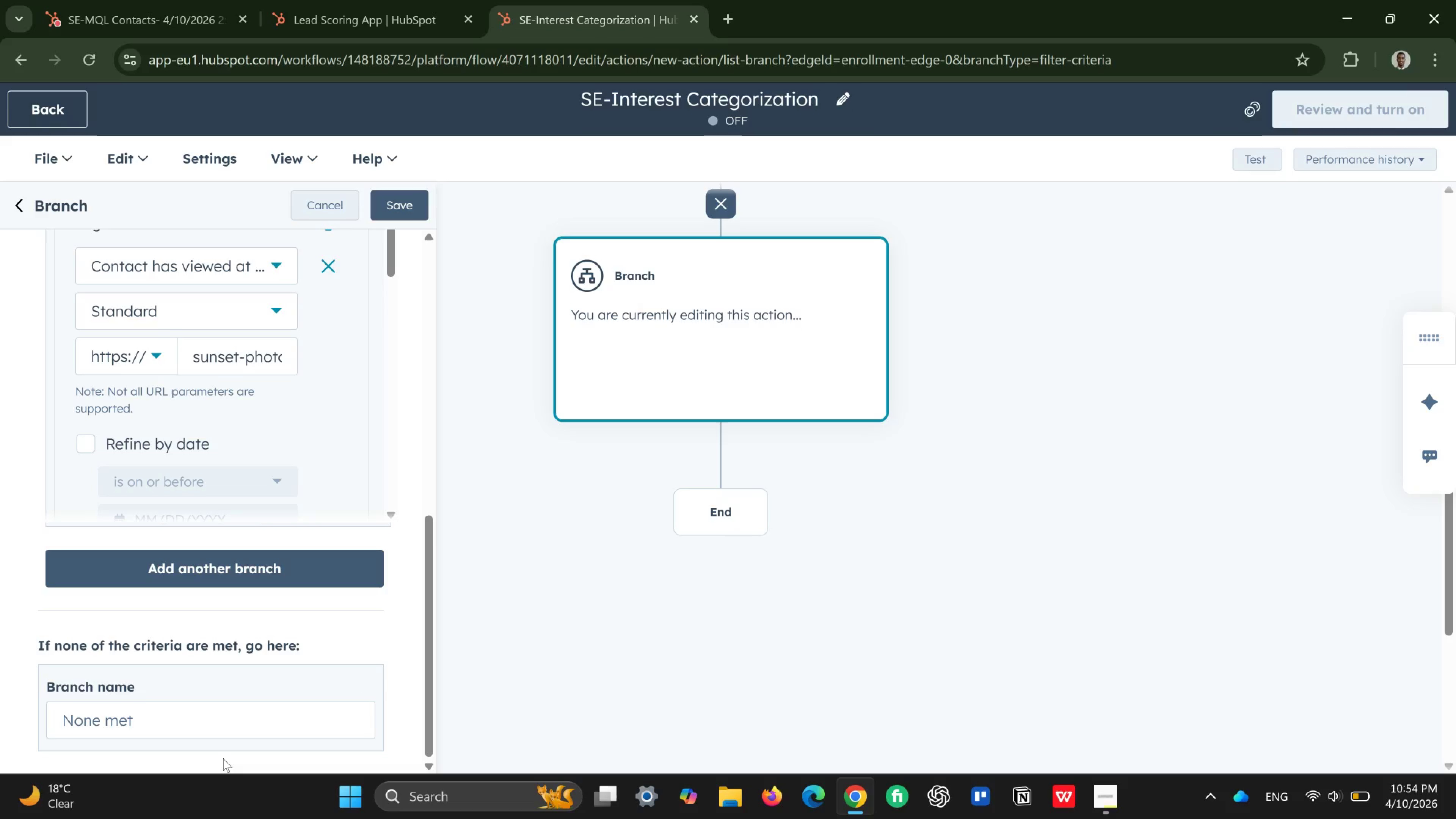 
left_click([223, 717])
 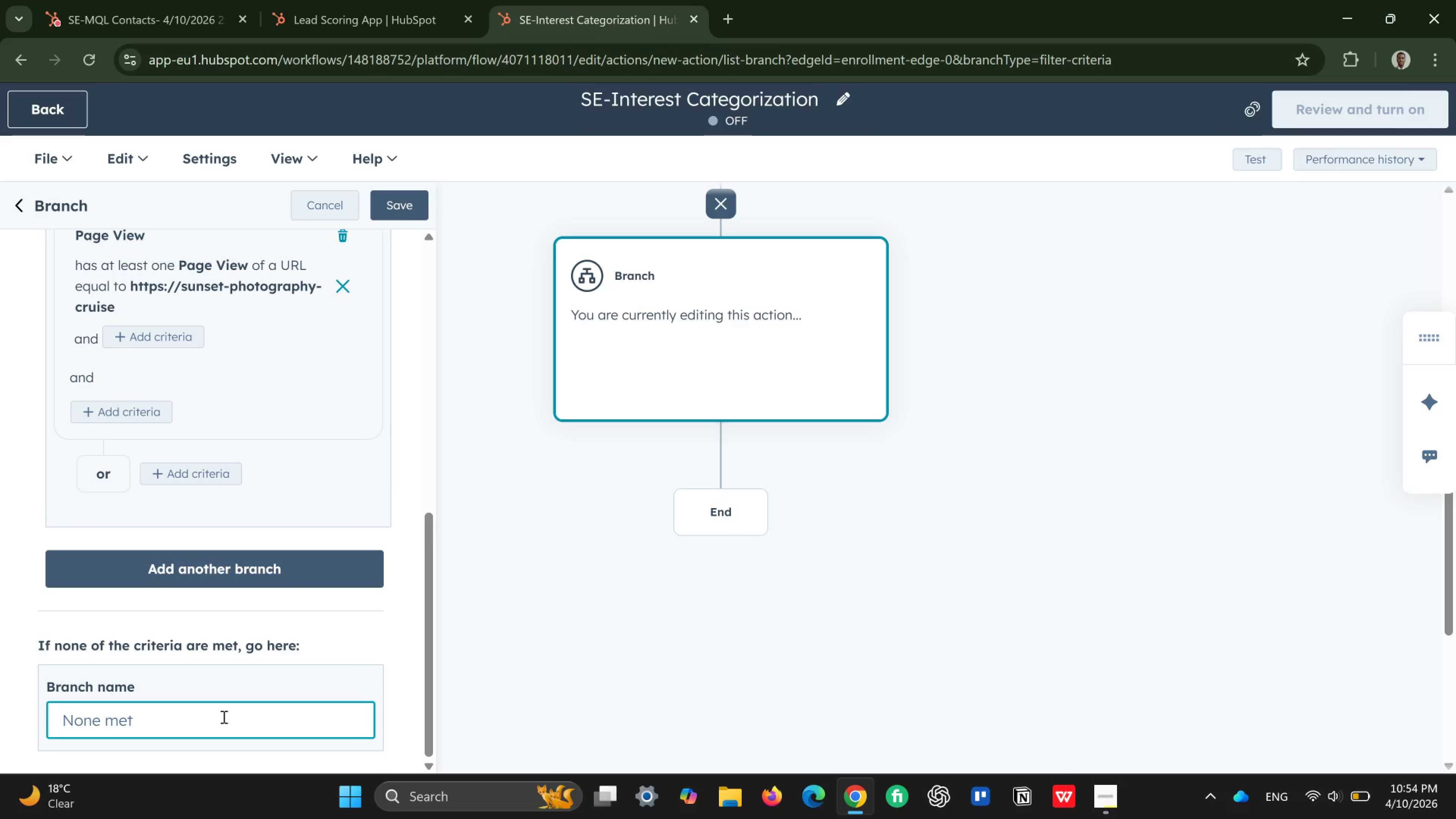 
scroll: coordinate [223, 717], scroll_direction: down, amount: 4.0
 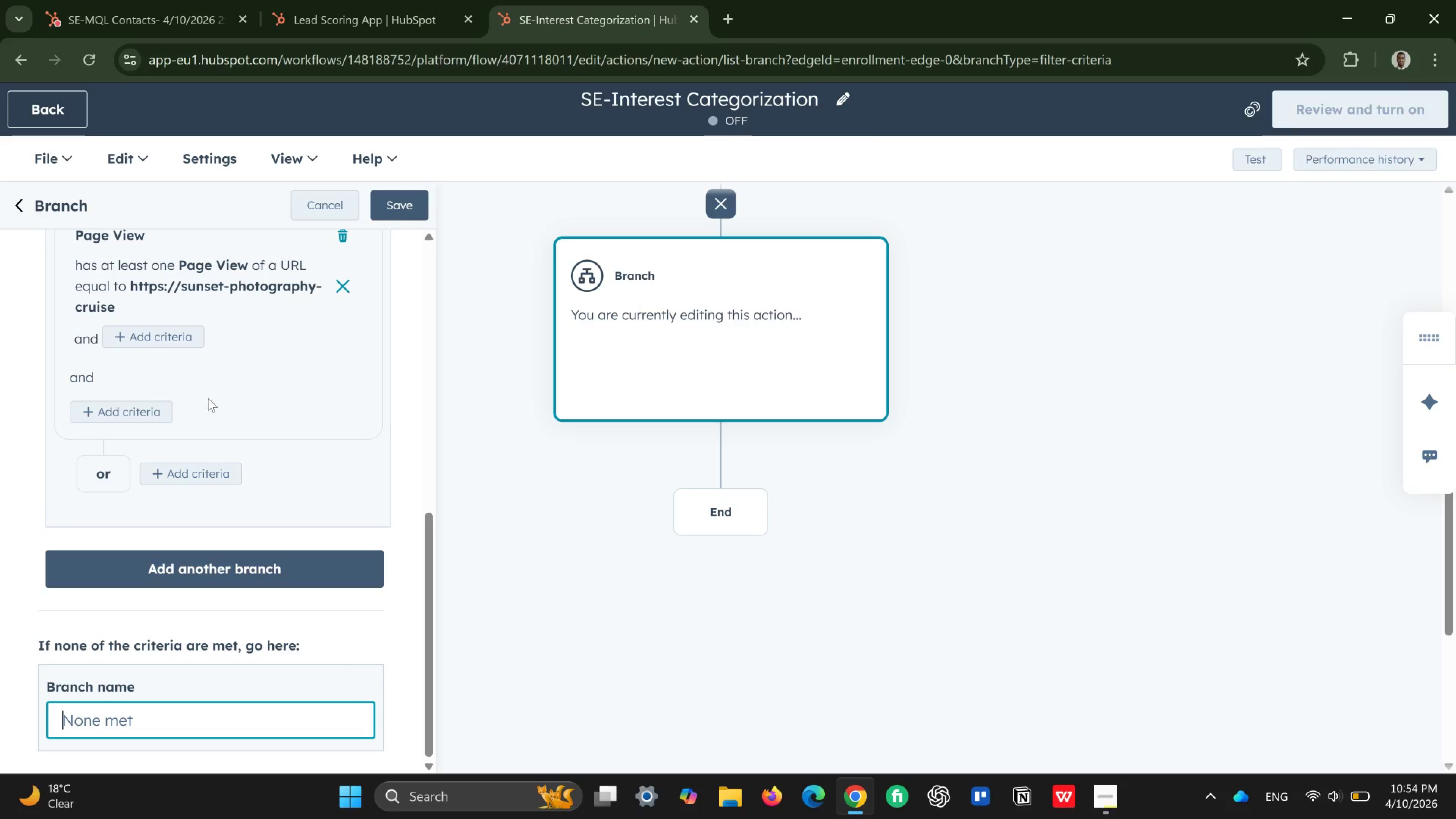 
scroll: coordinate [195, 429], scroll_direction: up, amount: 7.0
 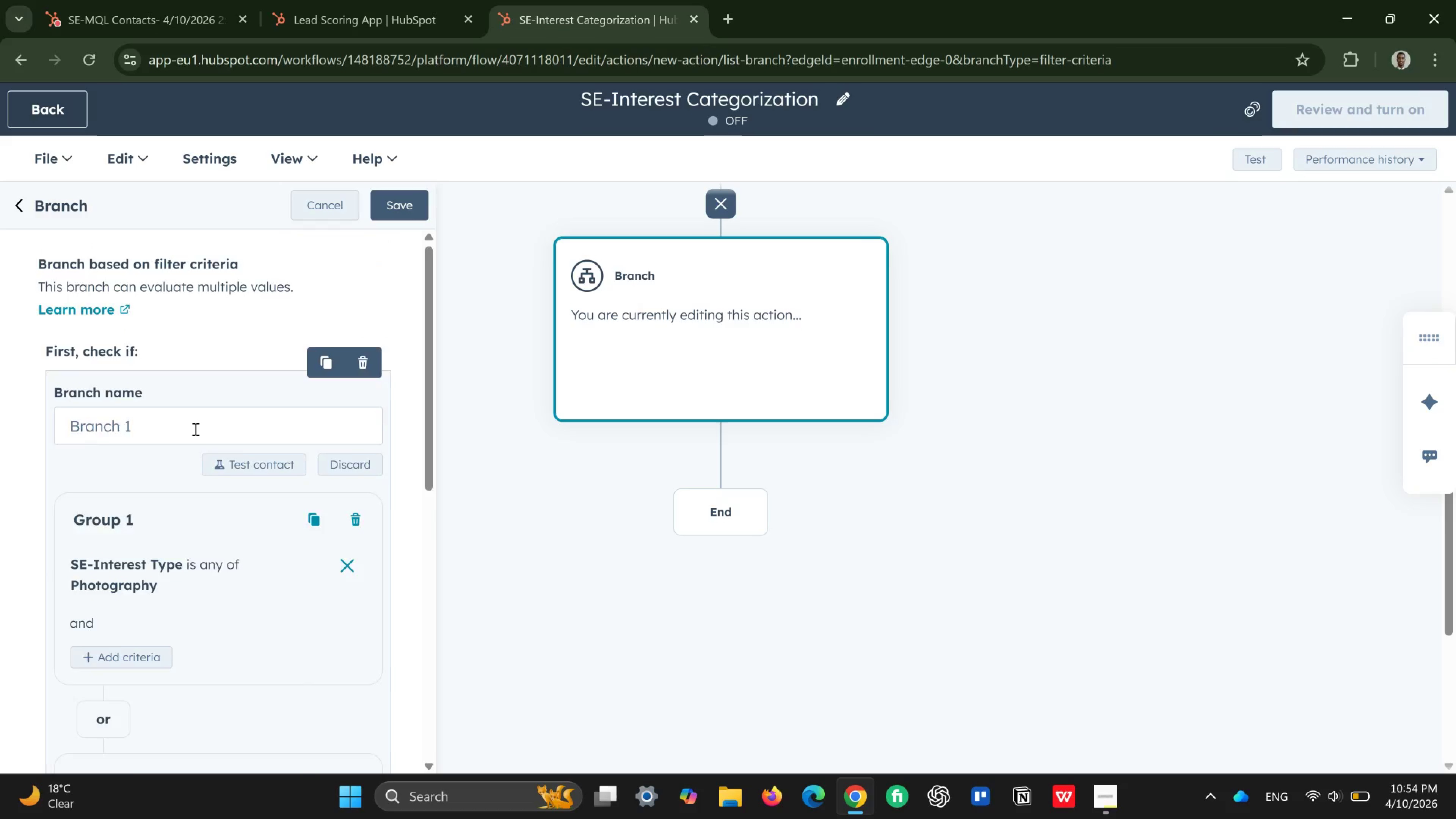 
scroll: coordinate [175, 451], scroll_direction: down, amount: 6.0
 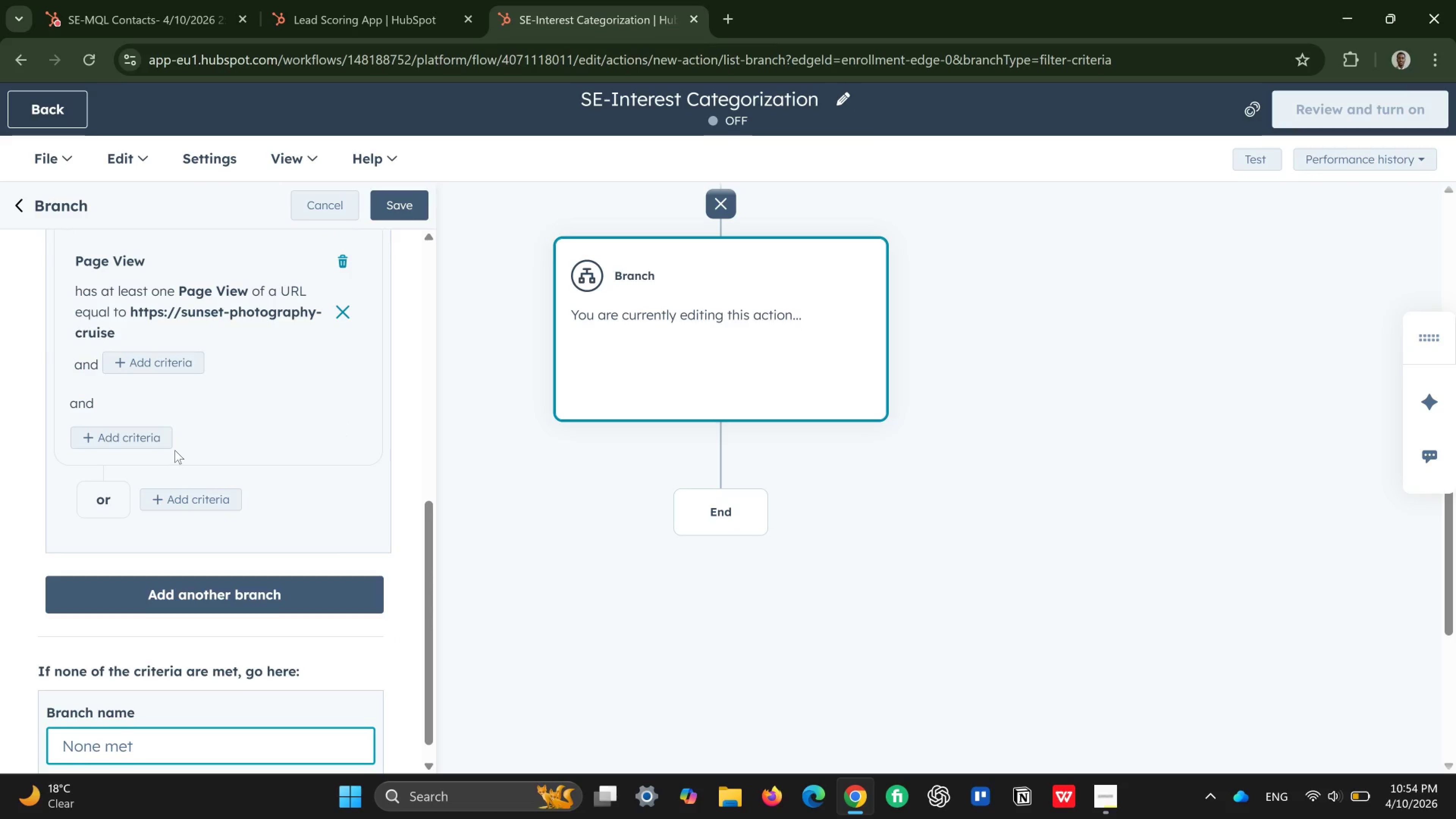 
scroll: coordinate [177, 450], scroll_direction: up, amount: 1.0
 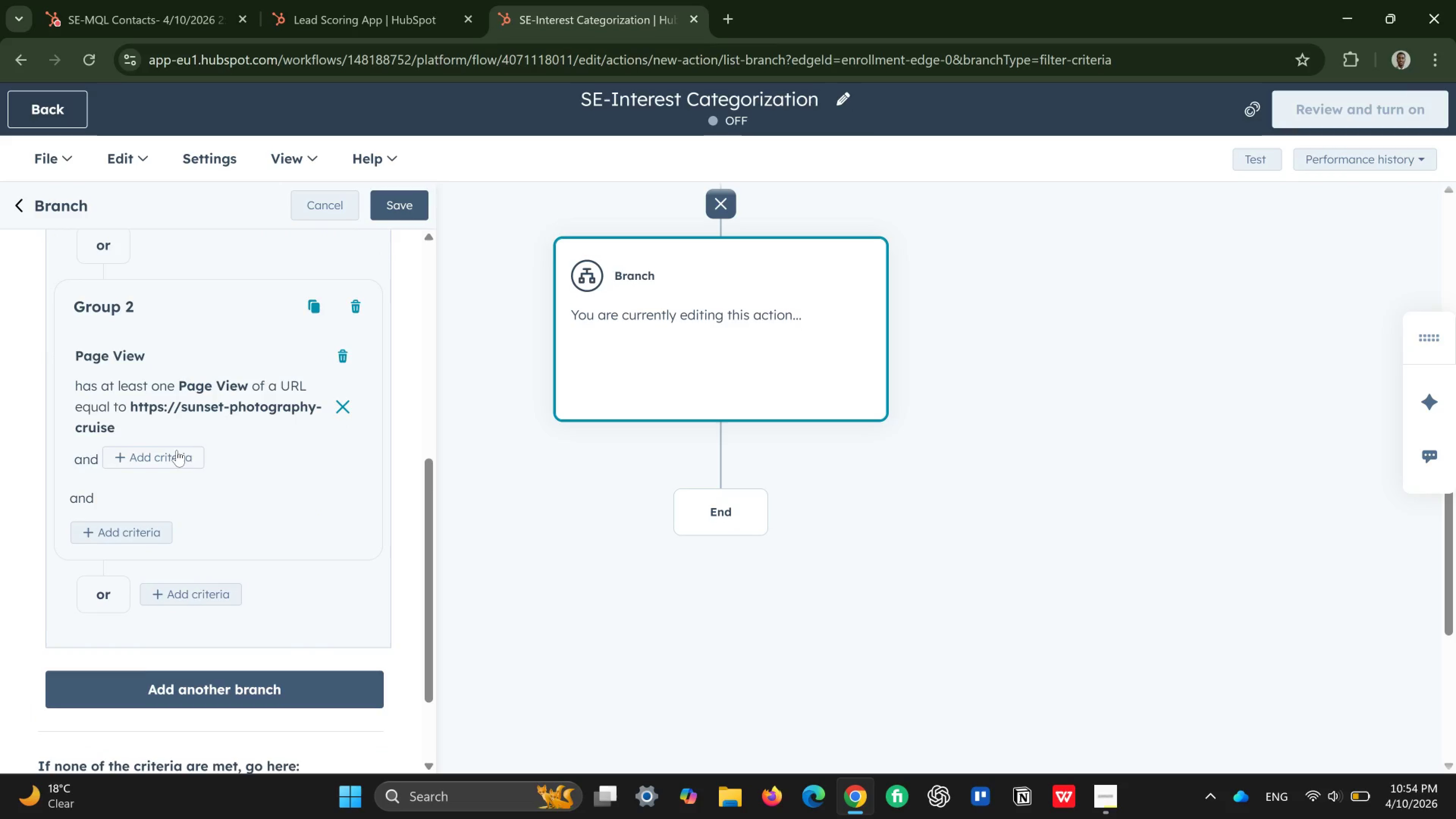 
scroll: coordinate [177, 450], scroll_direction: down, amount: 2.0
 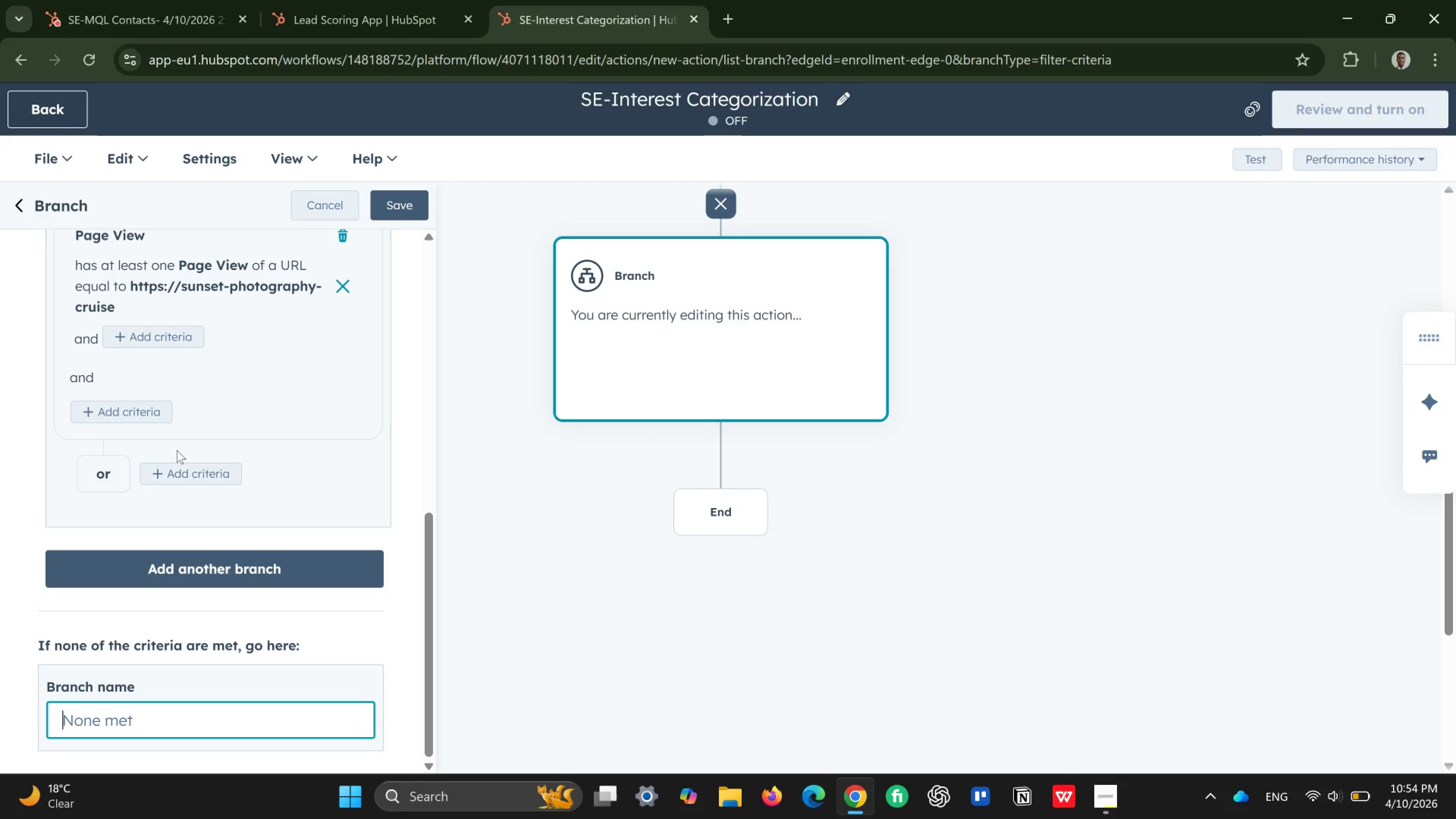 
scroll: coordinate [177, 450], scroll_direction: up, amount: 2.0
 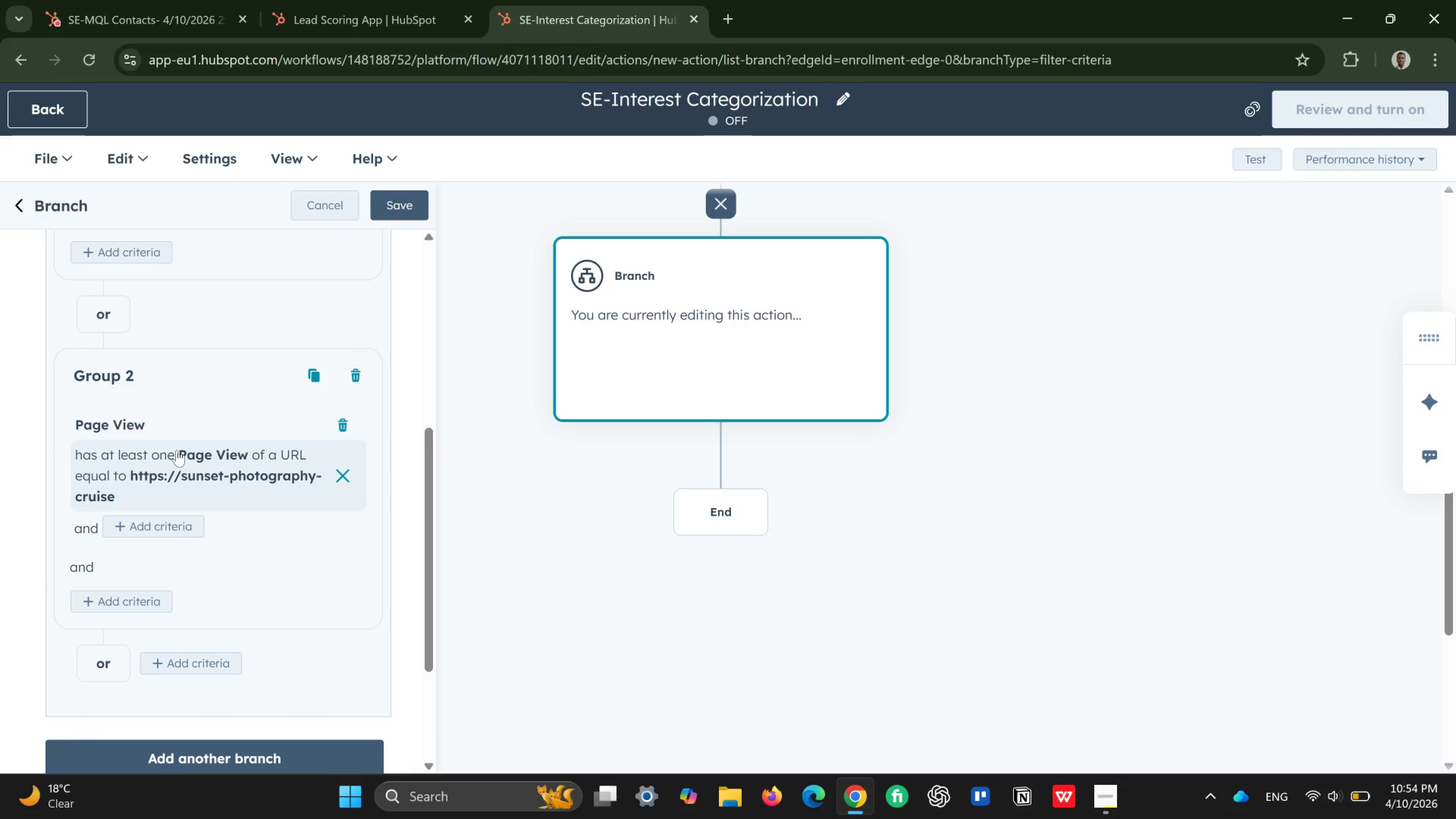 
scroll: coordinate [177, 450], scroll_direction: down, amount: 3.0
 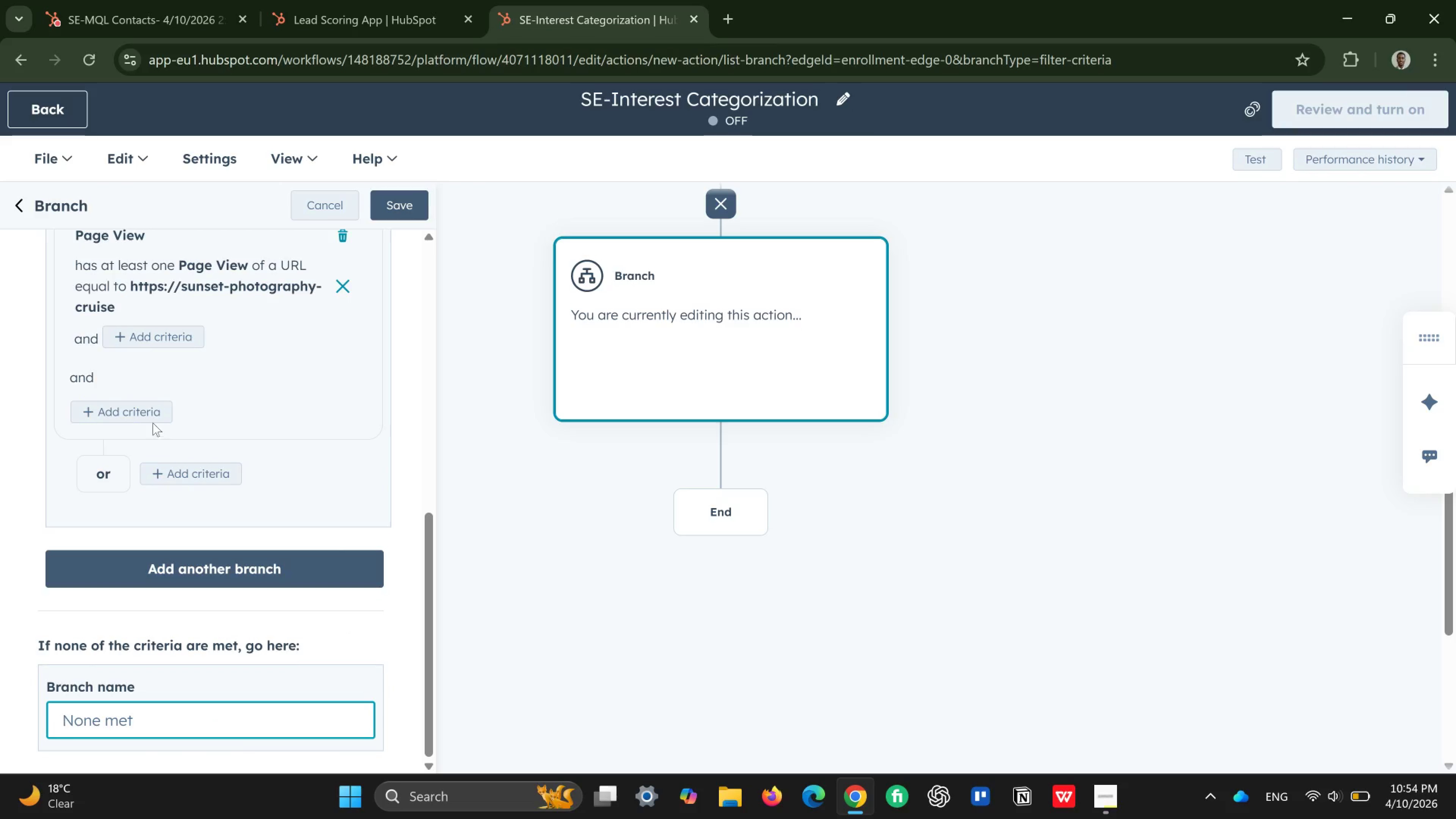 
left_click([152, 421])
 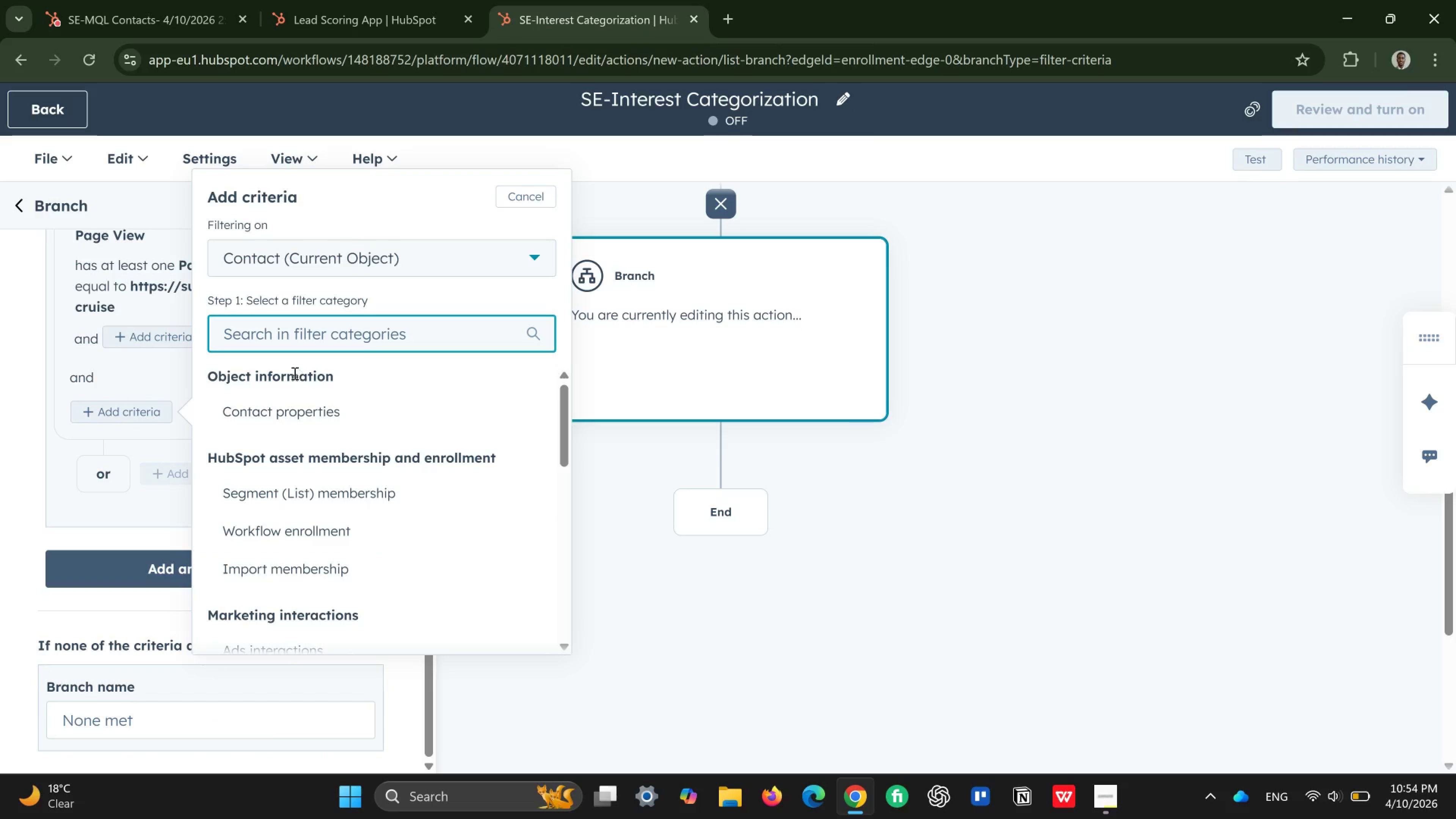 
wait(6.87)
 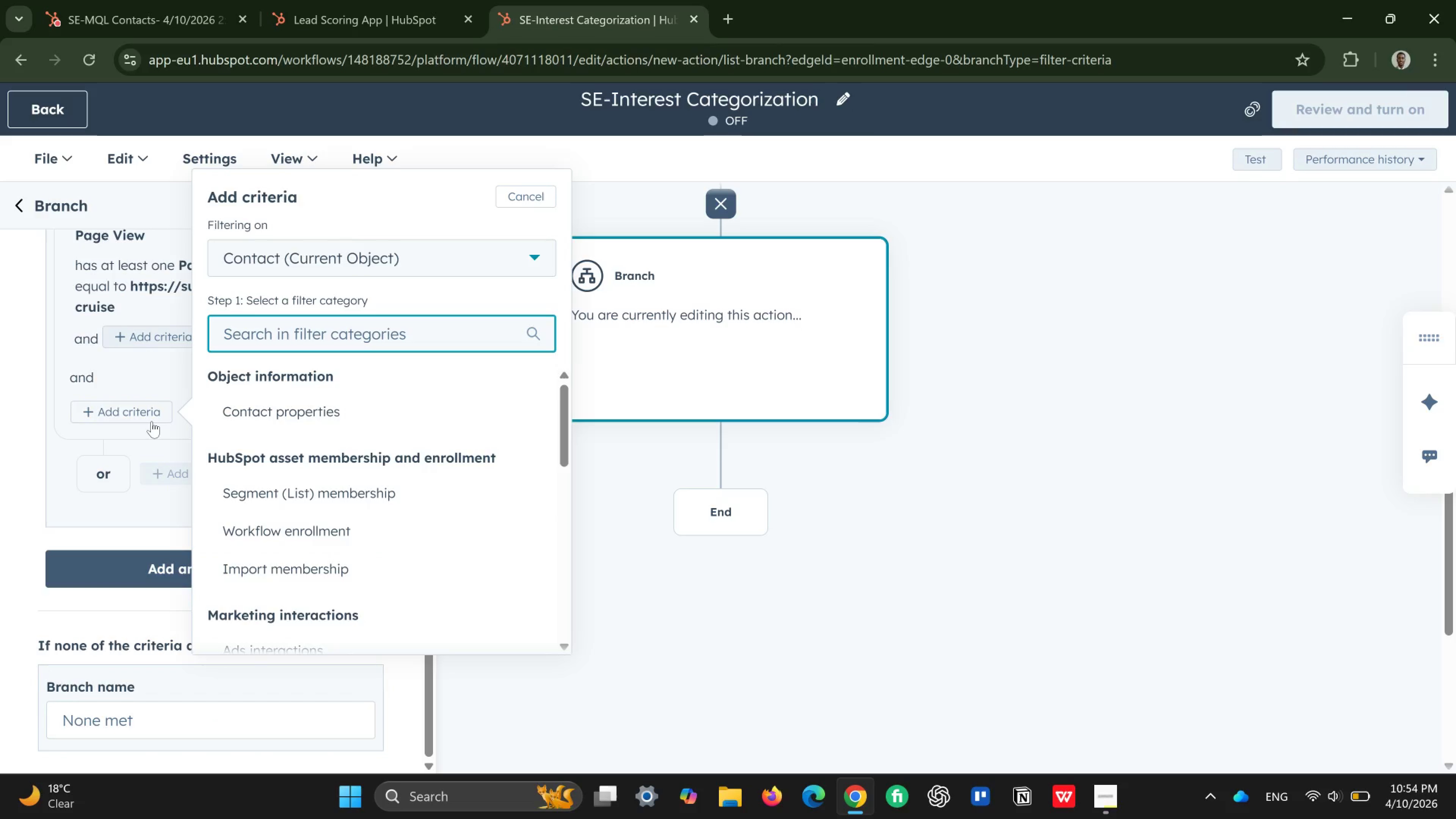 
scroll: coordinate [276, 506], scroll_direction: down, amount: 4.0
 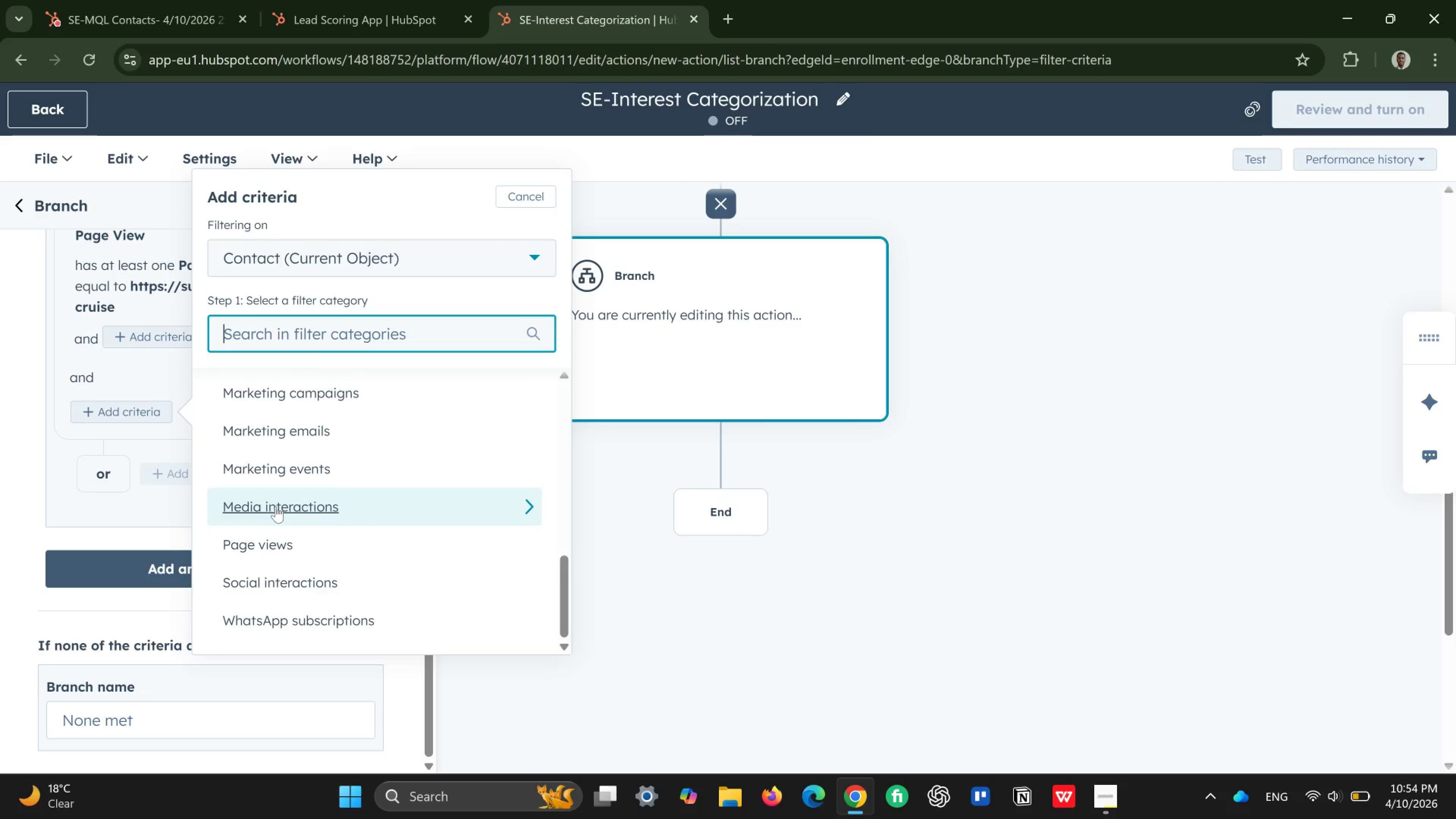 
scroll: coordinate [261, 466], scroll_direction: up, amount: 7.0
 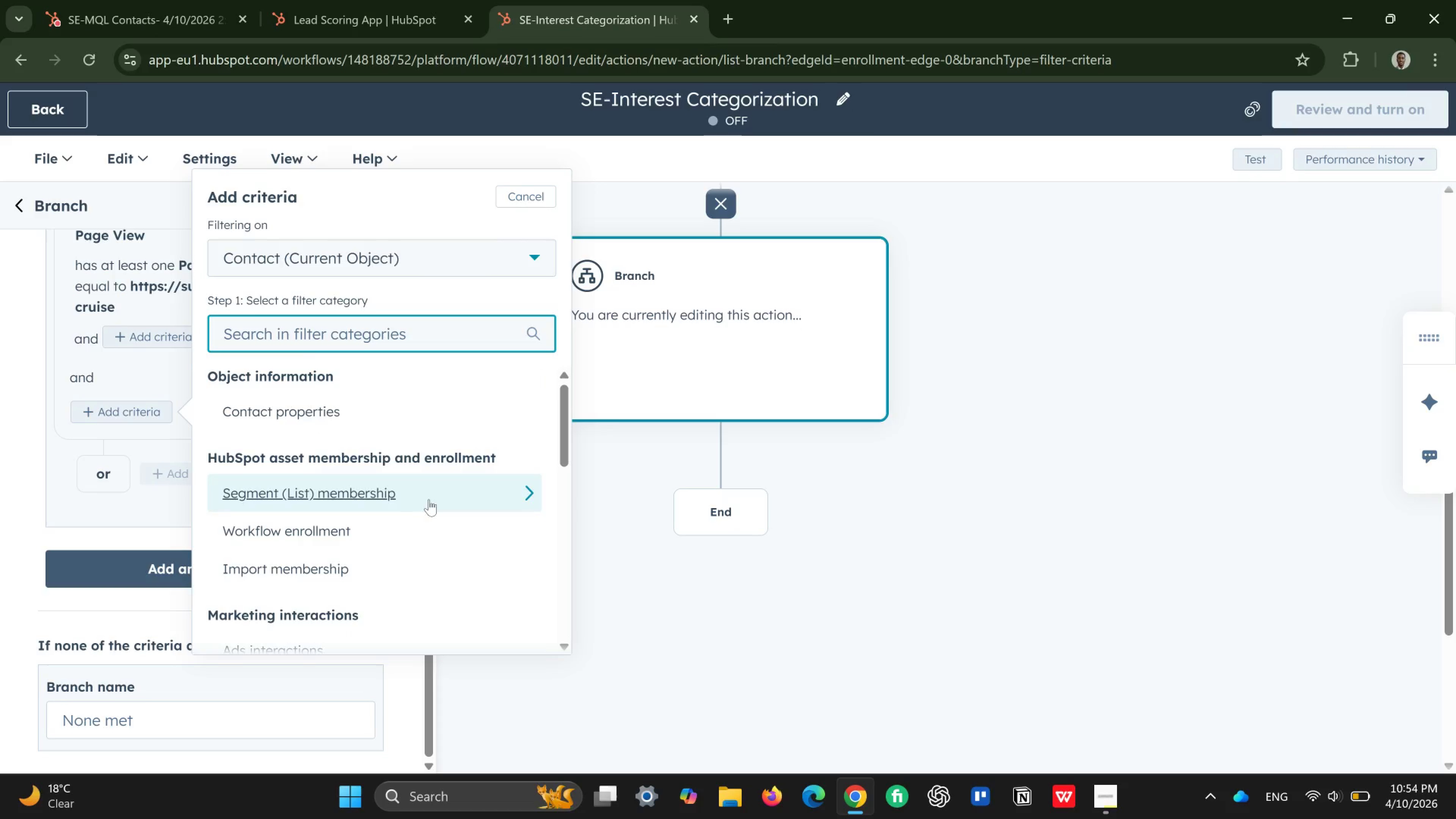 
wait(5.75)
 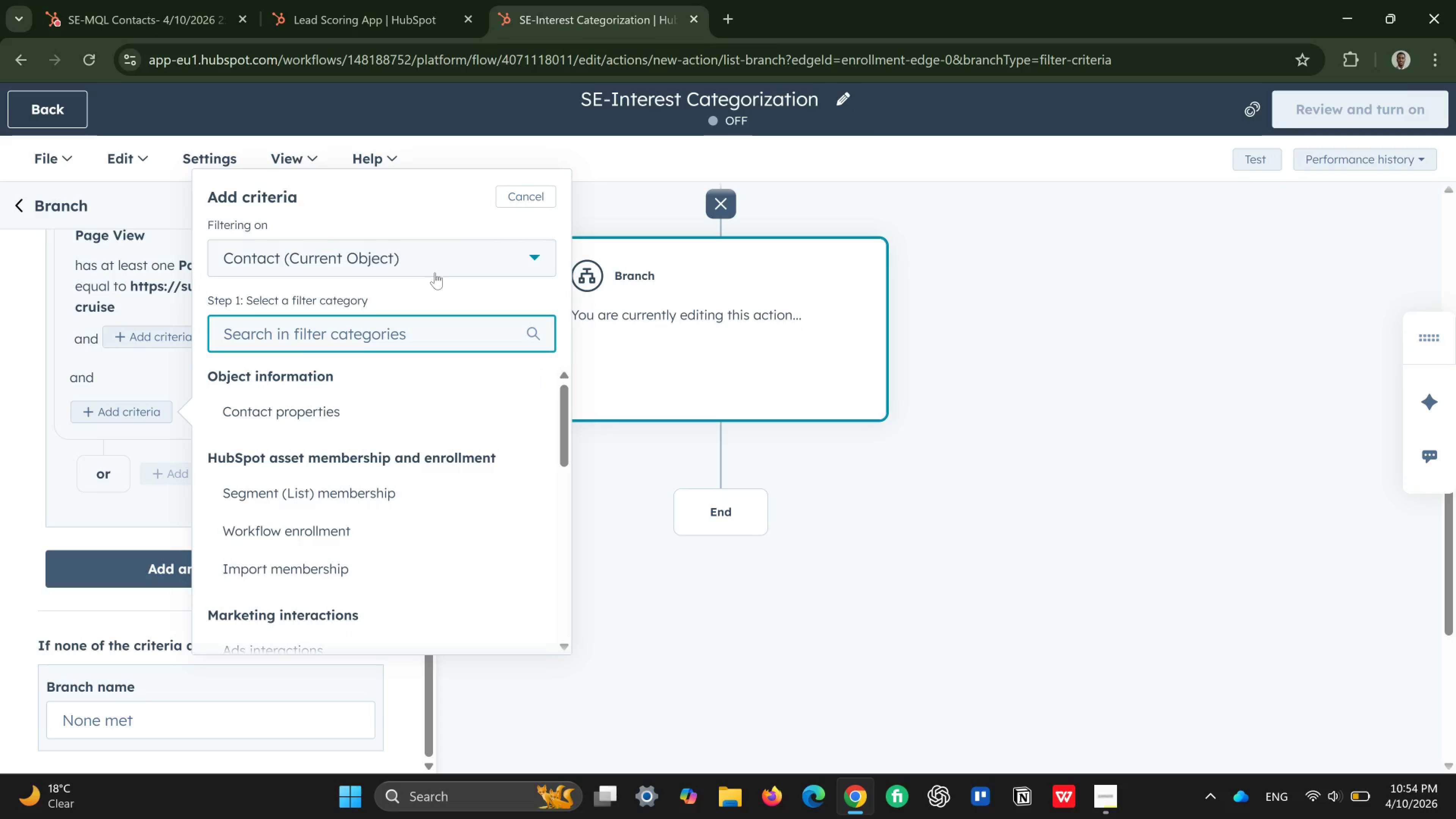 
left_click([169, 362])
 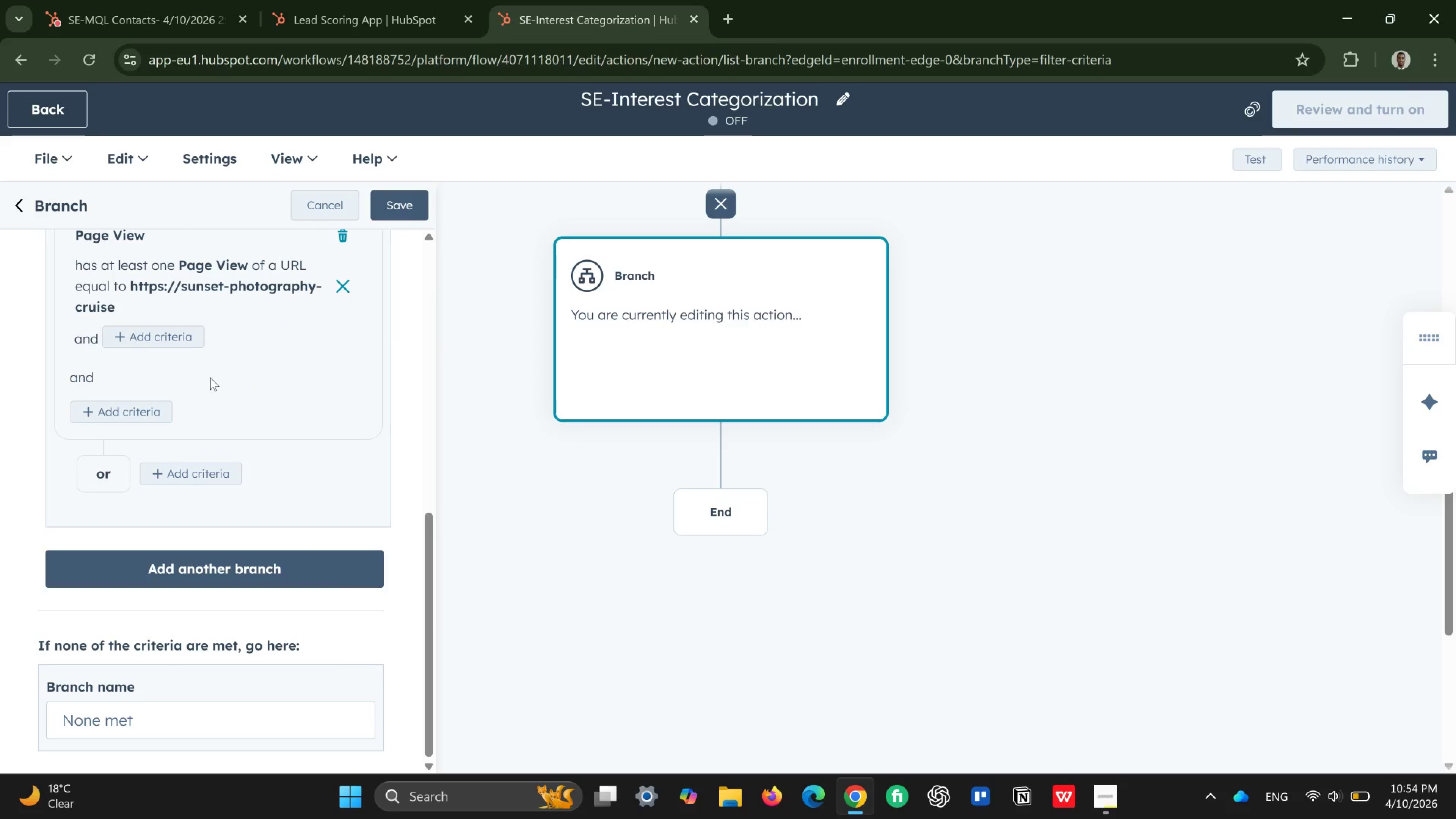 
scroll: coordinate [210, 380], scroll_direction: up, amount: 7.0
 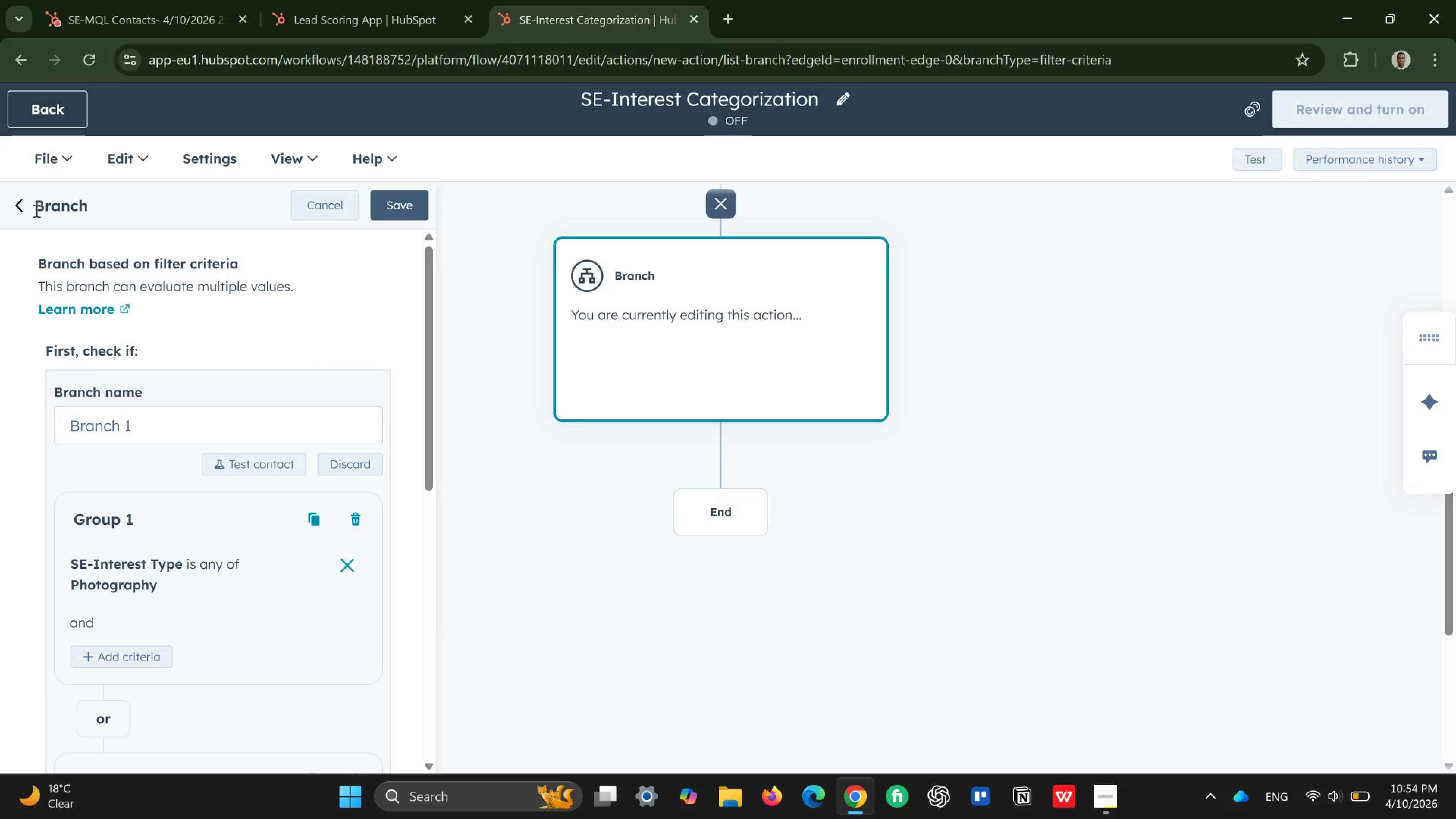 
left_click([16, 207])
 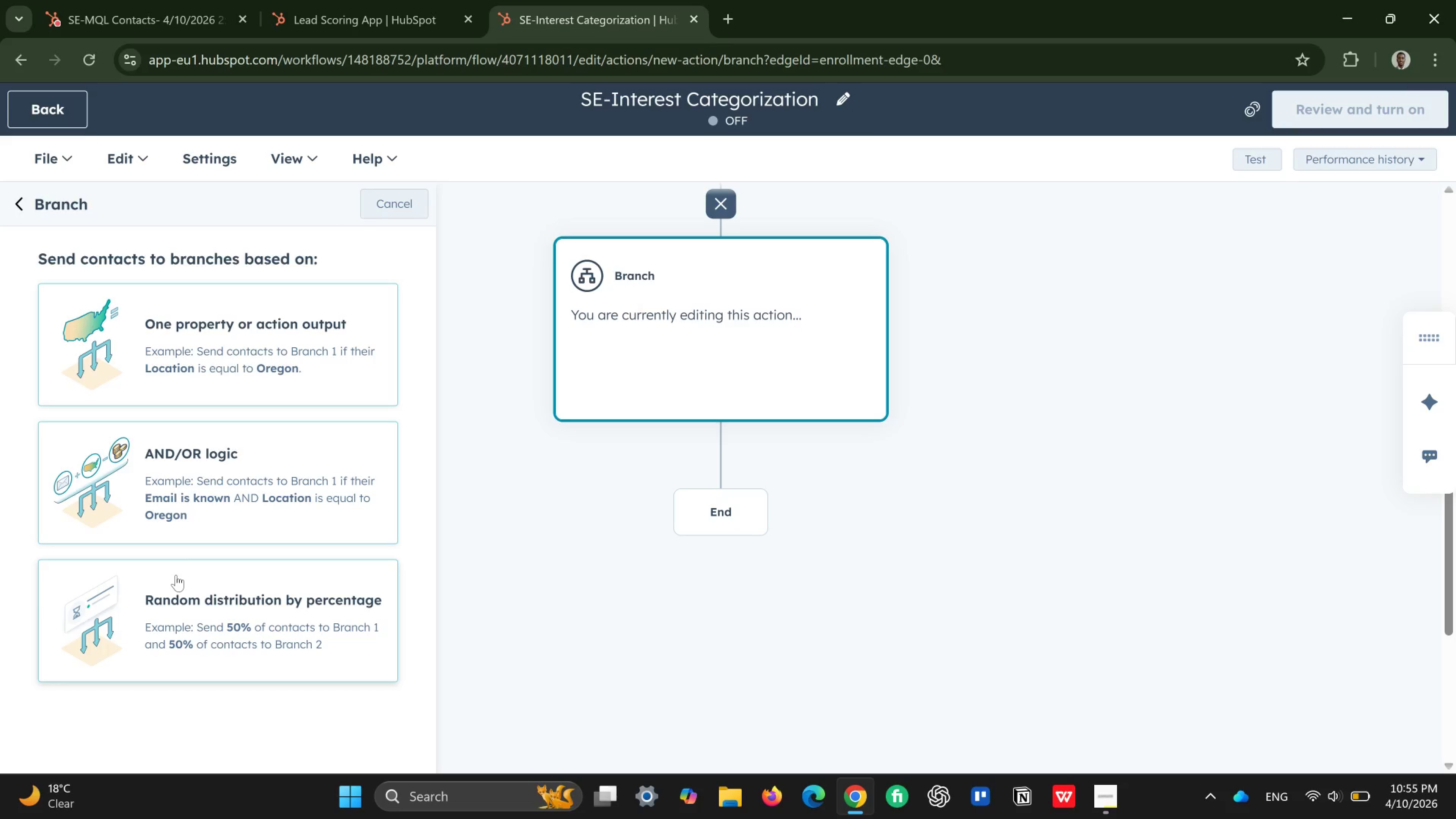 
wait(8.13)
 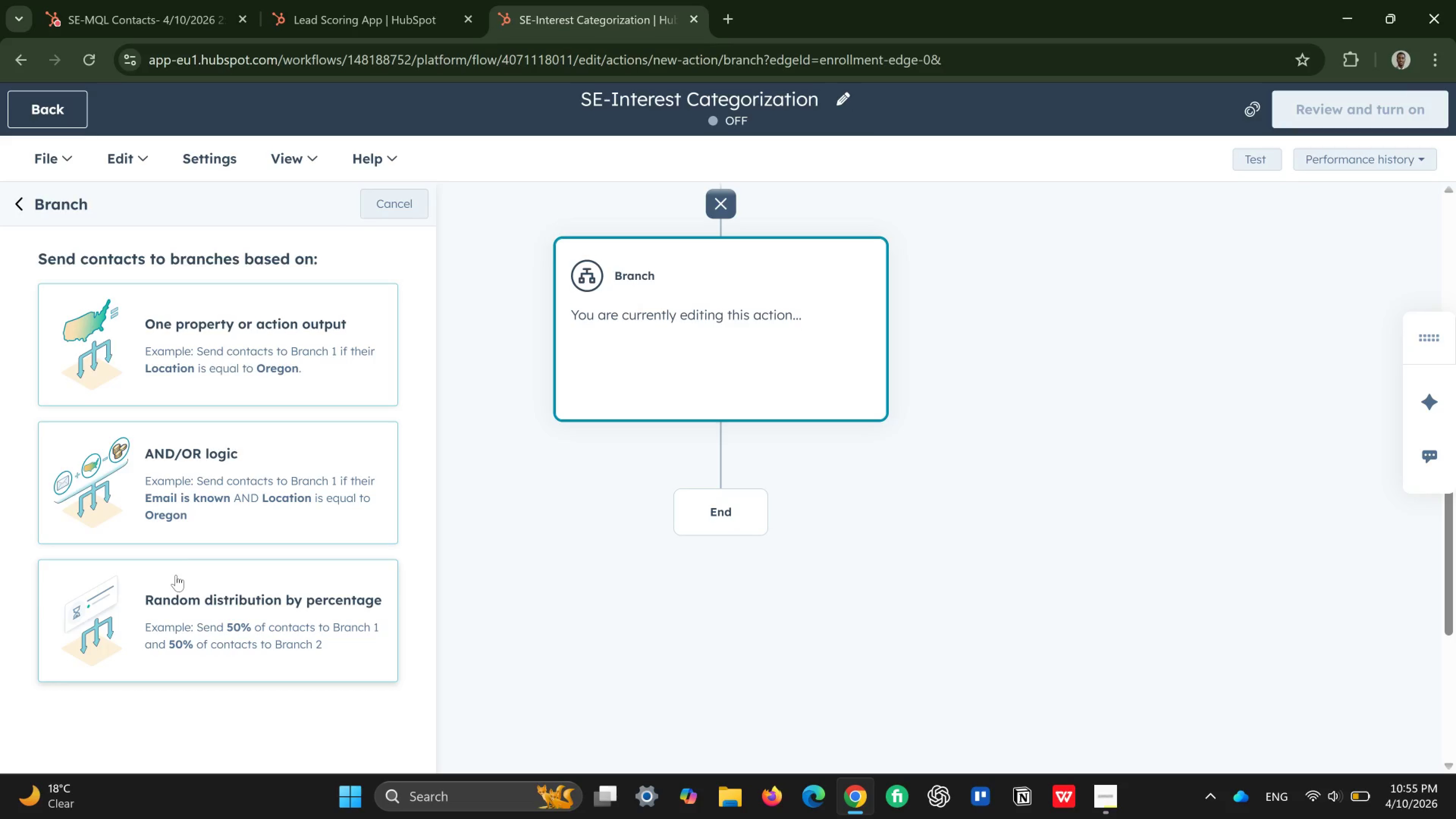 
left_click([26, 201])
 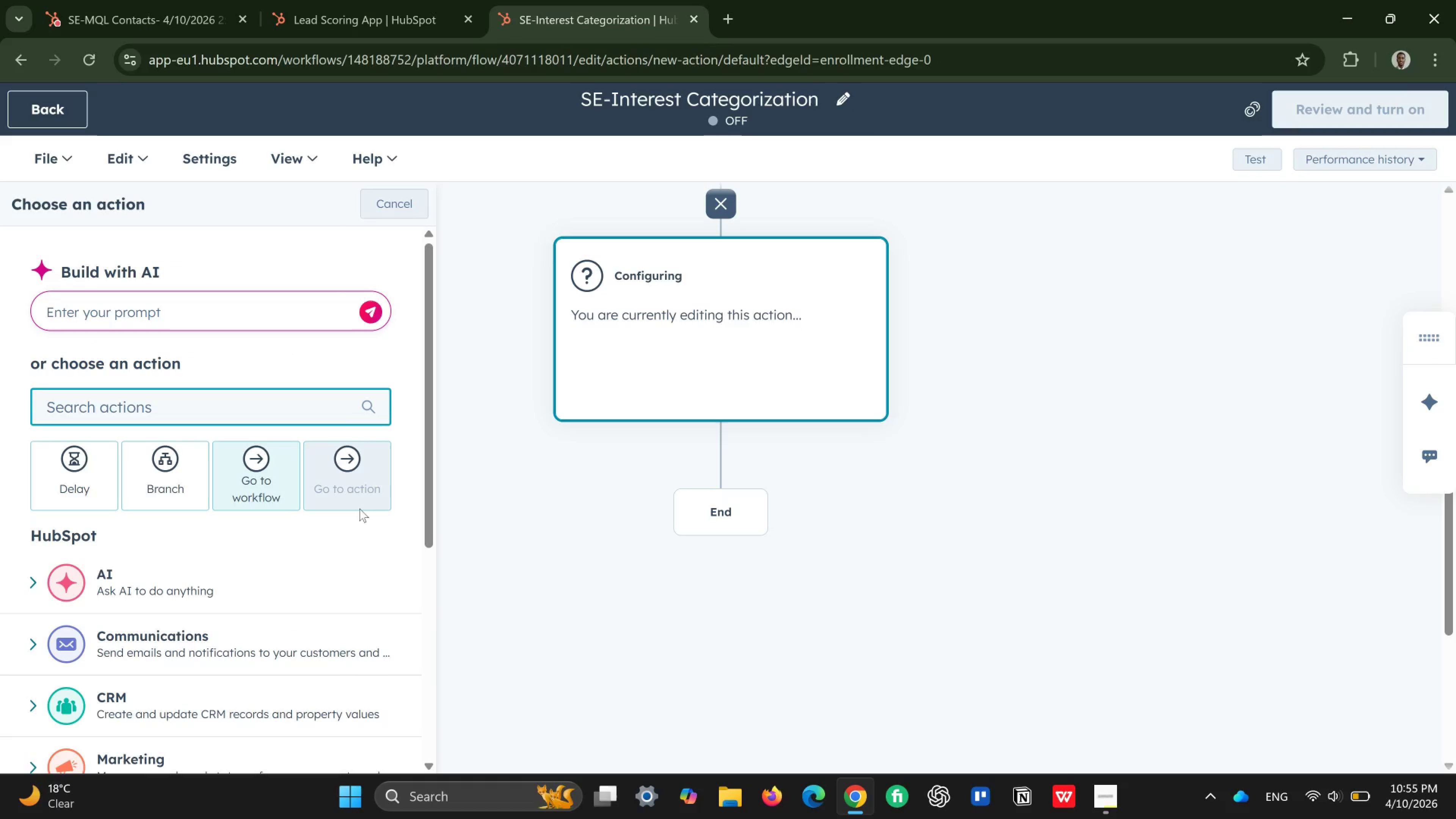 
scroll: coordinate [577, 503], scroll_direction: up, amount: 3.0
 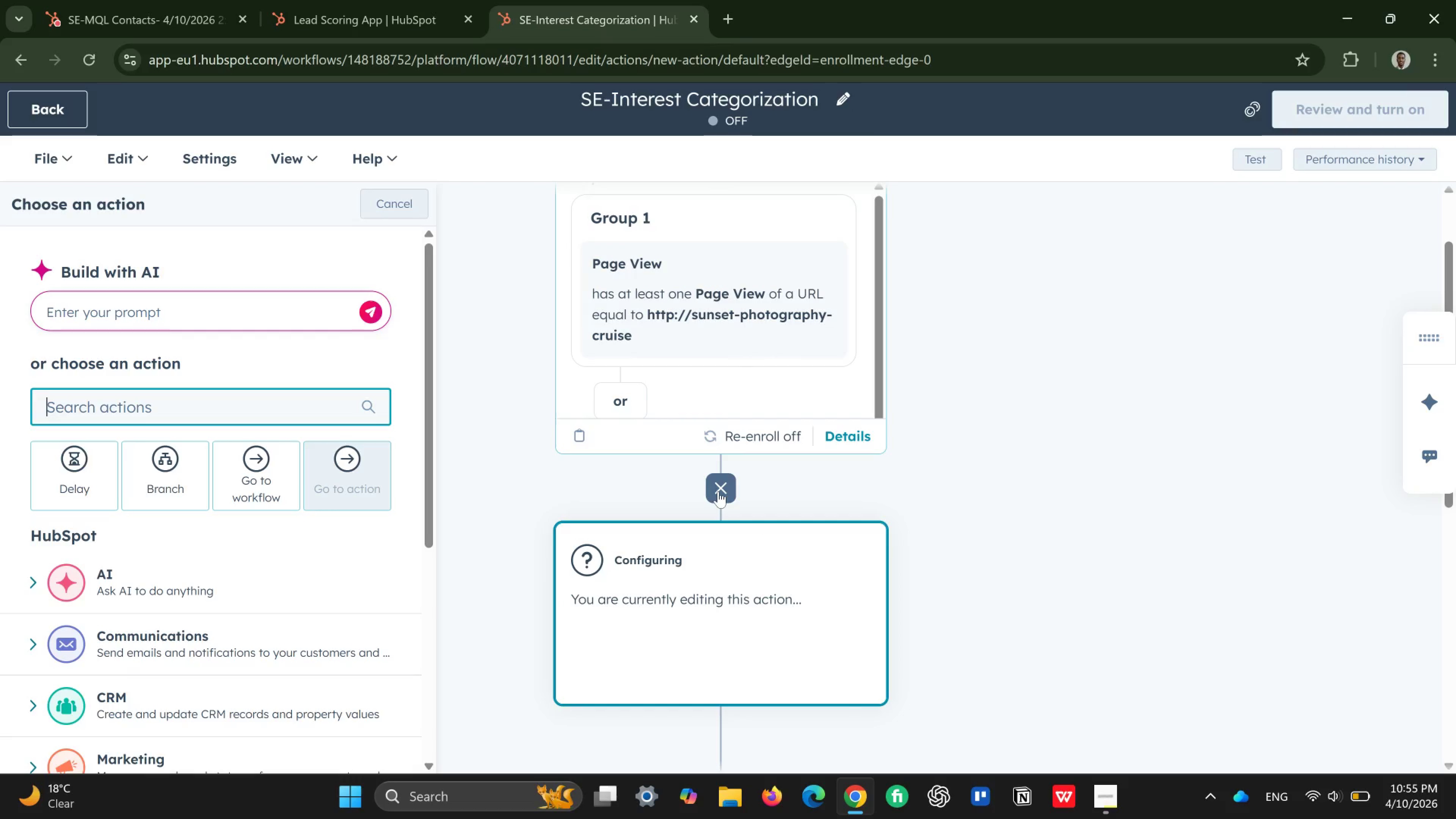 
left_click([719, 491])
 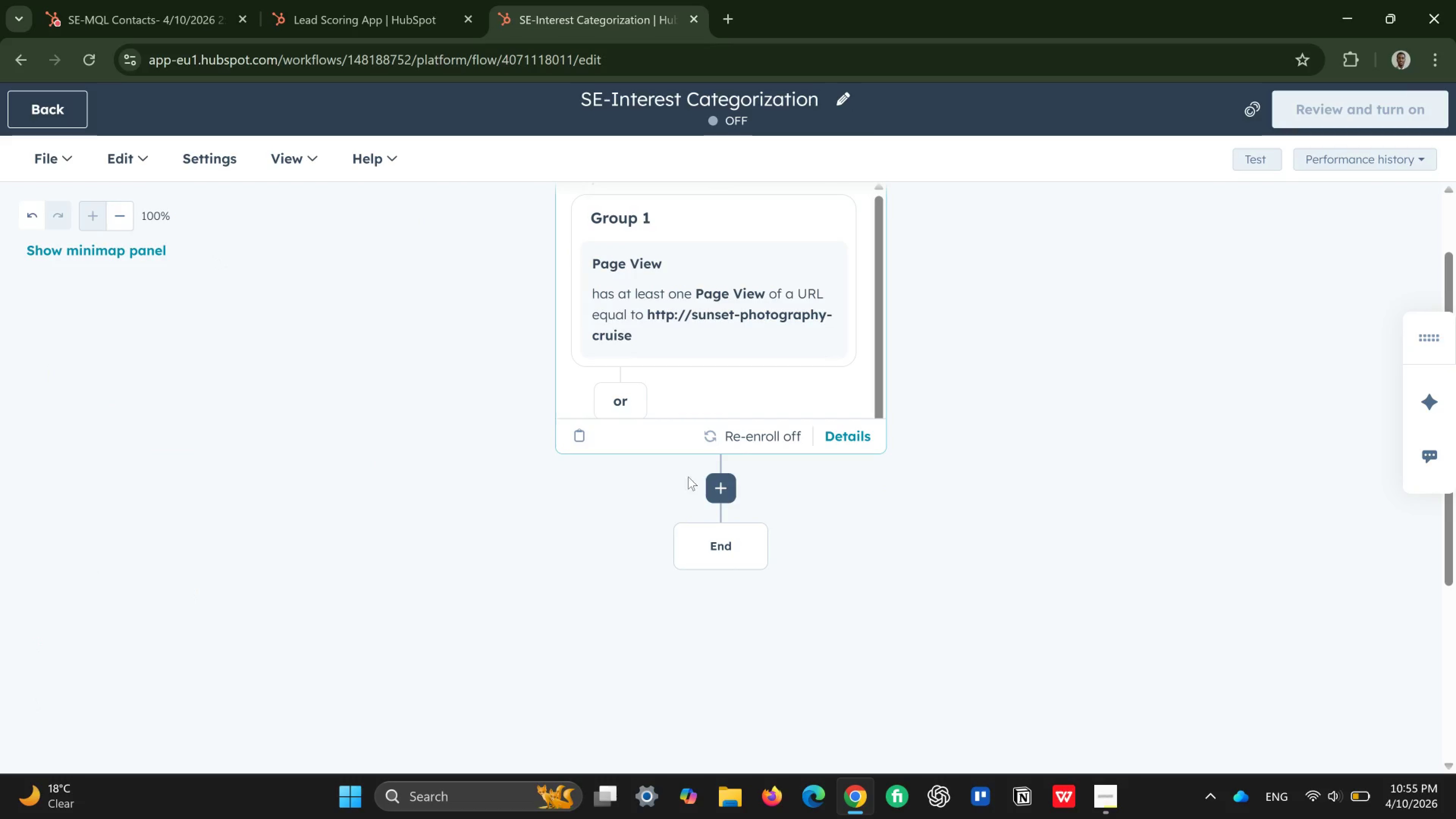 
left_click([666, 376])
 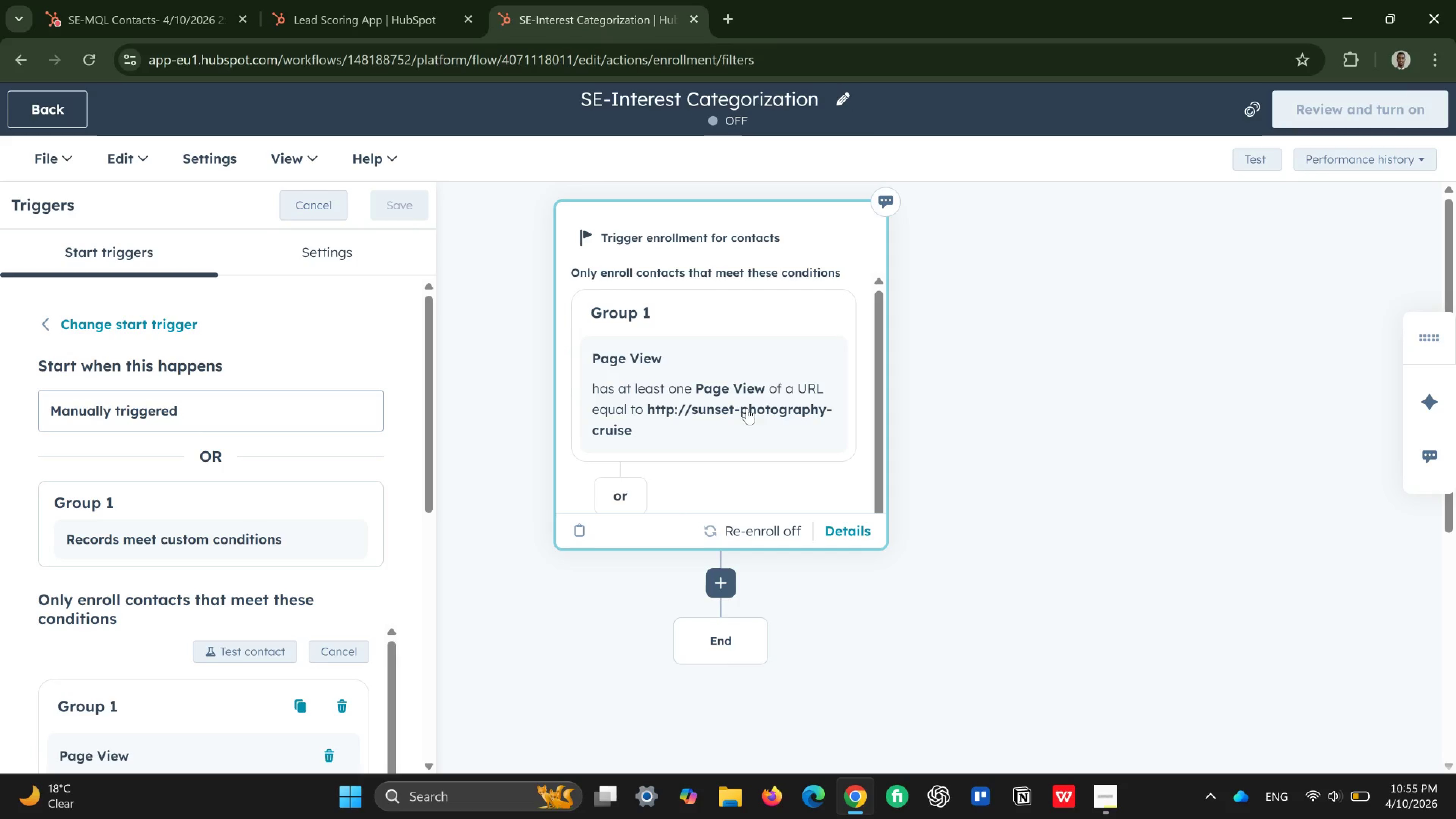 
wait(14.56)
 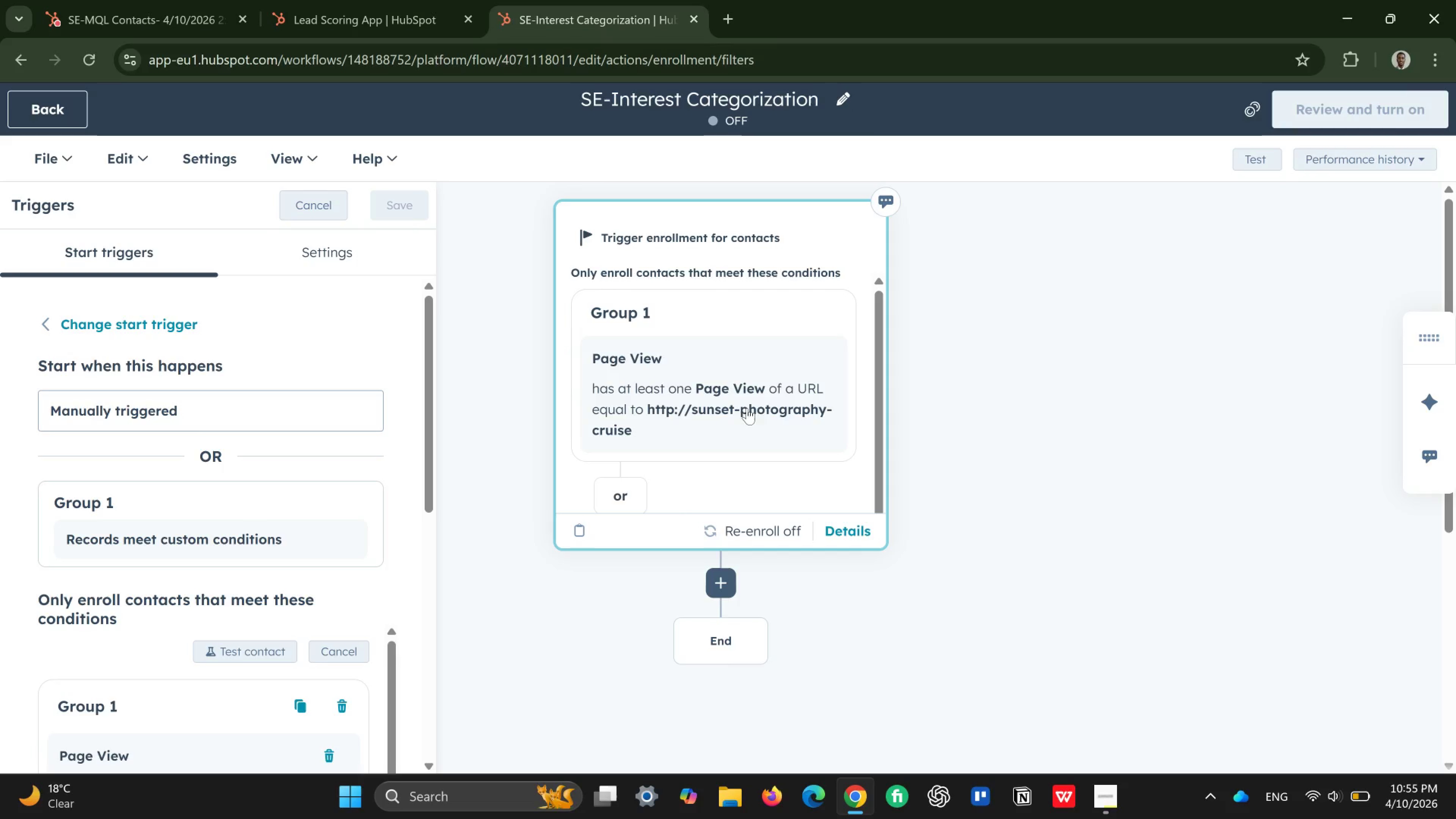 
scroll: coordinate [695, 256], scroll_direction: down, amount: 2.0
 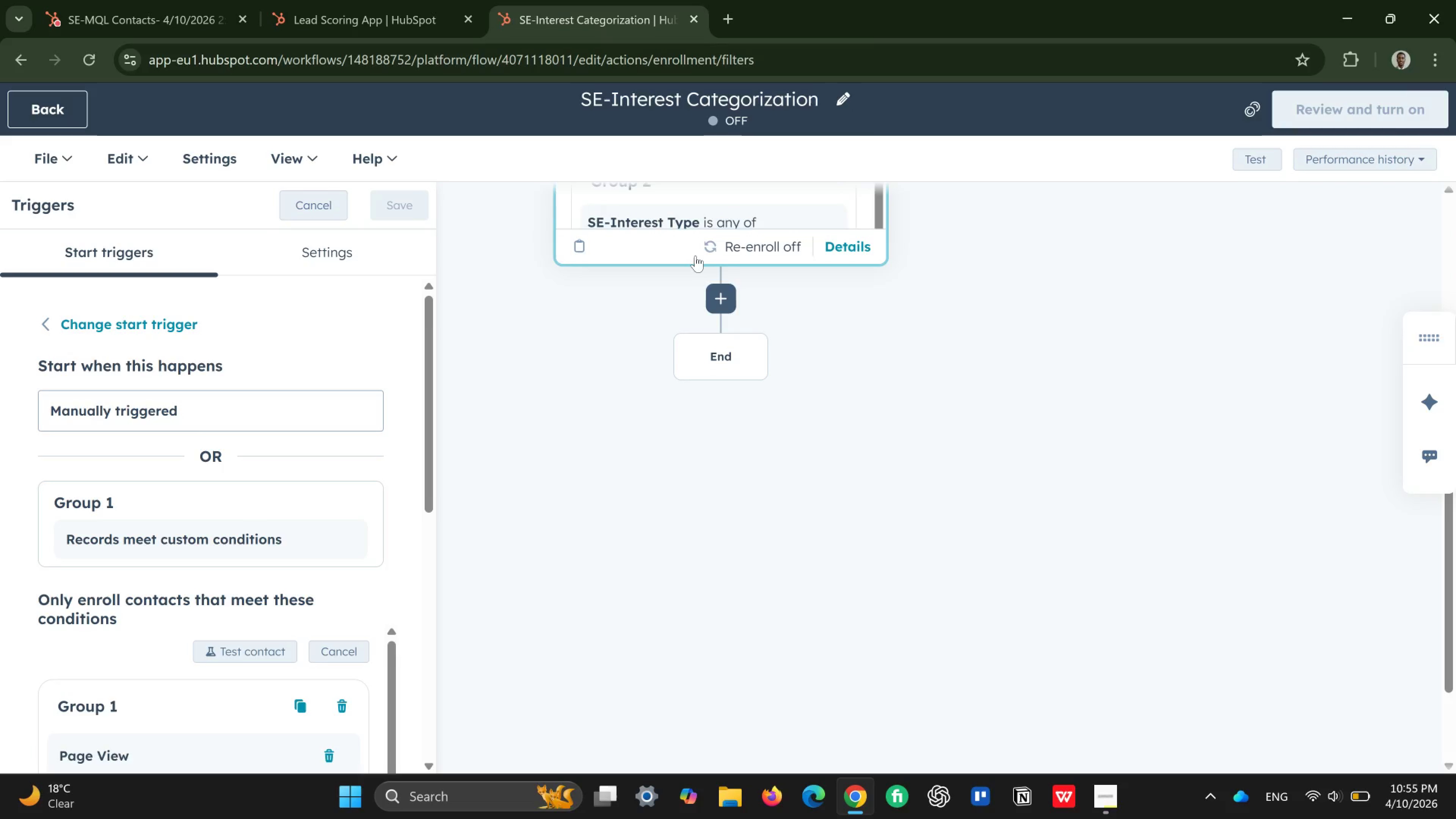 
scroll: coordinate [695, 256], scroll_direction: up, amount: 2.0
 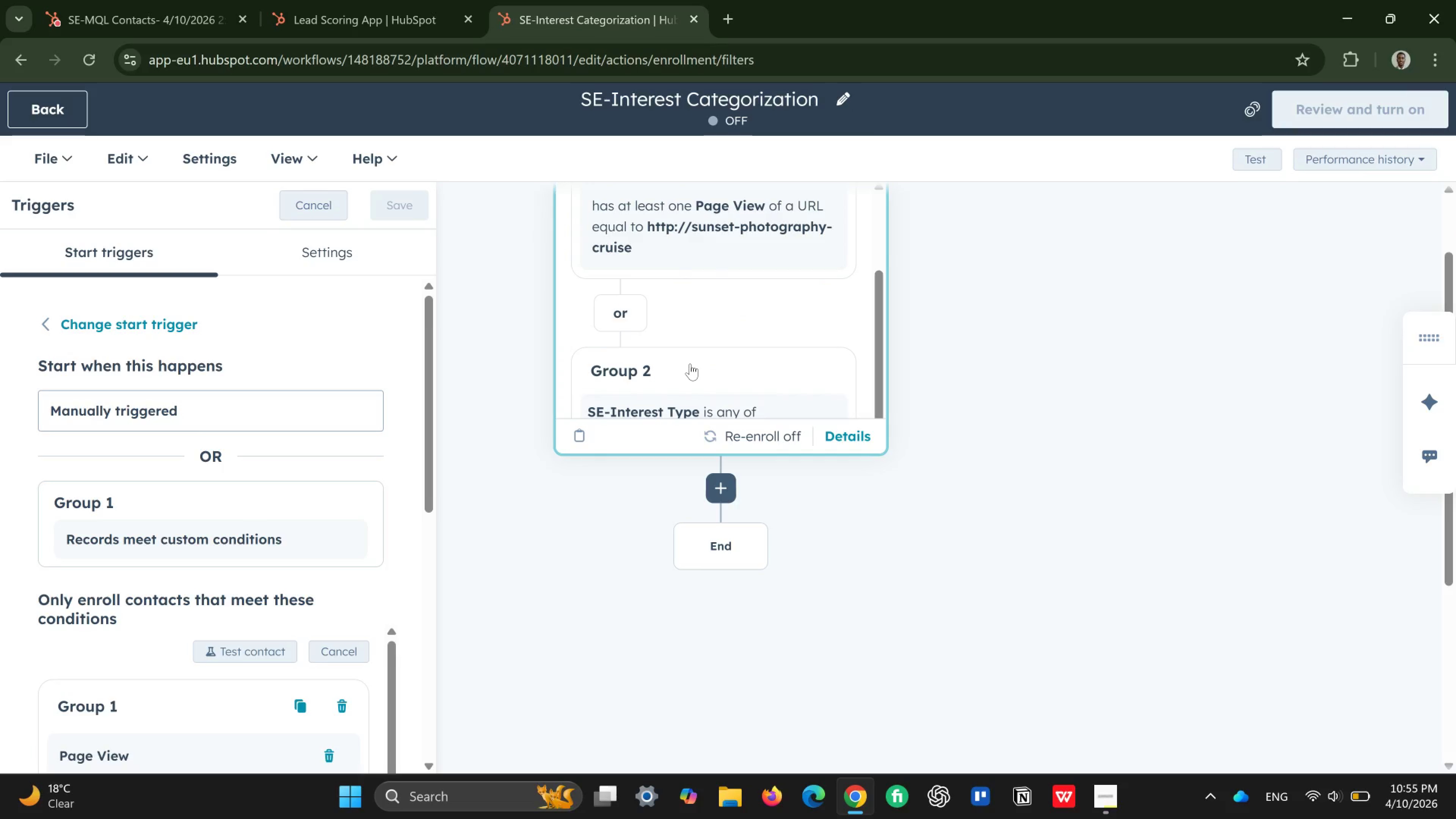 
scroll: coordinate [690, 364], scroll_direction: none, amount: 0.0
 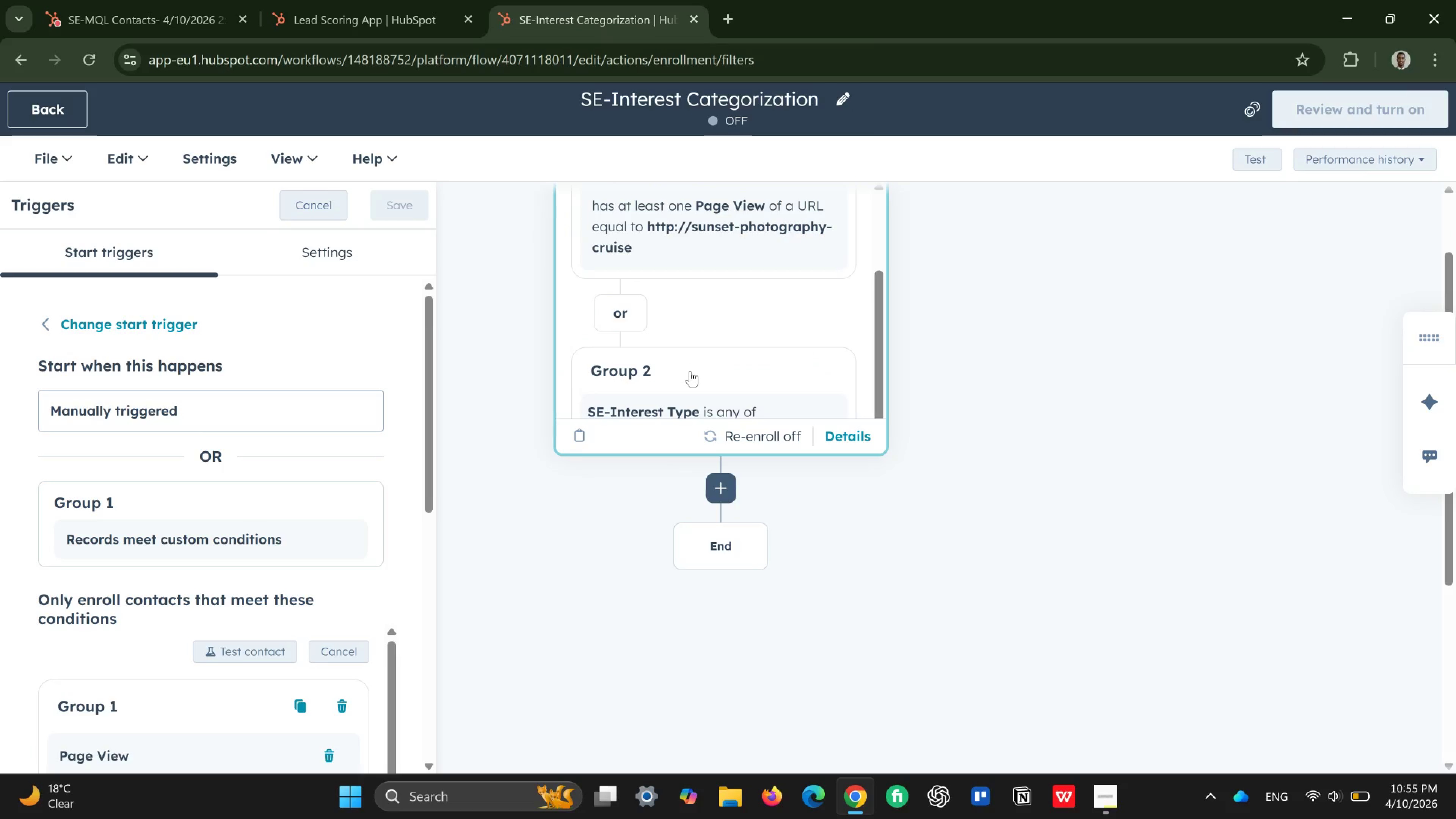 
scroll: coordinate [690, 371], scroll_direction: up, amount: 2.0
 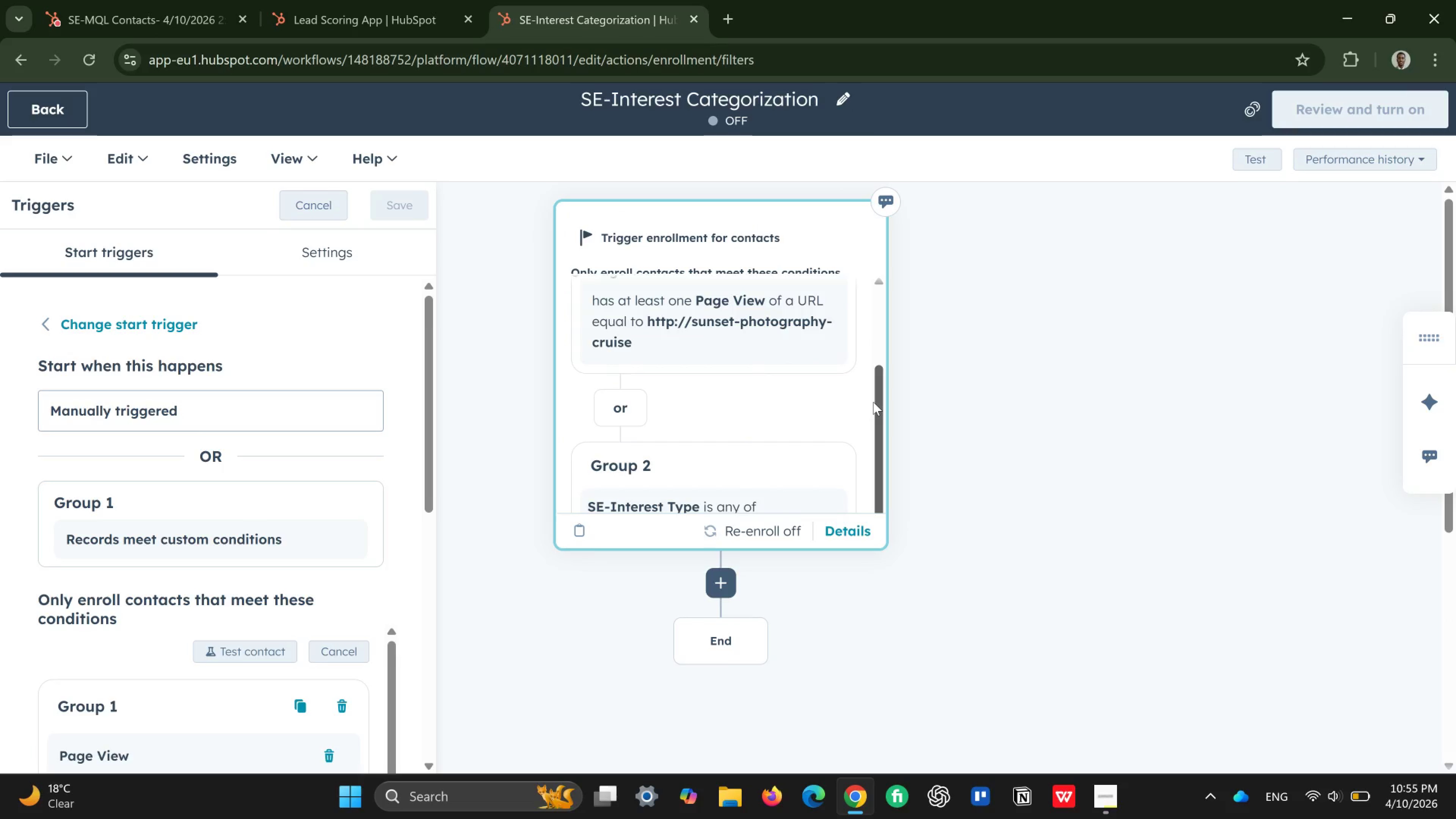 
left_click_drag(start_coordinate=[873, 402], to_coordinate=[873, 475])
 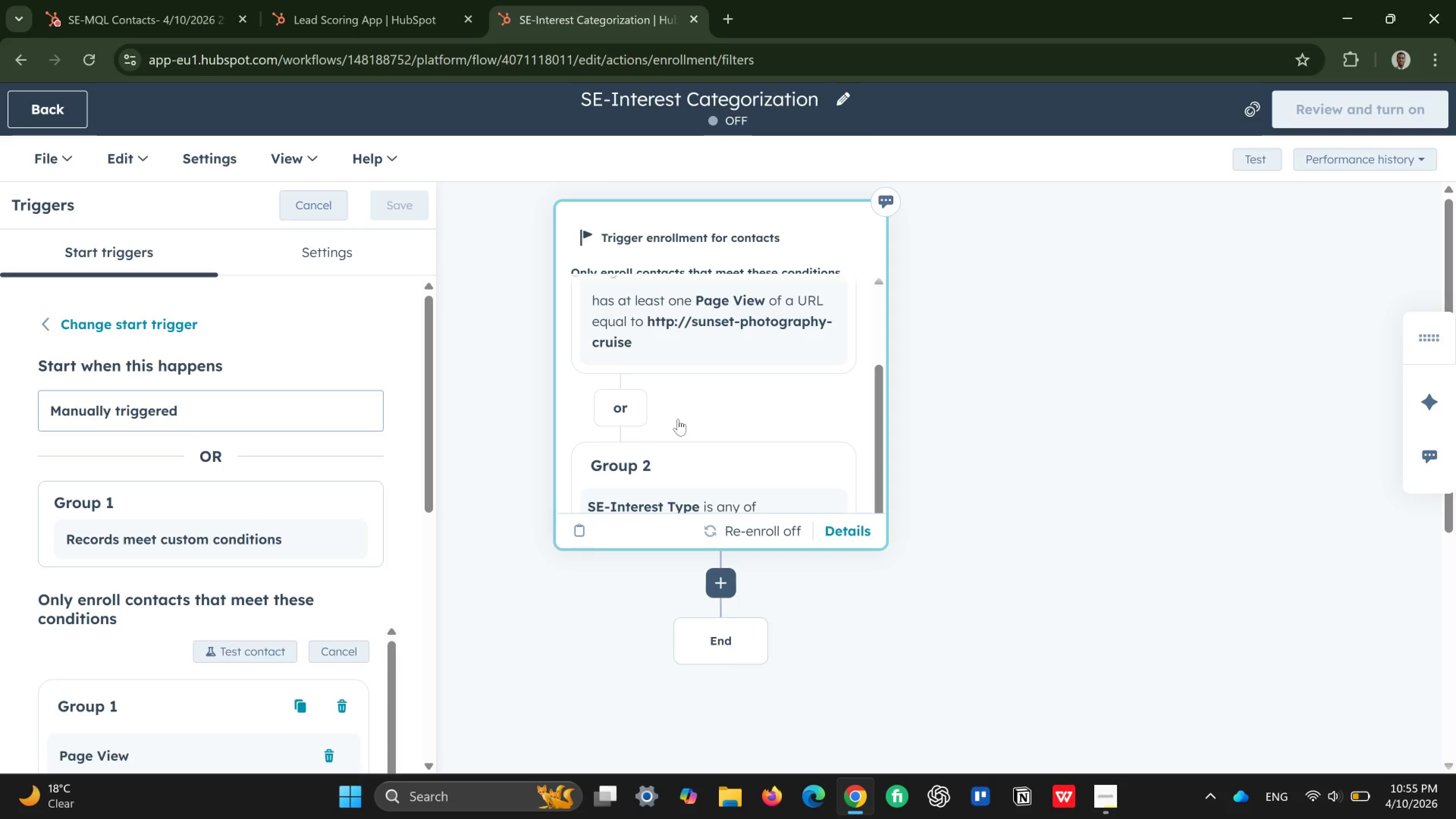 
scroll: coordinate [678, 419], scroll_direction: up, amount: 3.0
 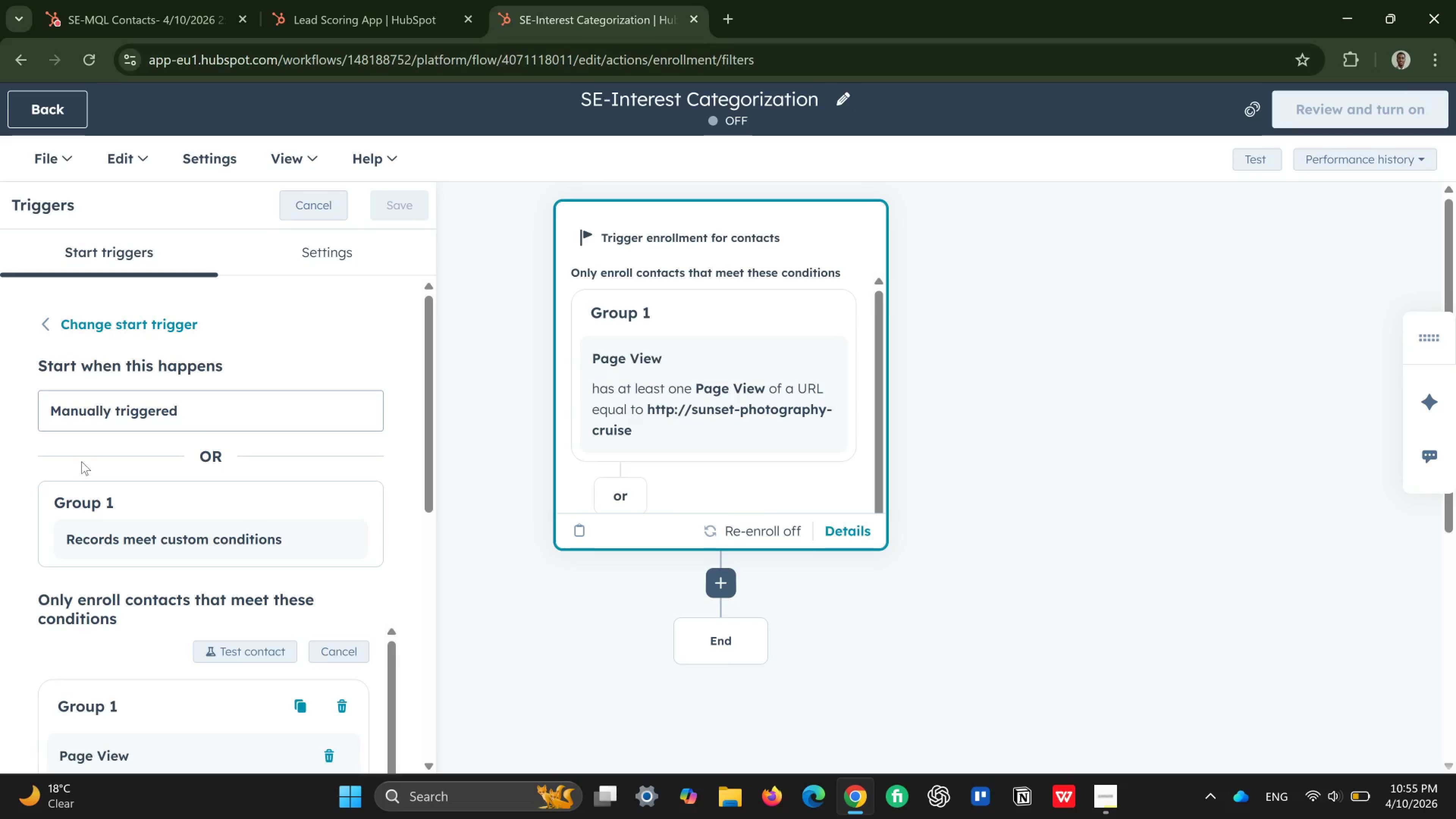 
scroll: coordinate [88, 490], scroll_direction: down, amount: 3.0
 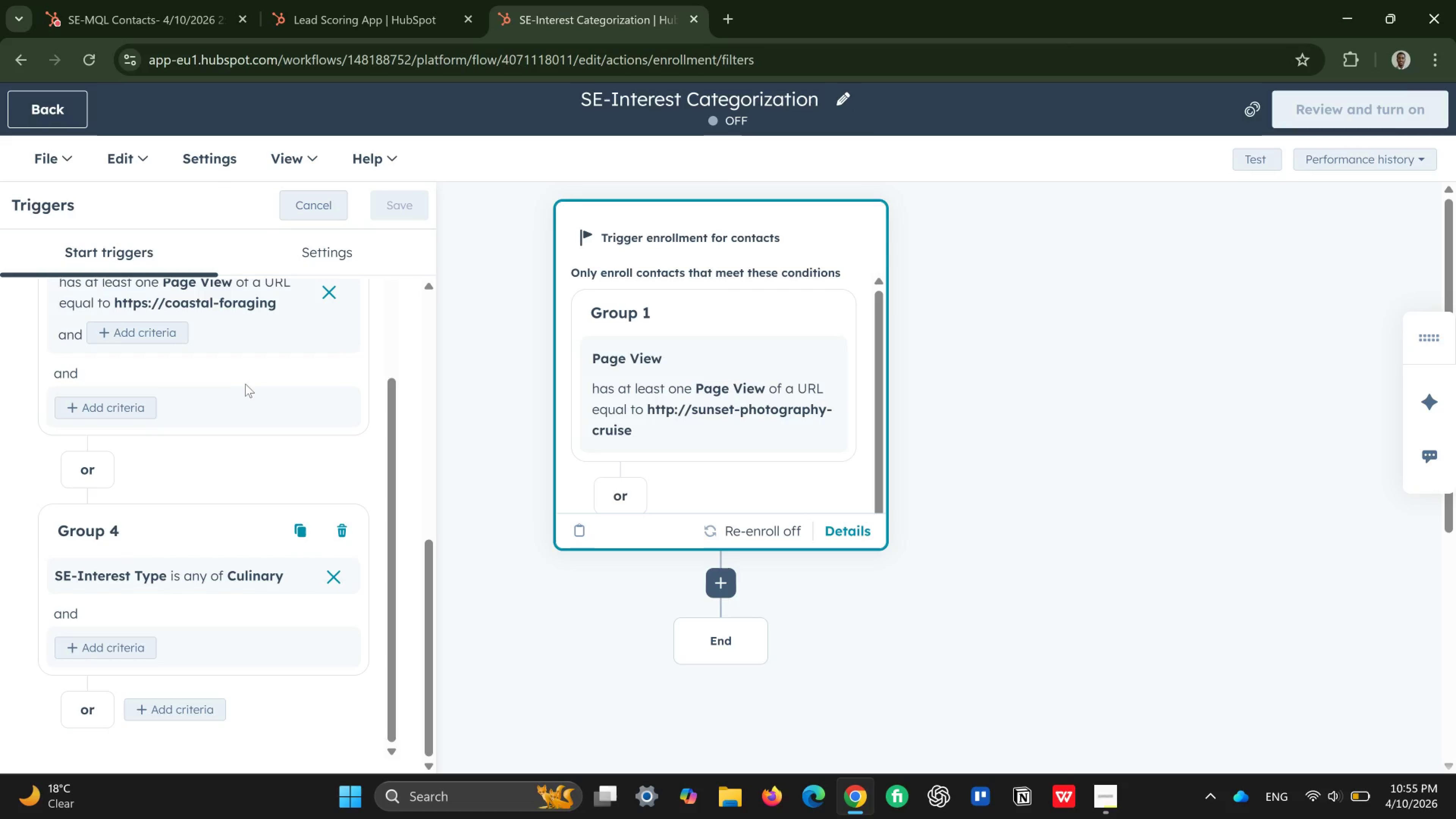 
scroll: coordinate [242, 382], scroll_direction: up, amount: 10.0
 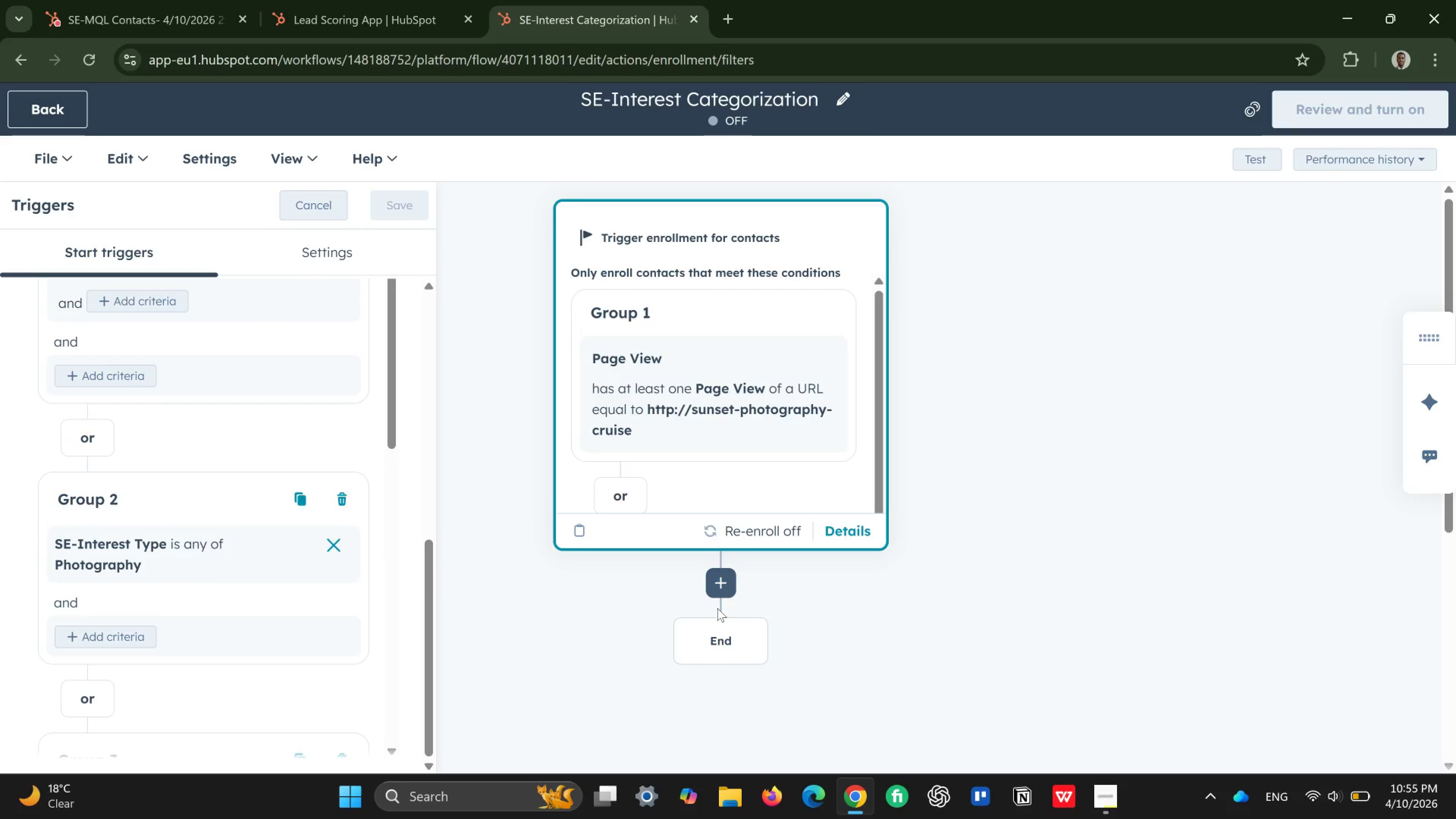 
left_click([720, 587])
 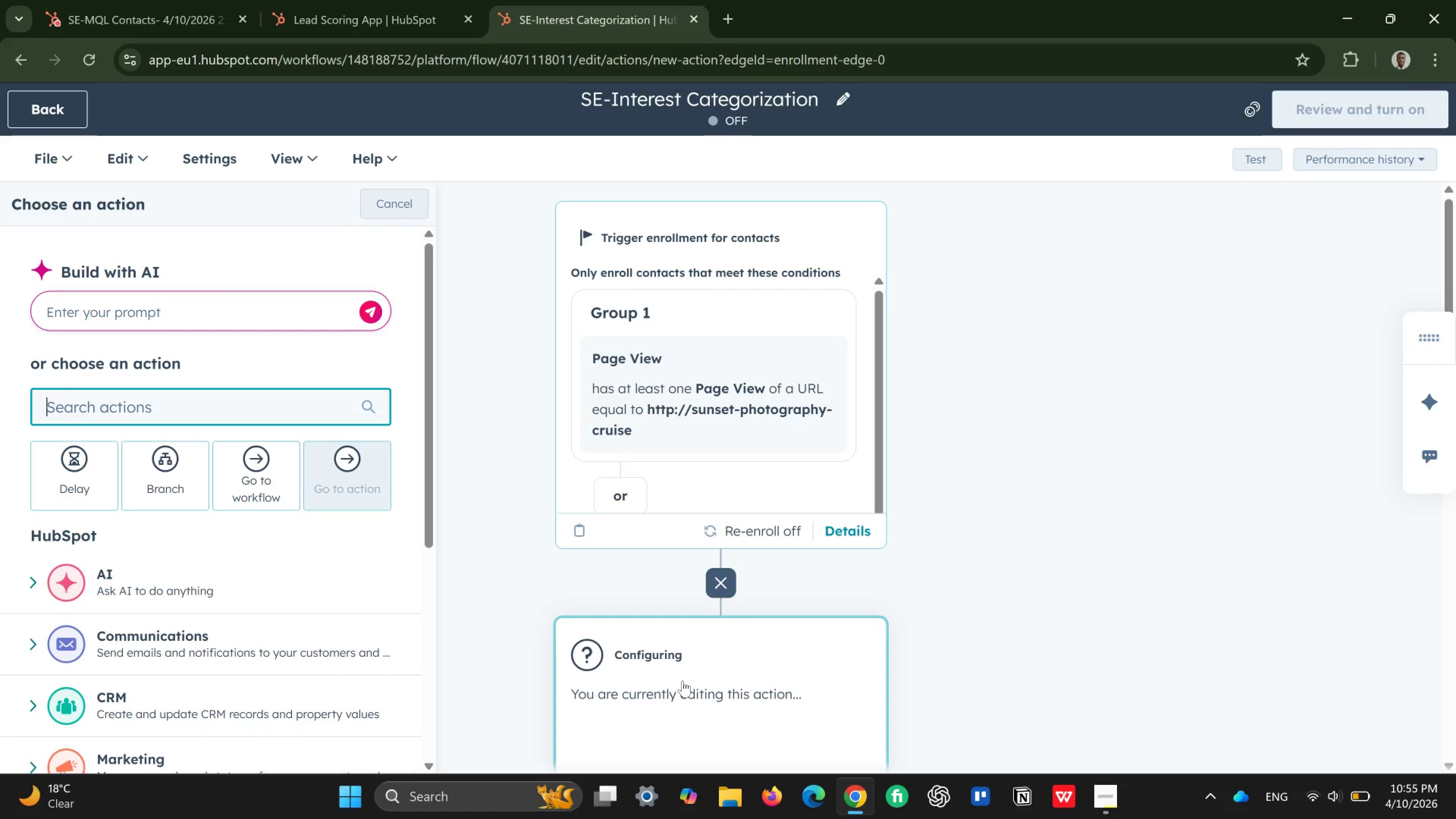 
left_click([682, 681])
 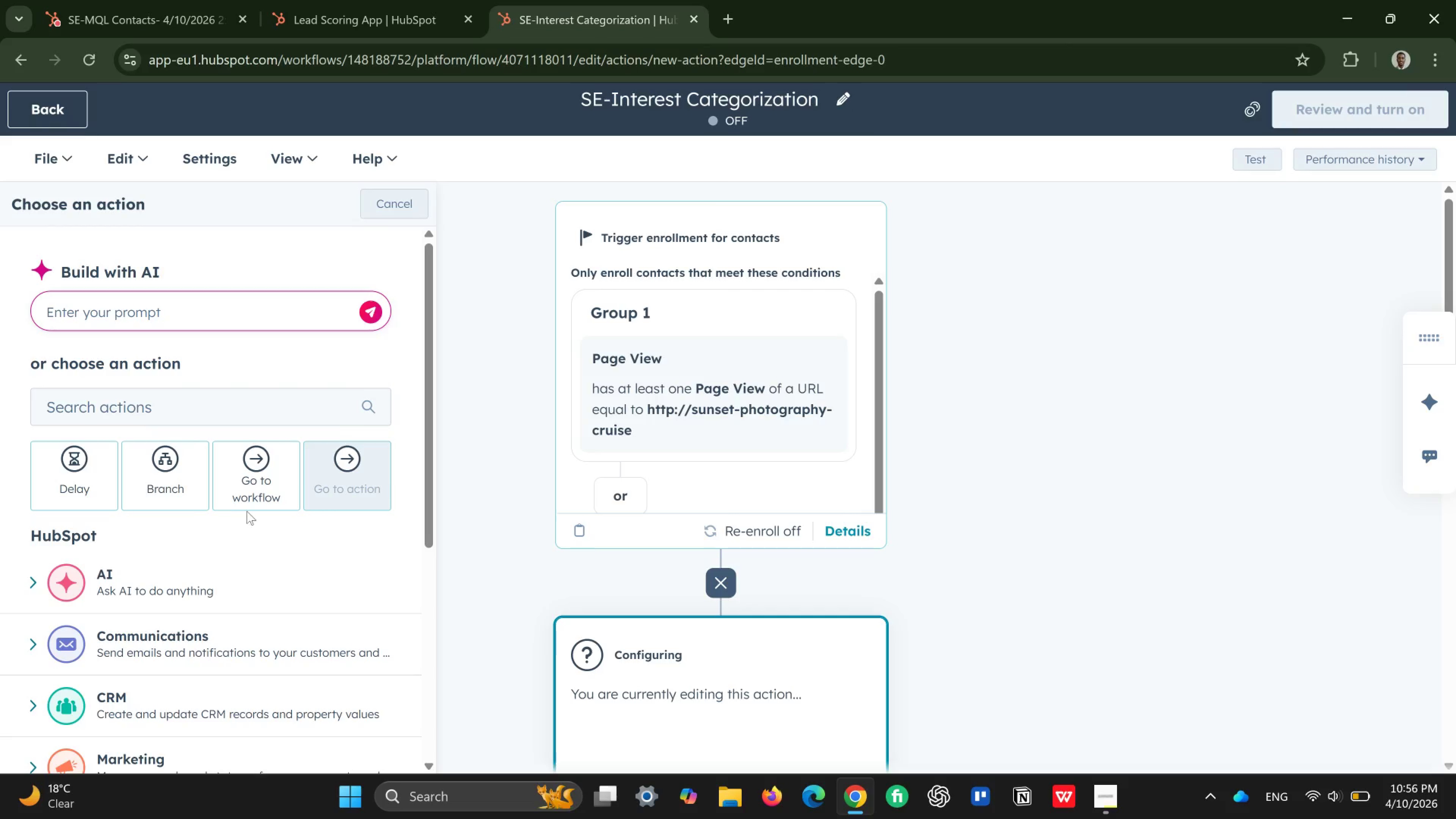 
left_click([182, 490])
 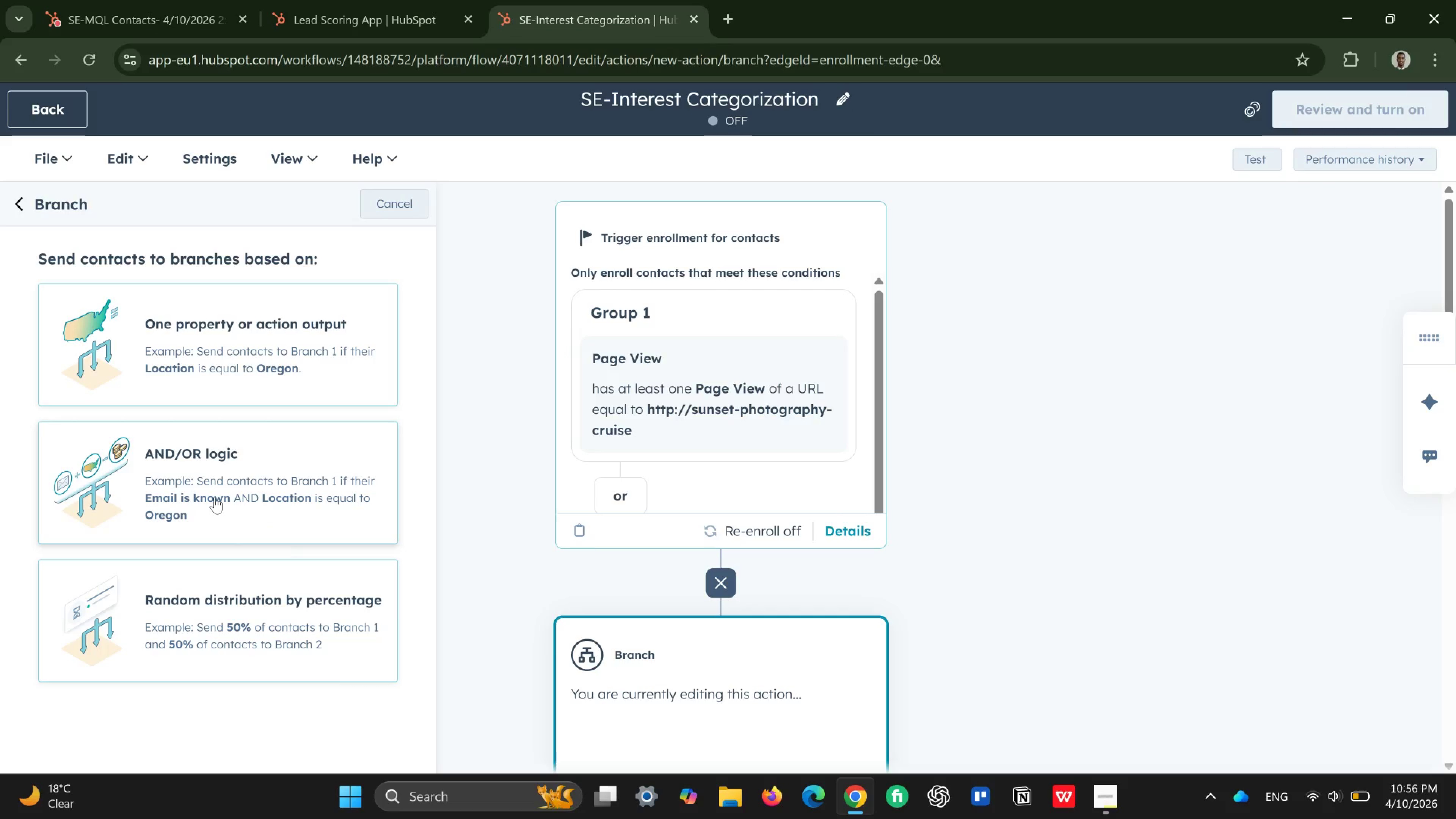 
wait(30.95)
 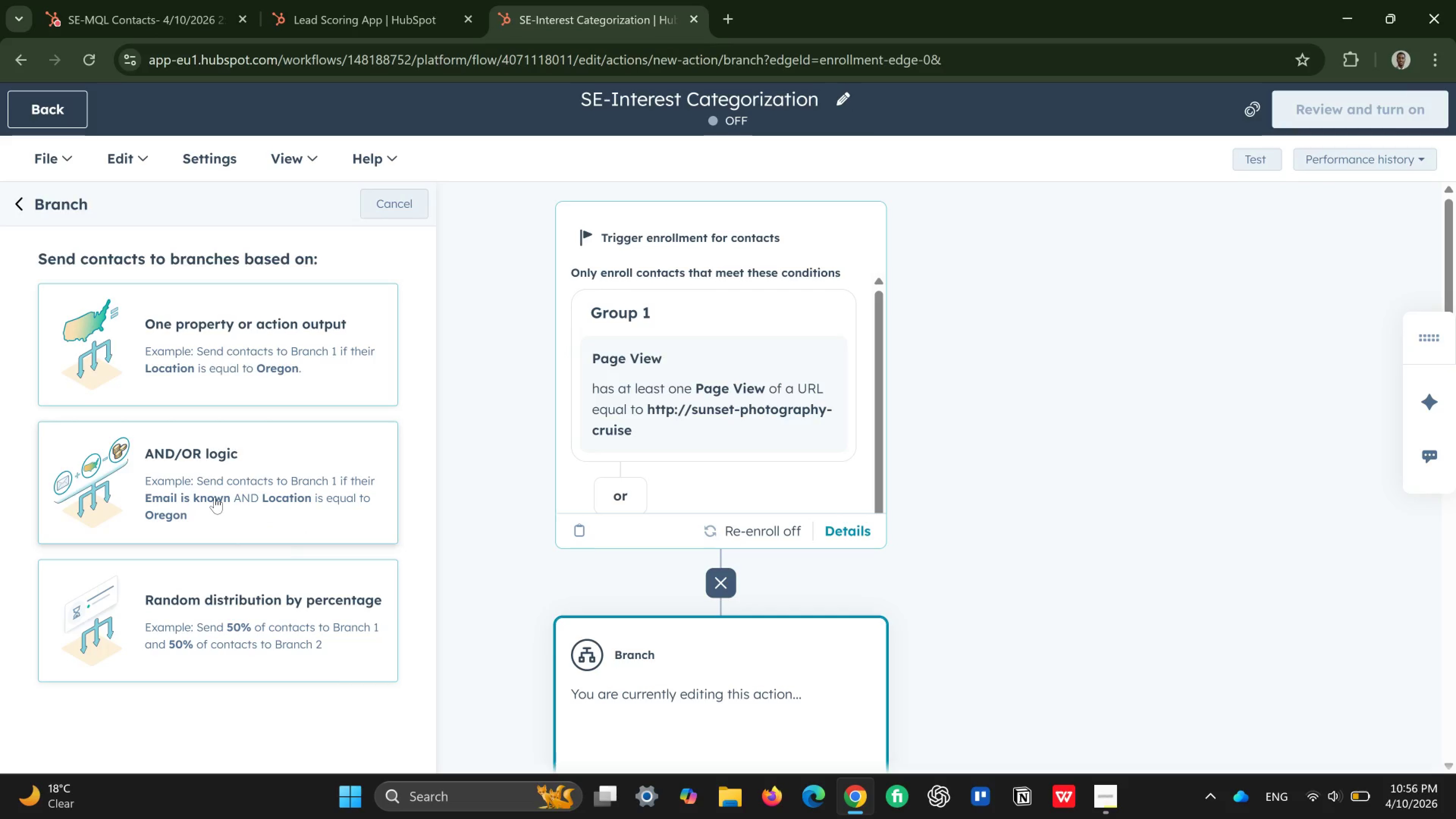 
left_click([212, 364])
 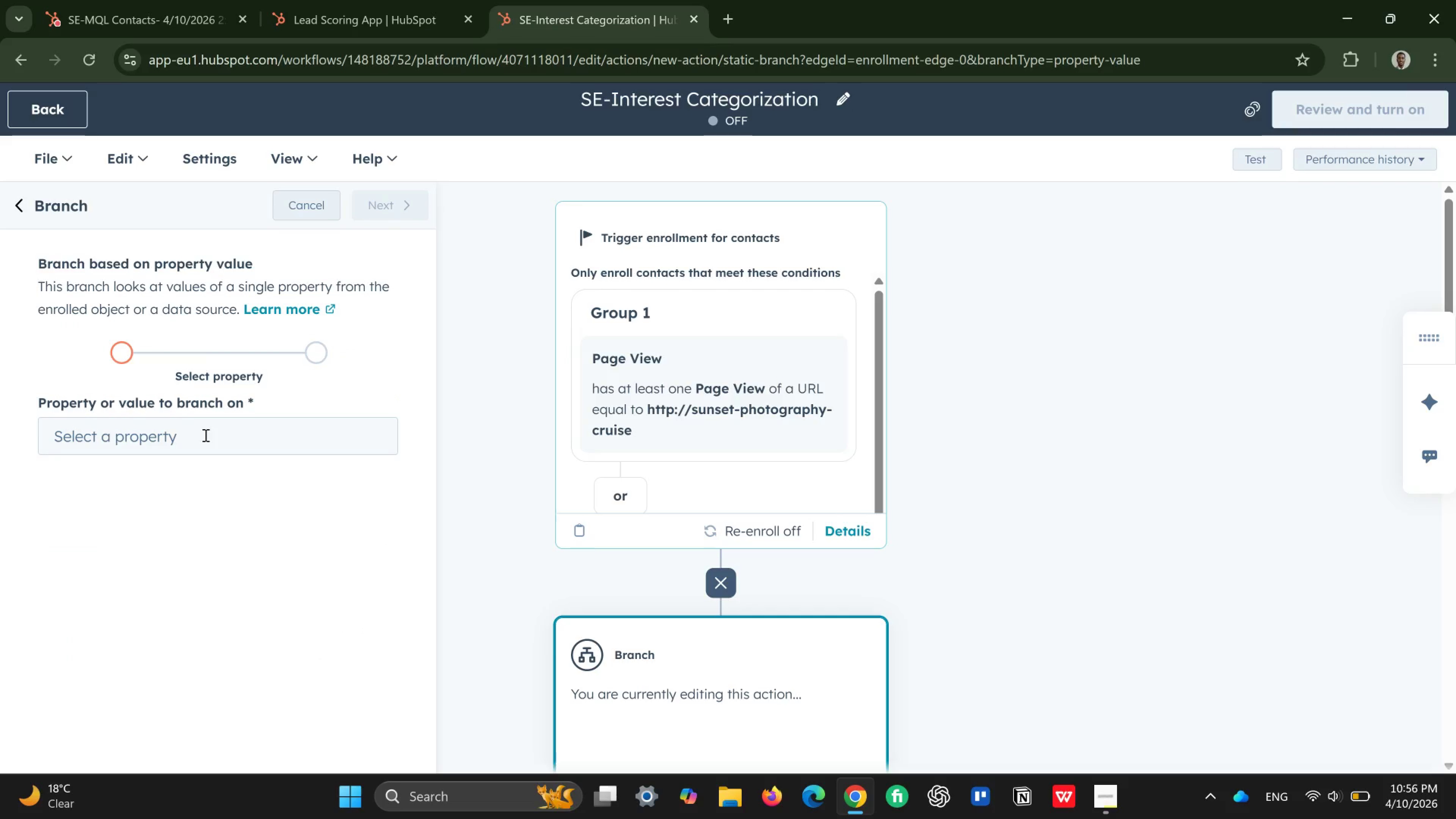 
left_click([205, 435])
 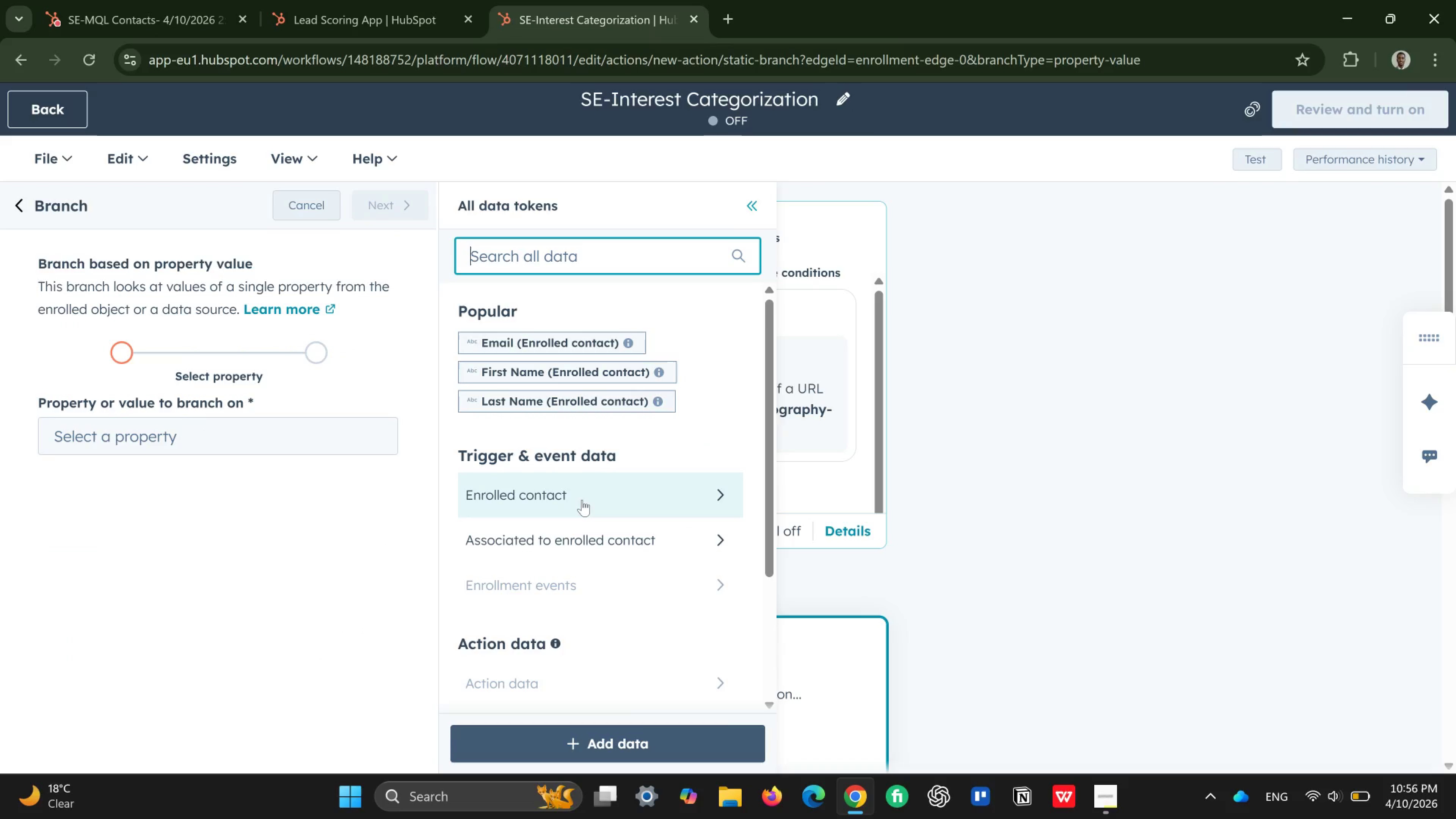 
scroll: coordinate [614, 619], scroll_direction: down, amount: 2.0
 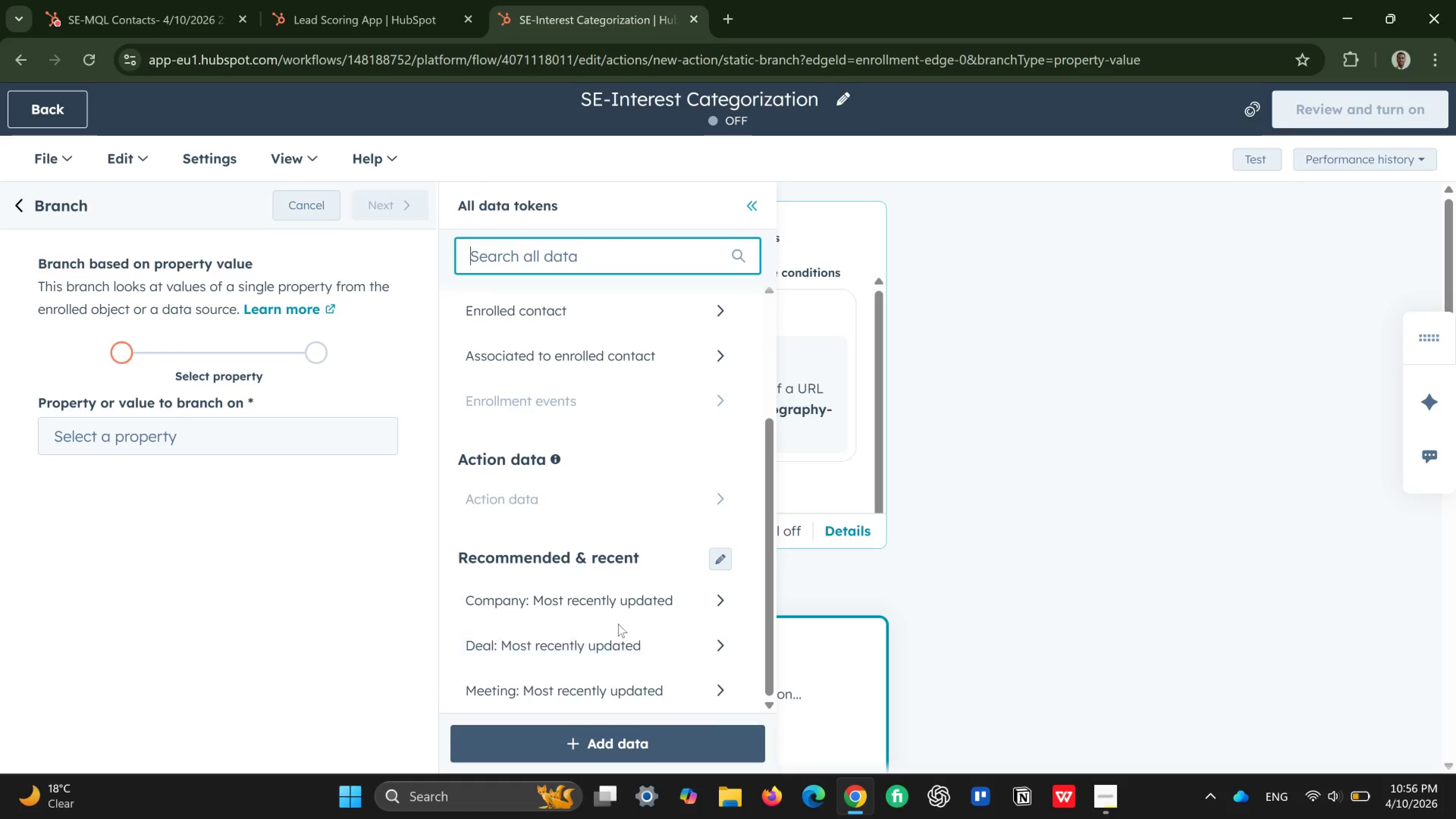 
scroll: coordinate [618, 552], scroll_direction: up, amount: 4.0
 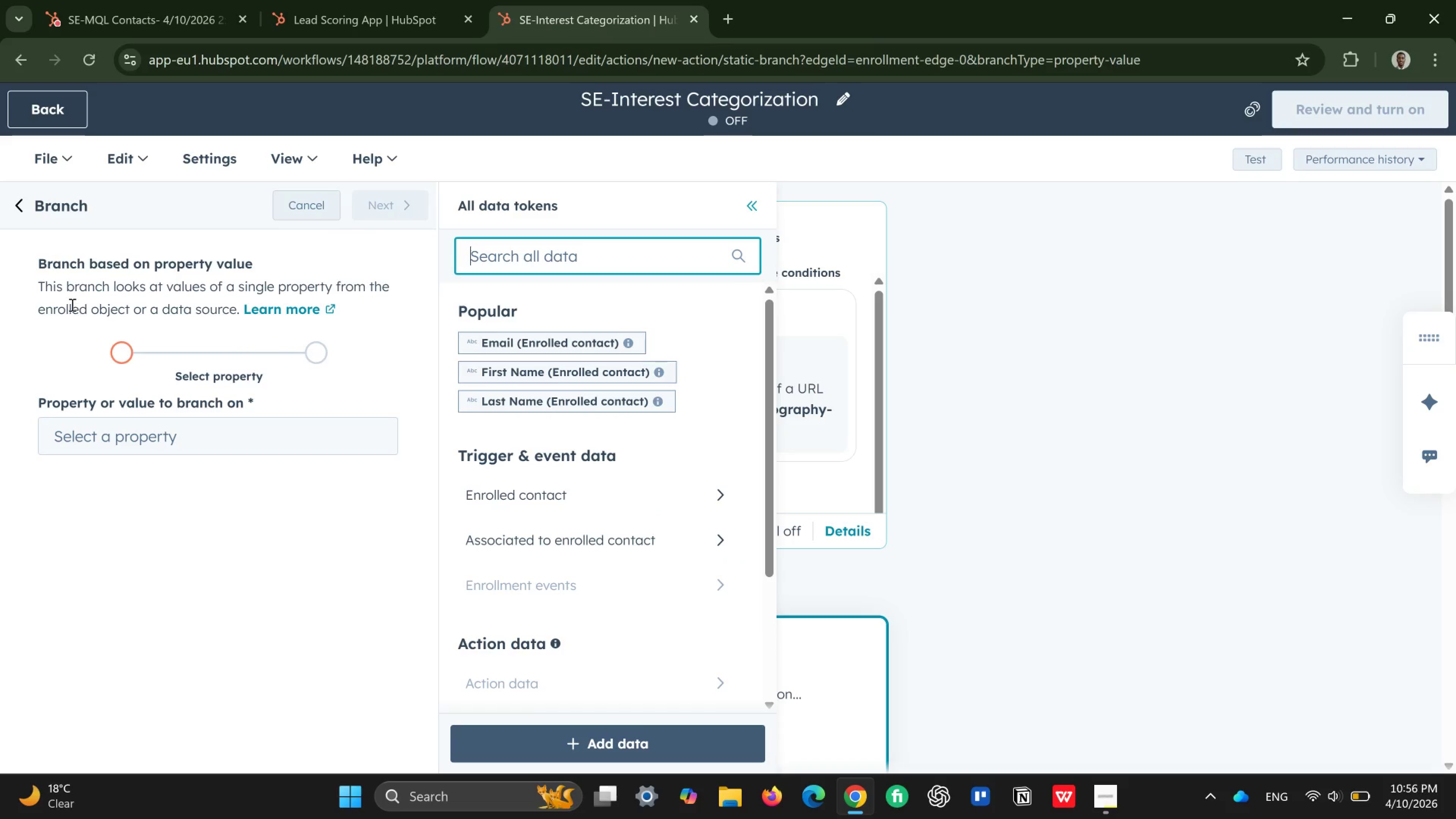 
left_click([24, 206])
 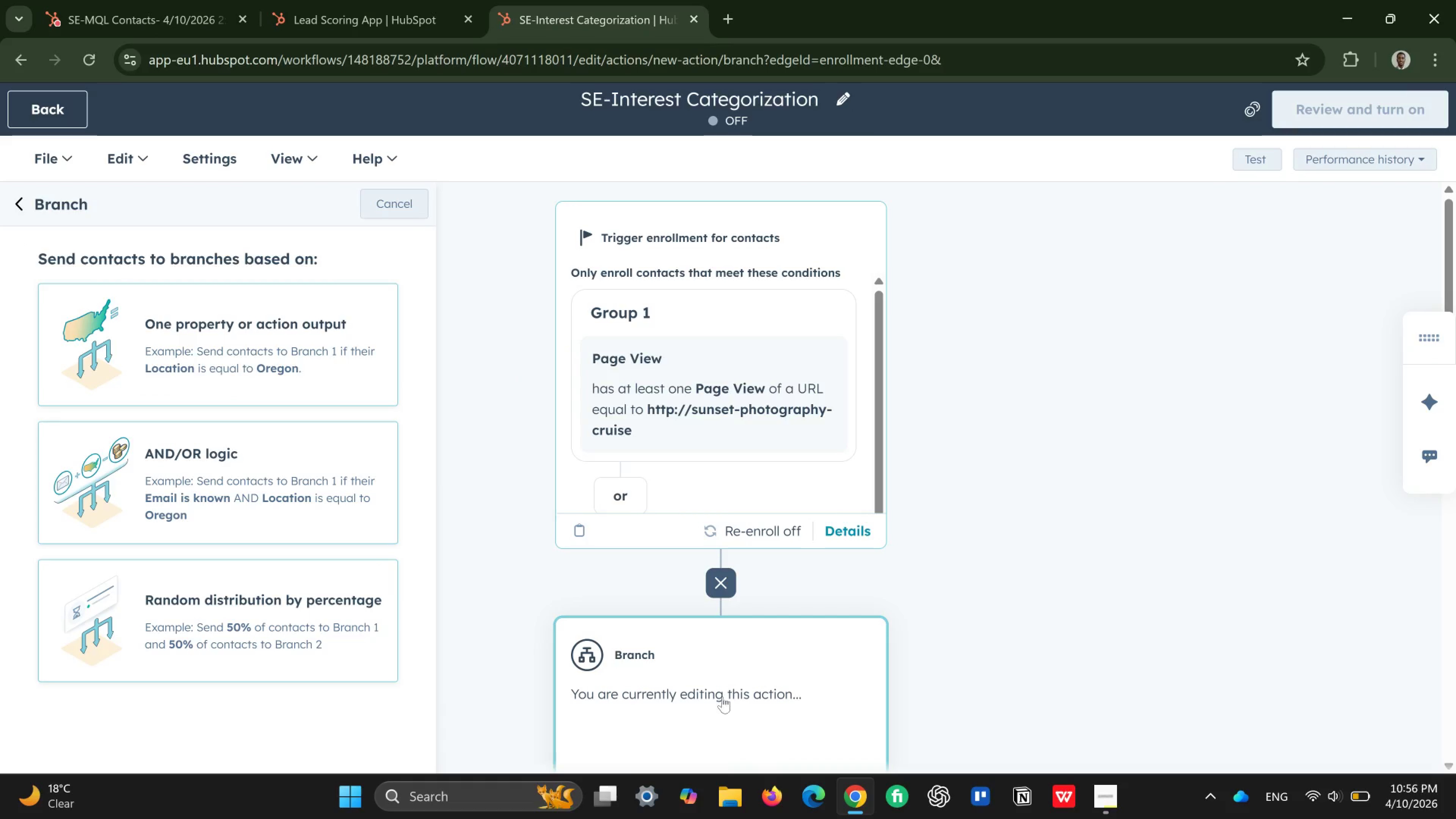 
left_click([253, 479])
 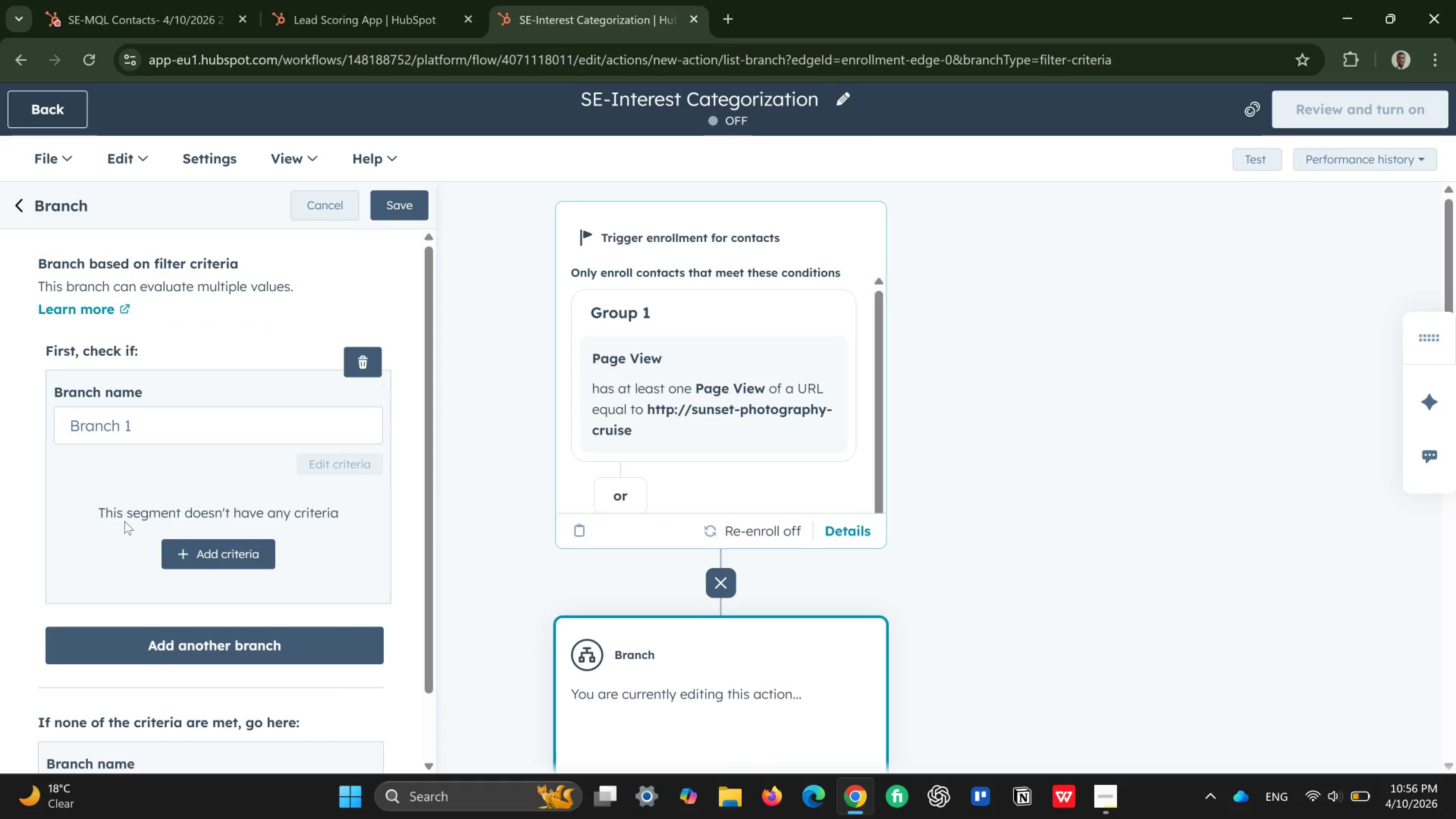 
scroll: coordinate [124, 521], scroll_direction: up, amount: 1.0
 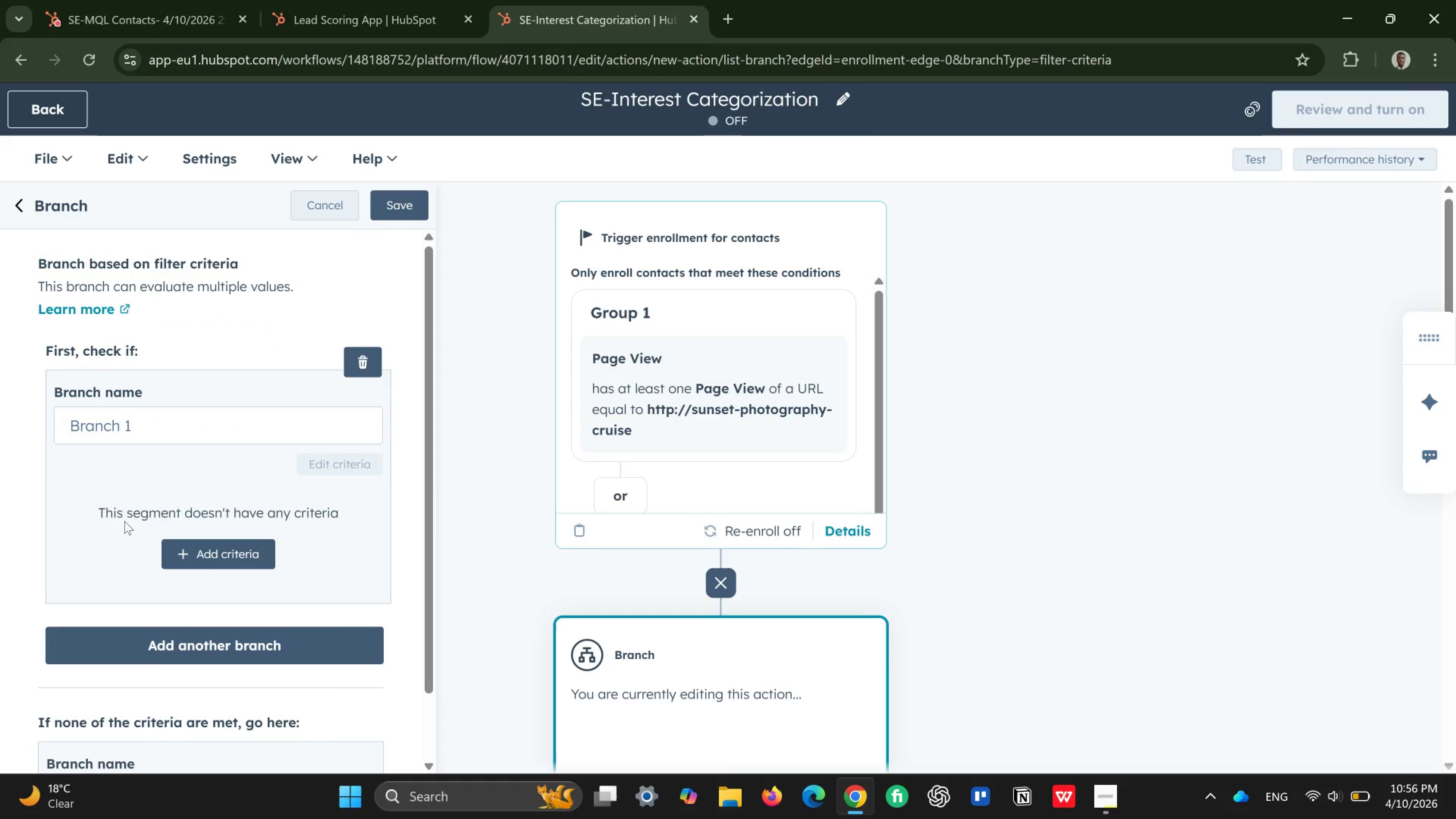 
scroll: coordinate [124, 521], scroll_direction: down, amount: 2.0
 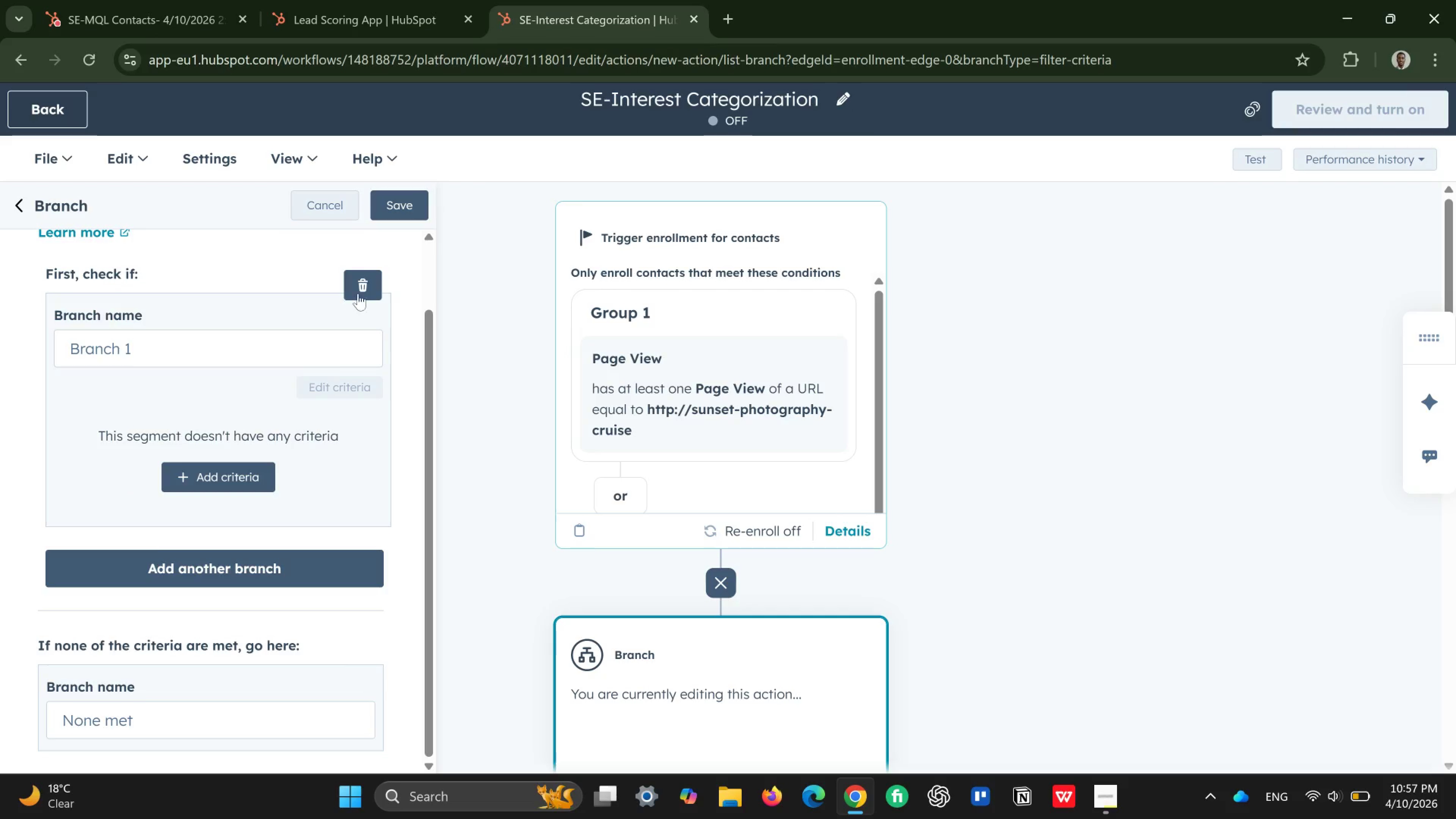 
left_click([369, 285])
 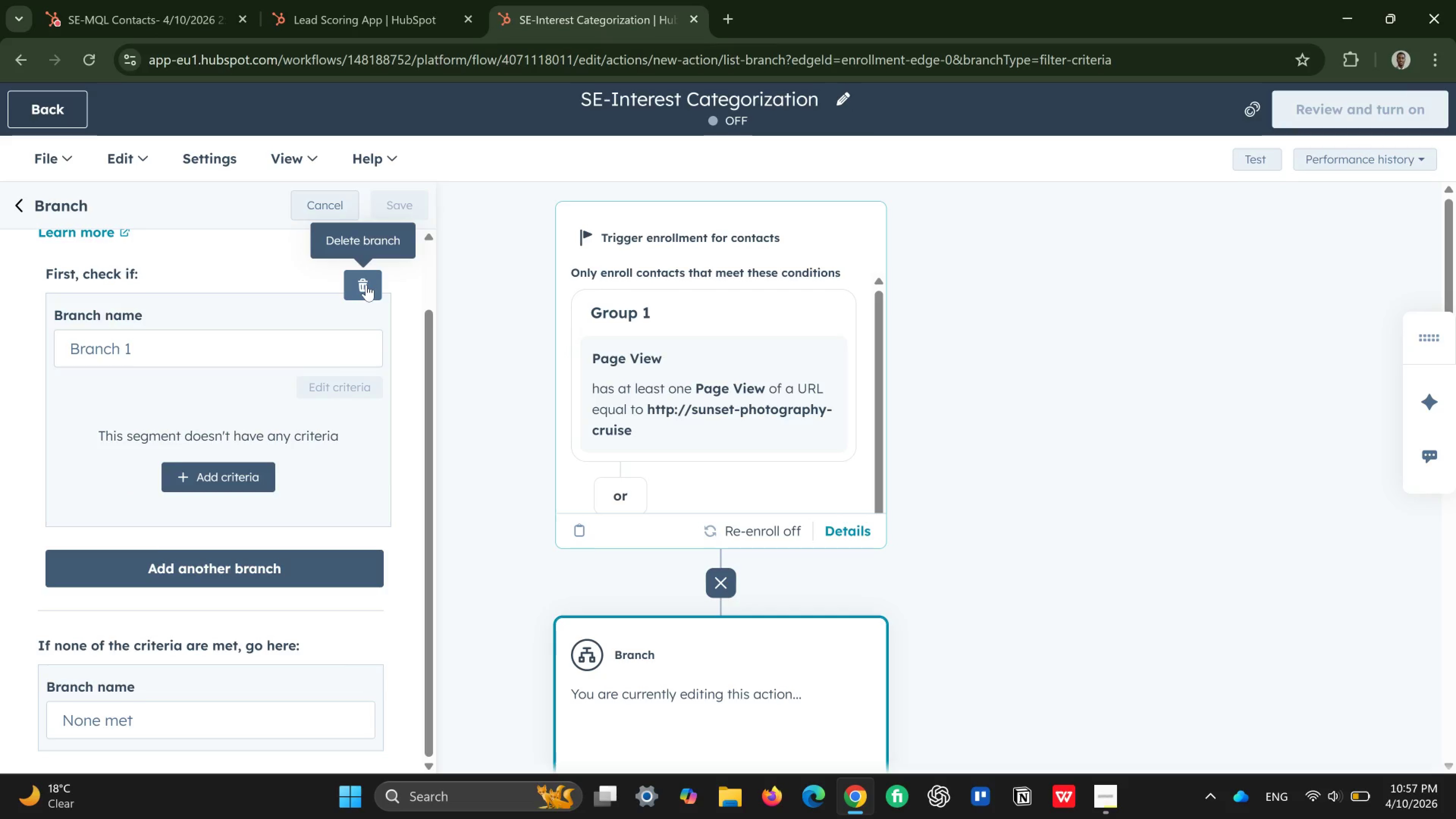 
left_click([366, 285])
 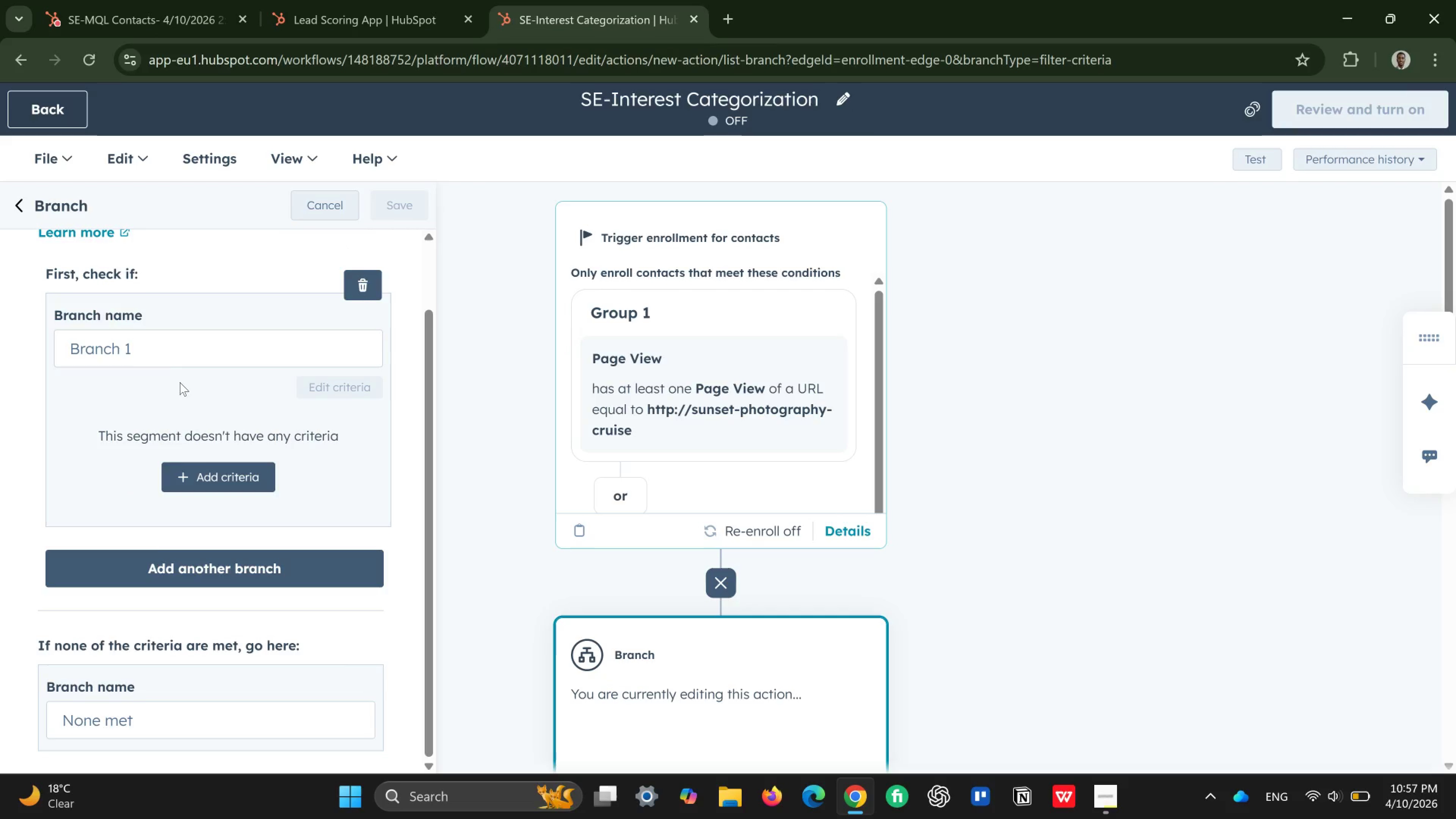 
left_click([186, 347])
 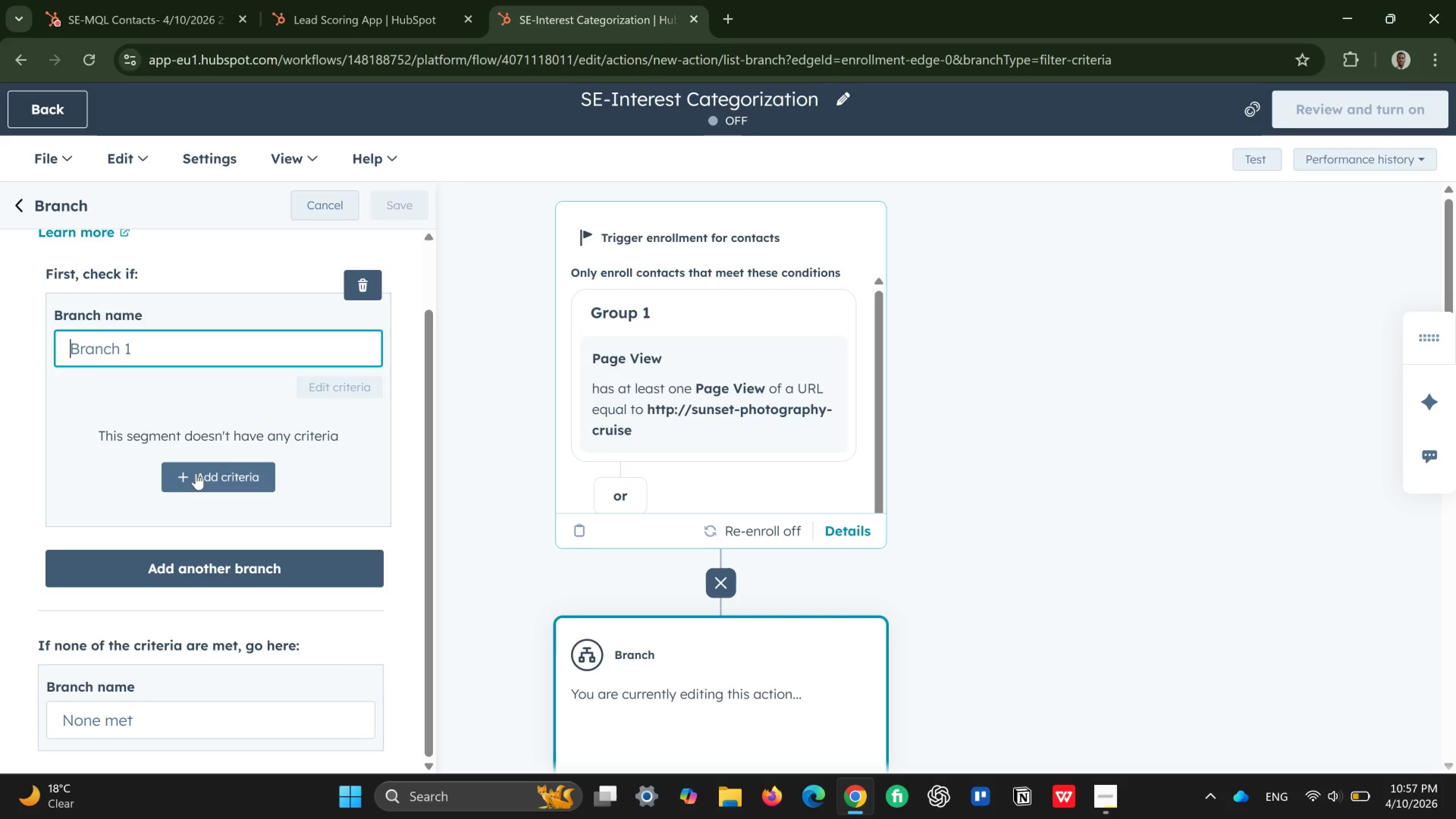 
type(branh)
key(Backspace)
type(ch-1)
 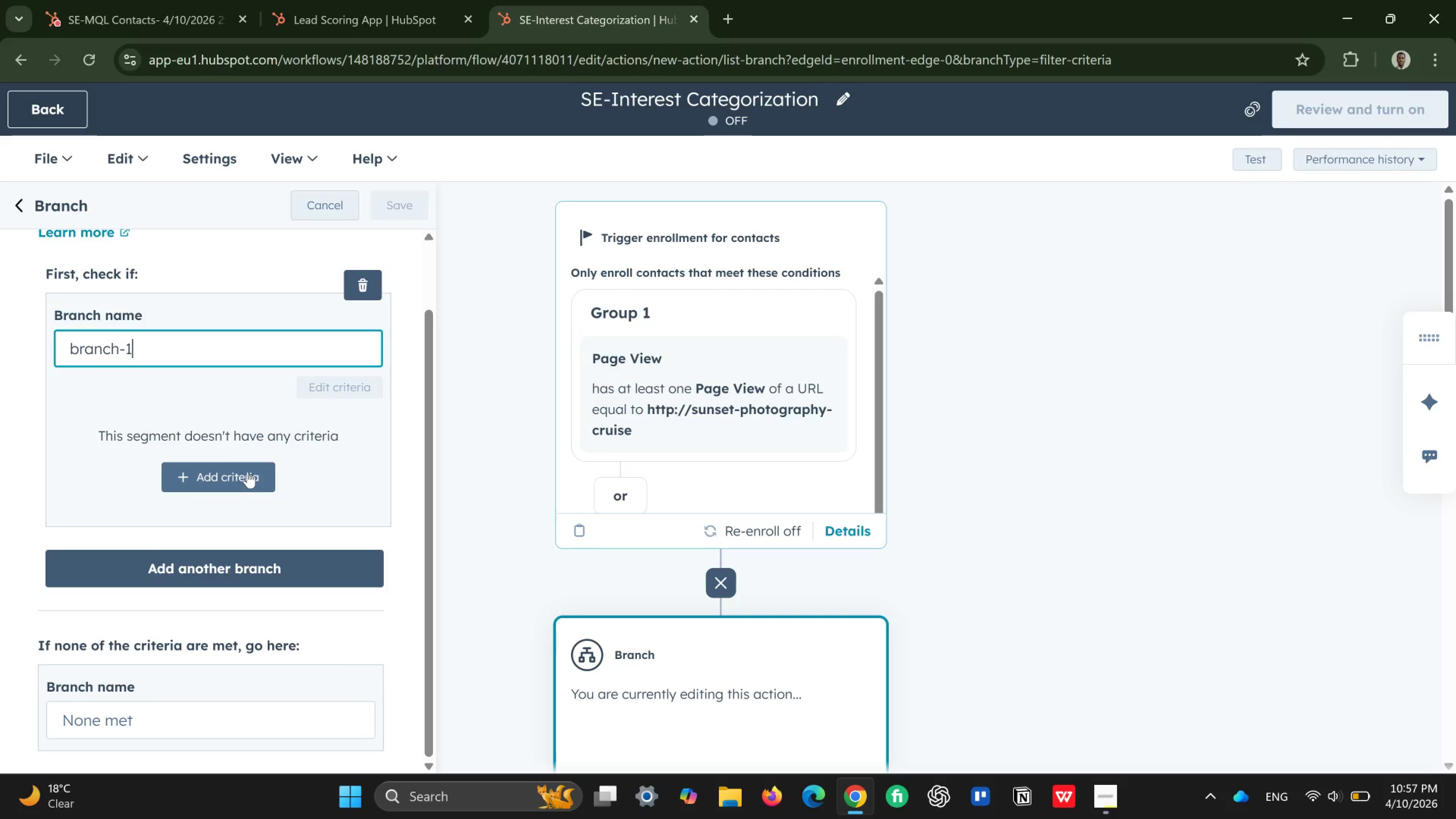 
wait(6.88)
 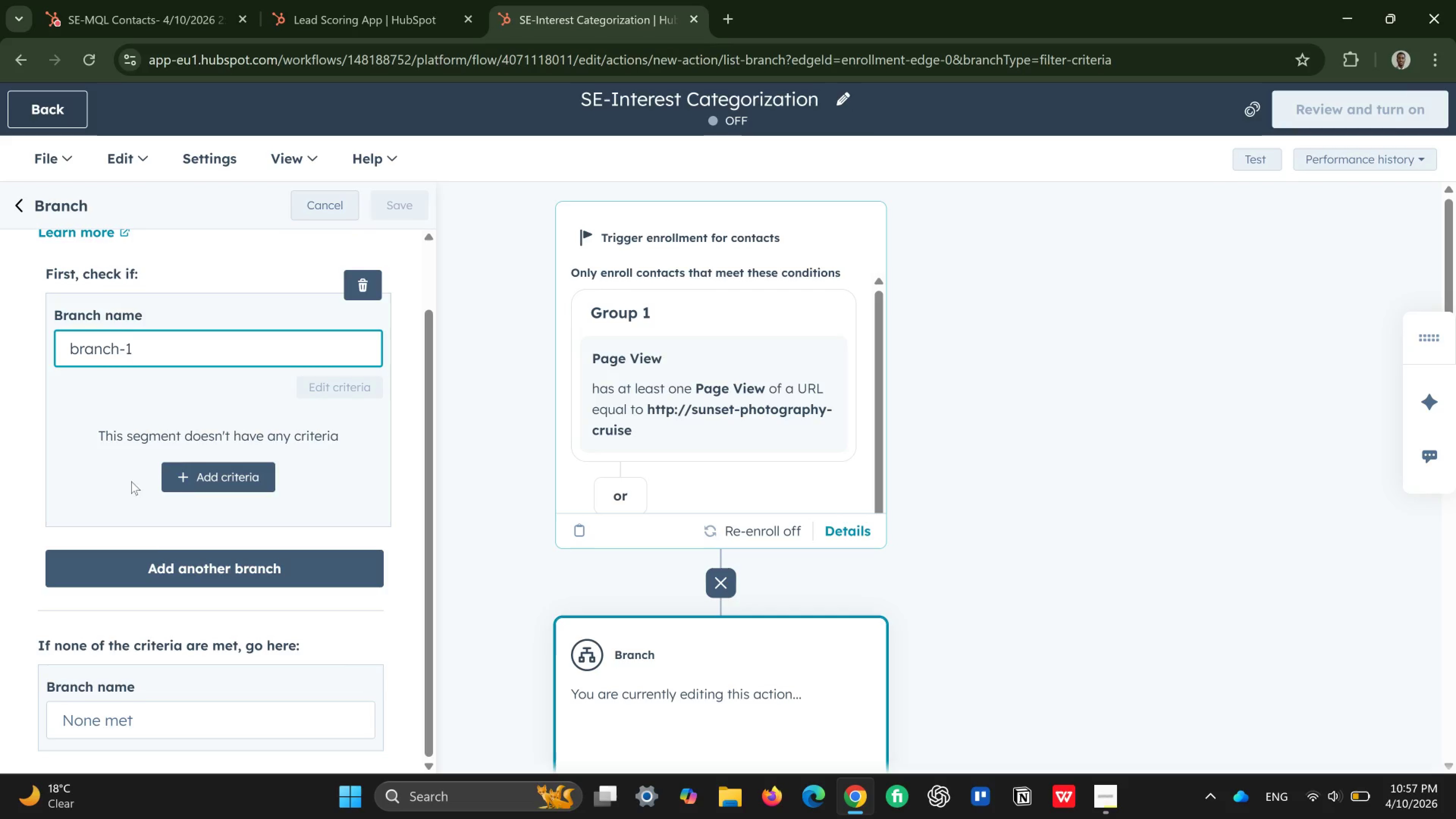 
left_click([269, 570])
 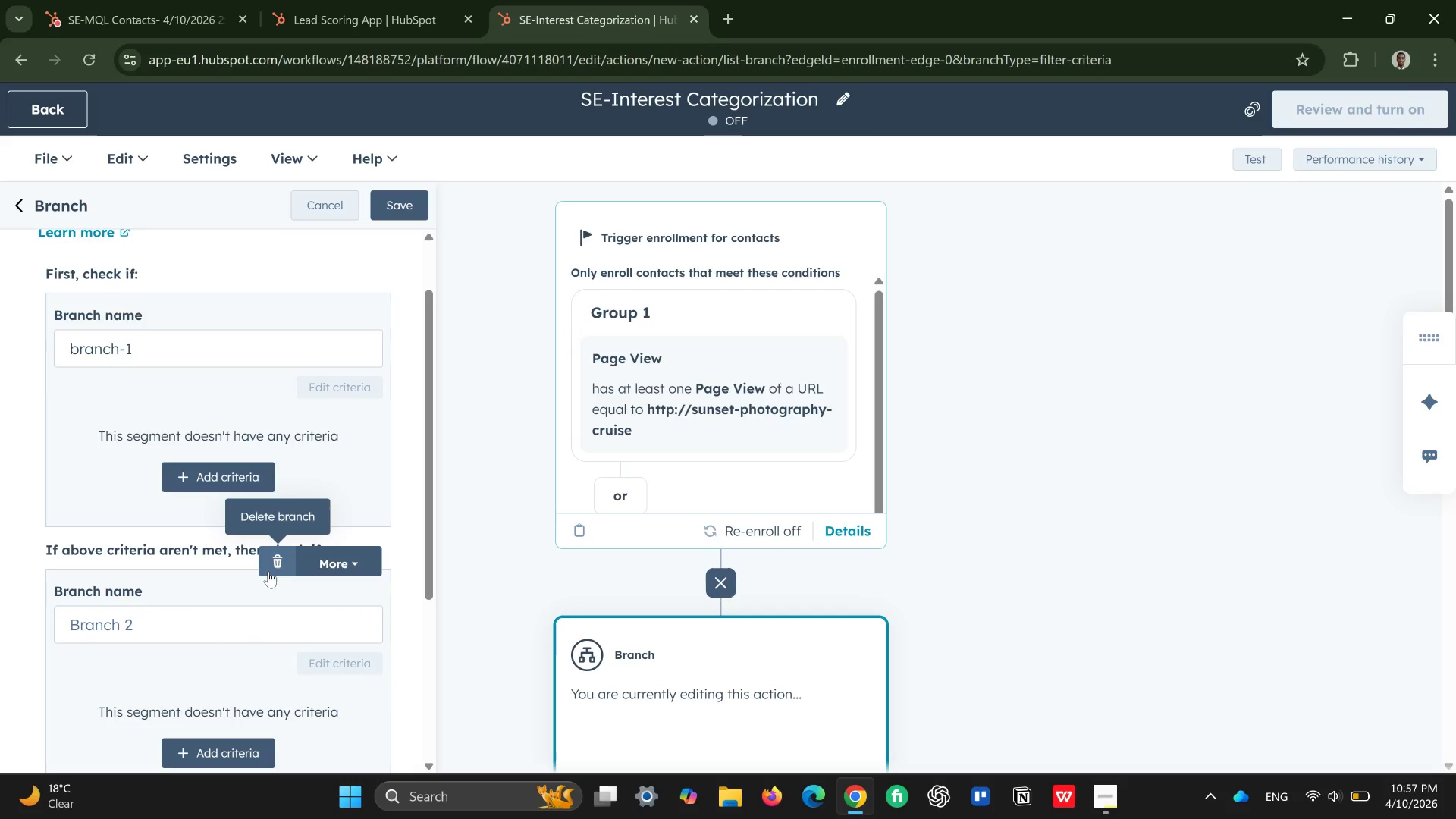 
scroll: coordinate [258, 598], scroll_direction: down, amount: 1.0
 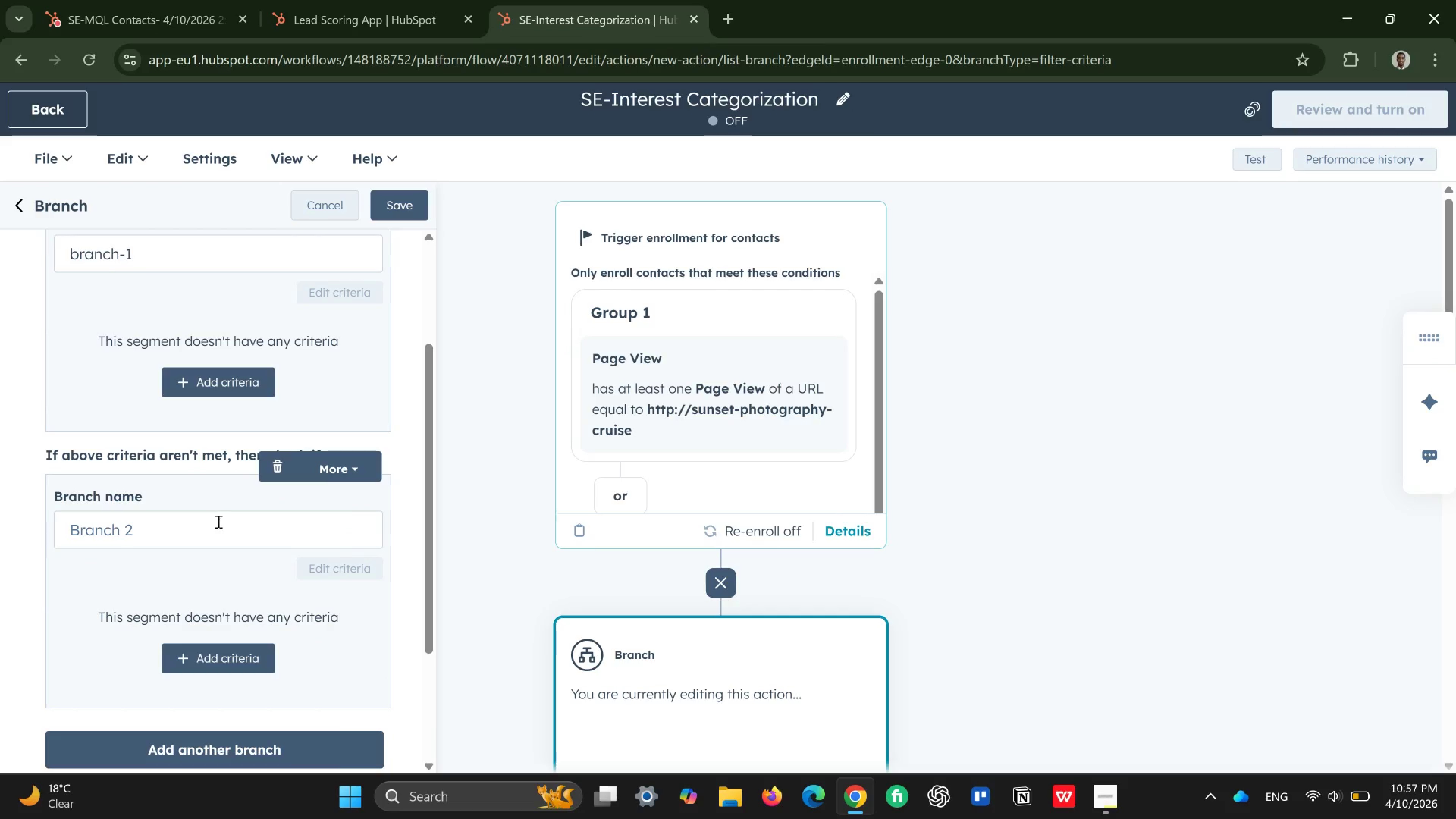 
left_click([218, 540])
 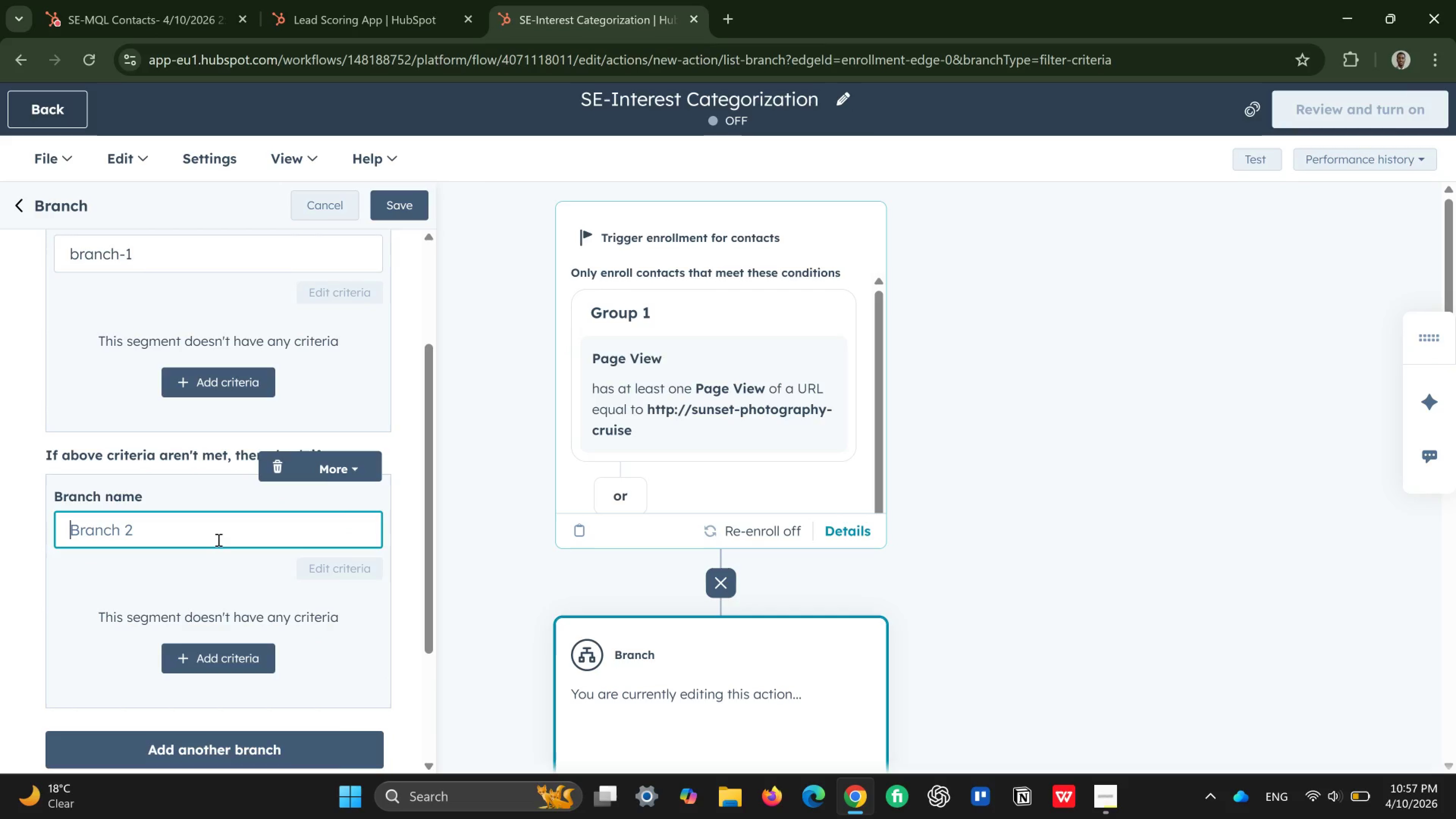 
type(branch-2)
 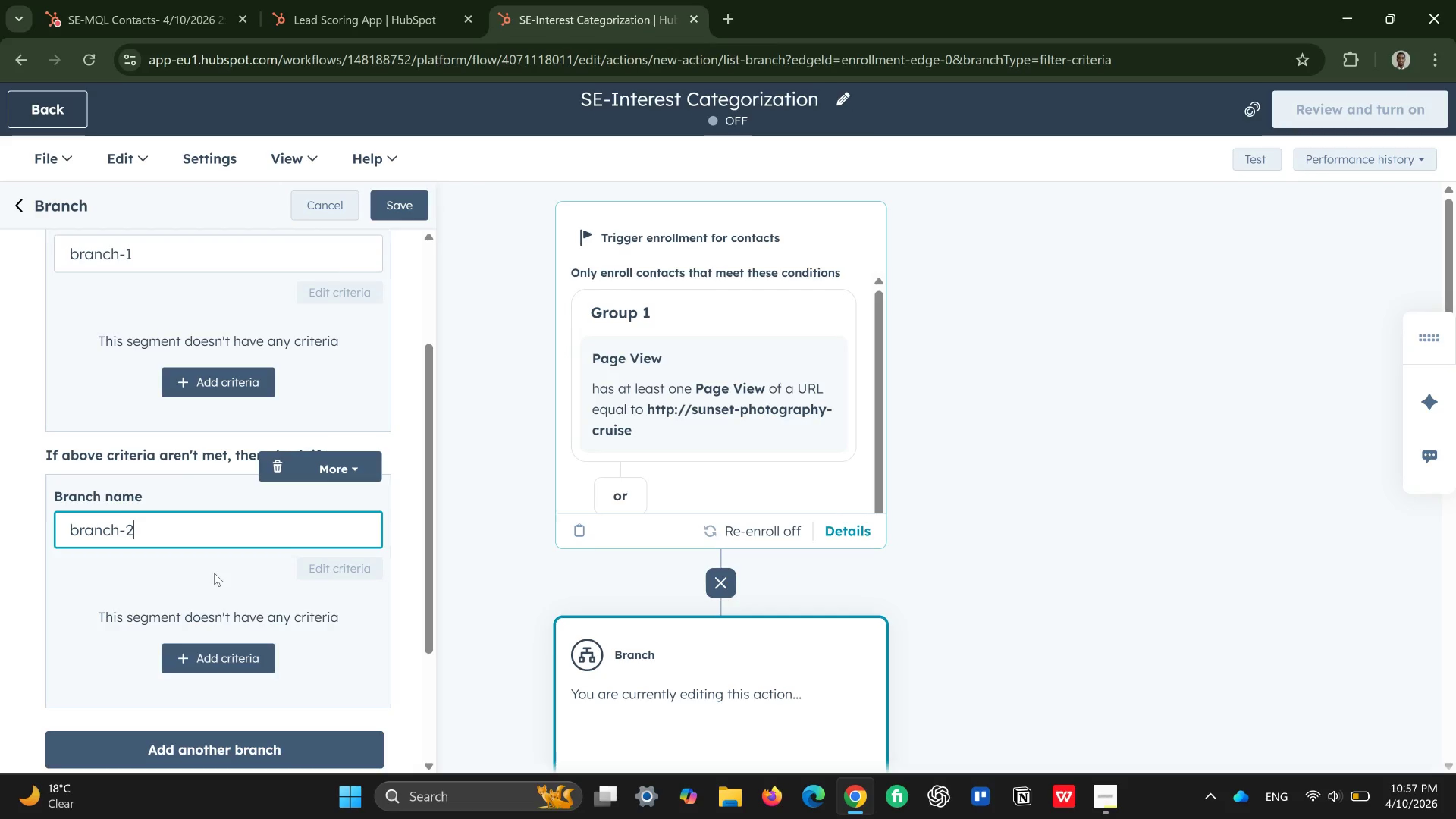 
scroll: coordinate [214, 576], scroll_direction: down, amount: 5.0
 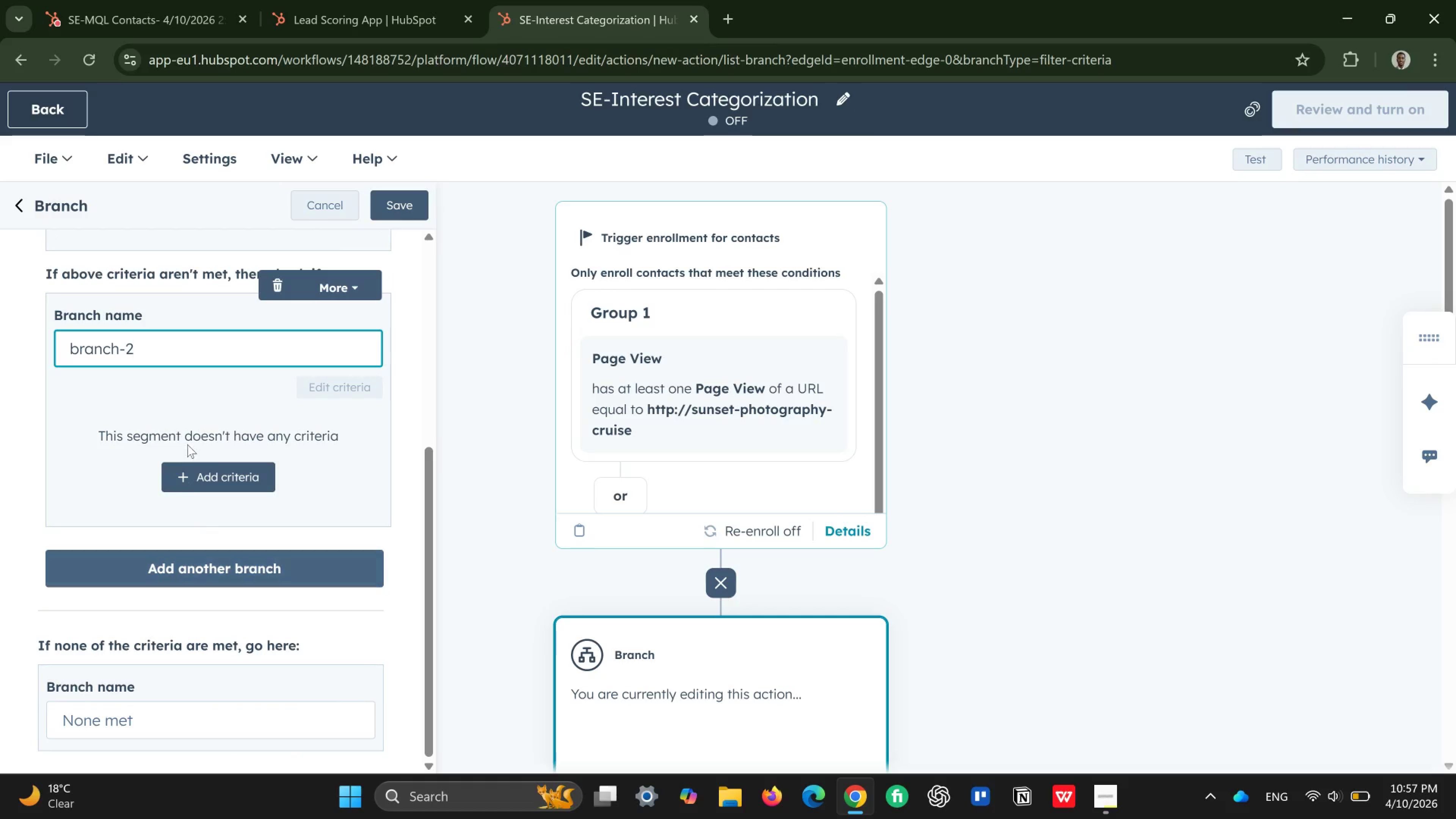 
scroll: coordinate [188, 420], scroll_direction: up, amount: 3.0
 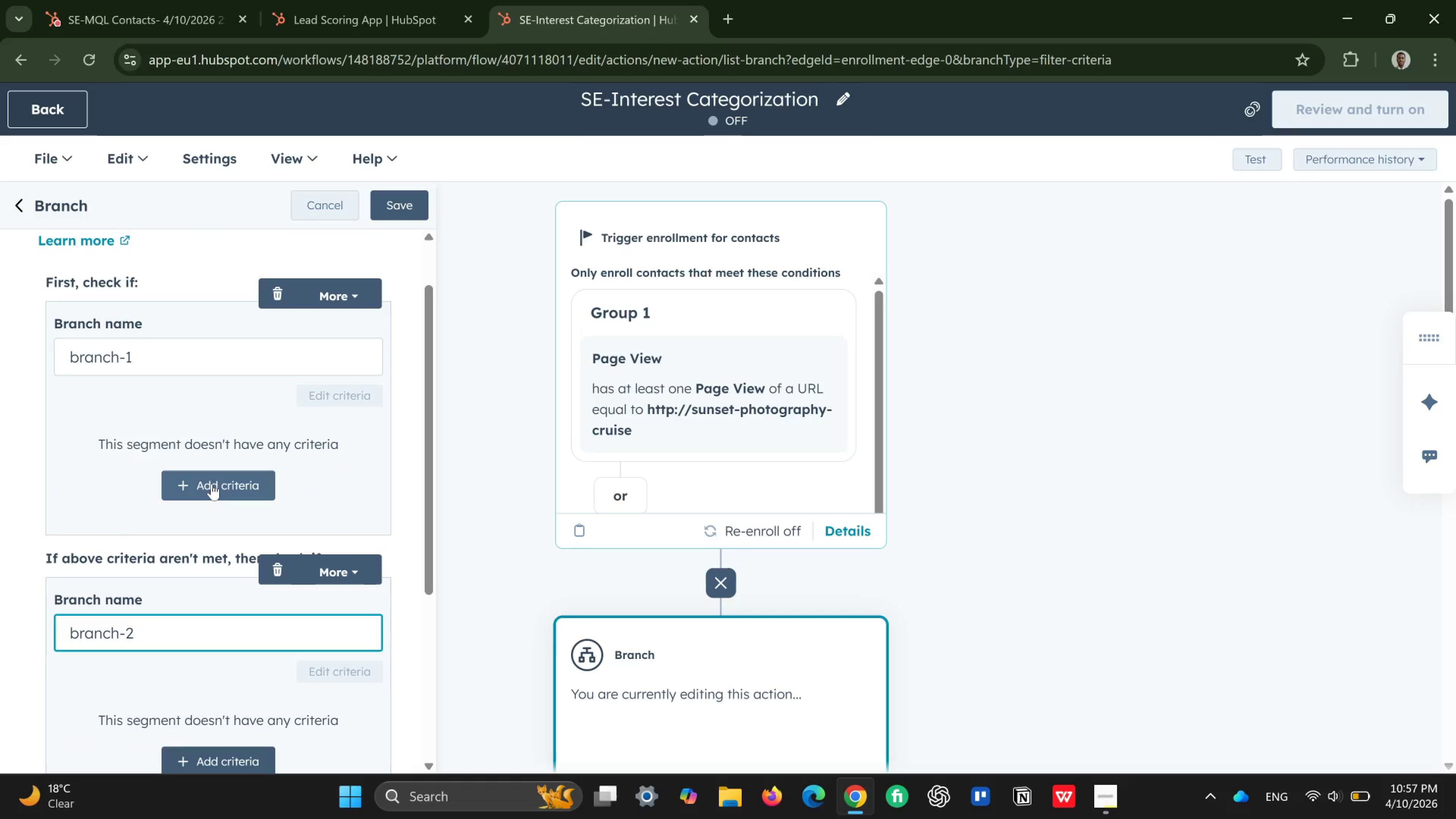 
left_click([212, 484])
 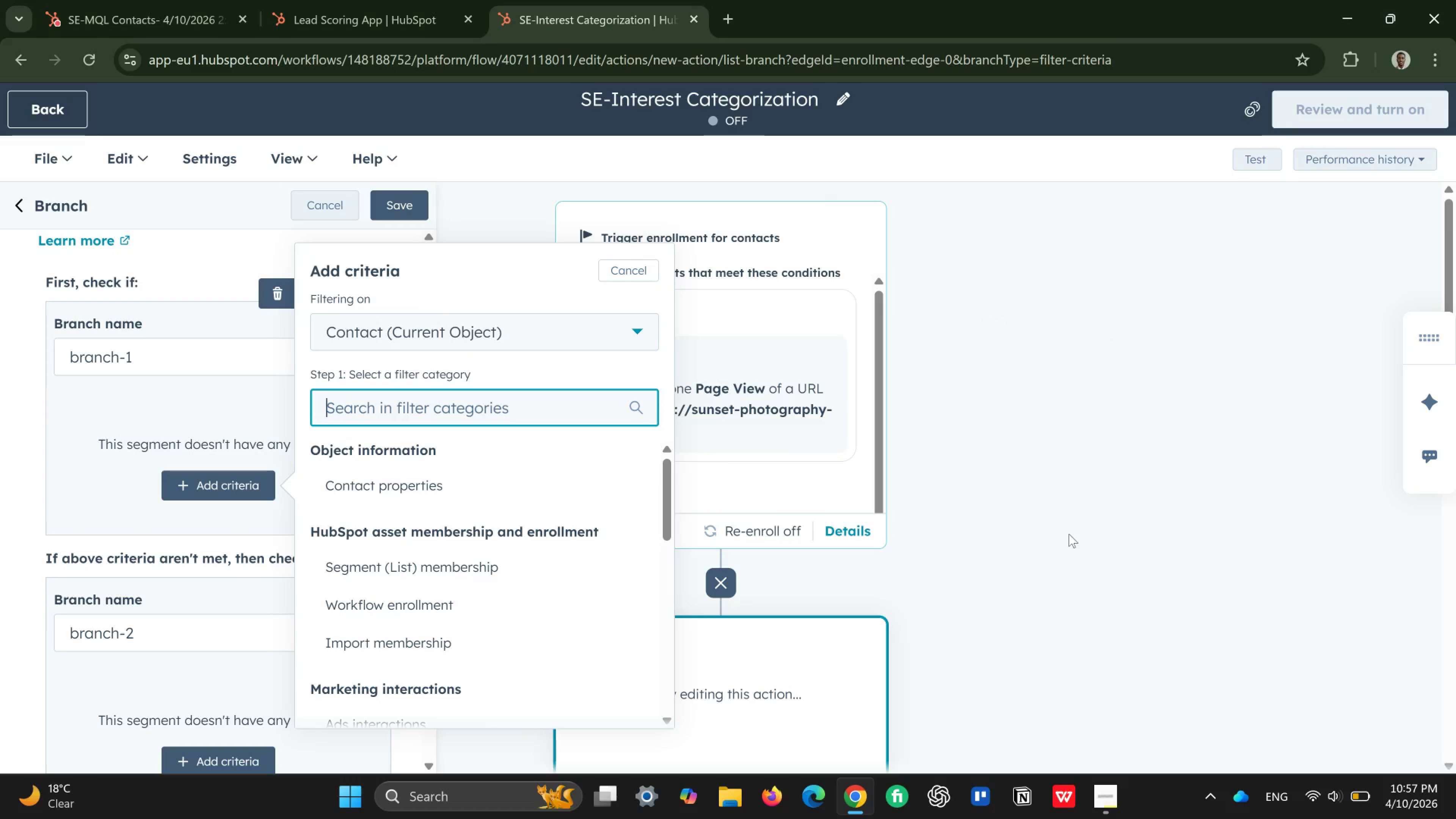 
wait(25.79)
 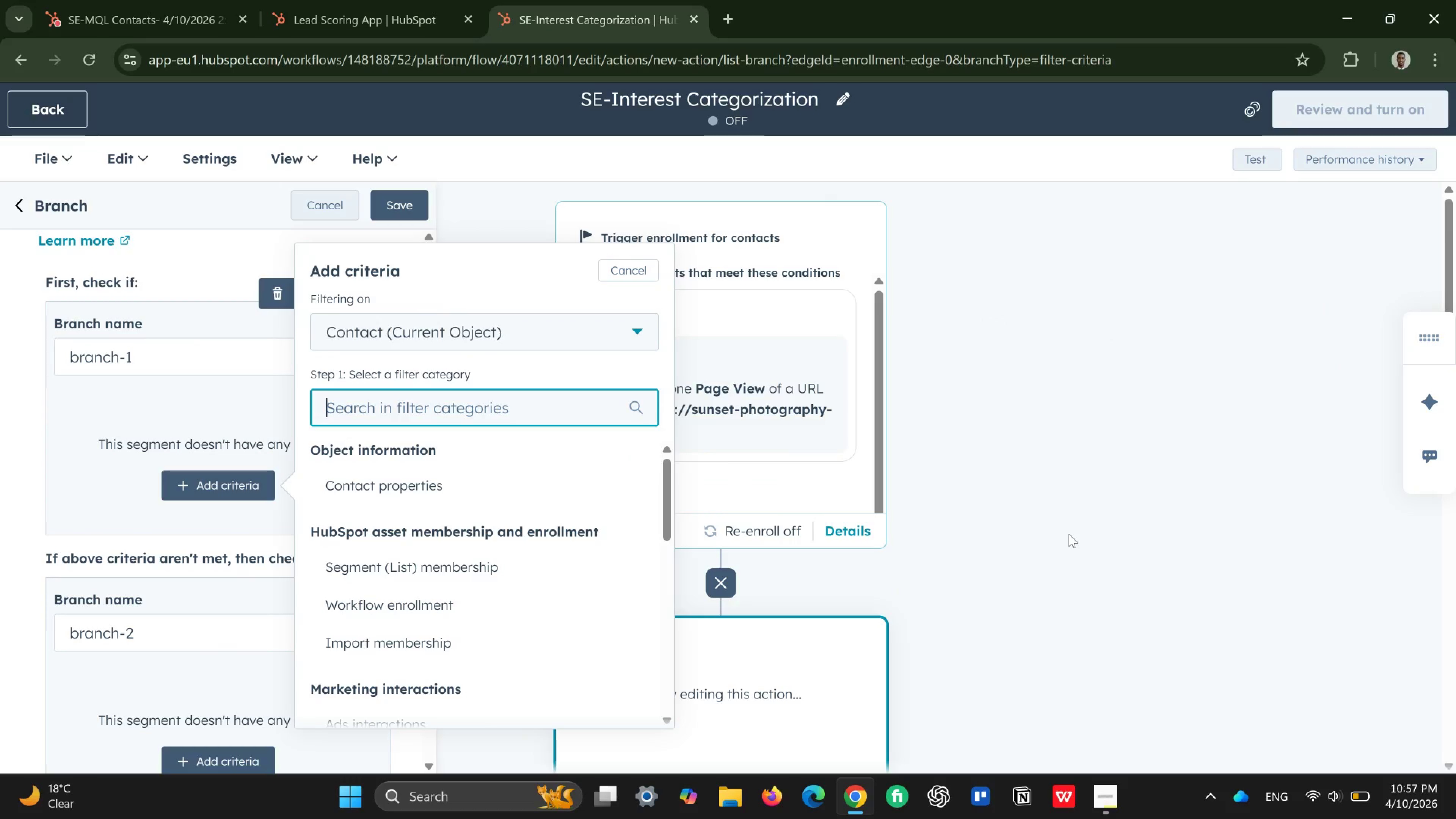 
left_click([405, 480])
 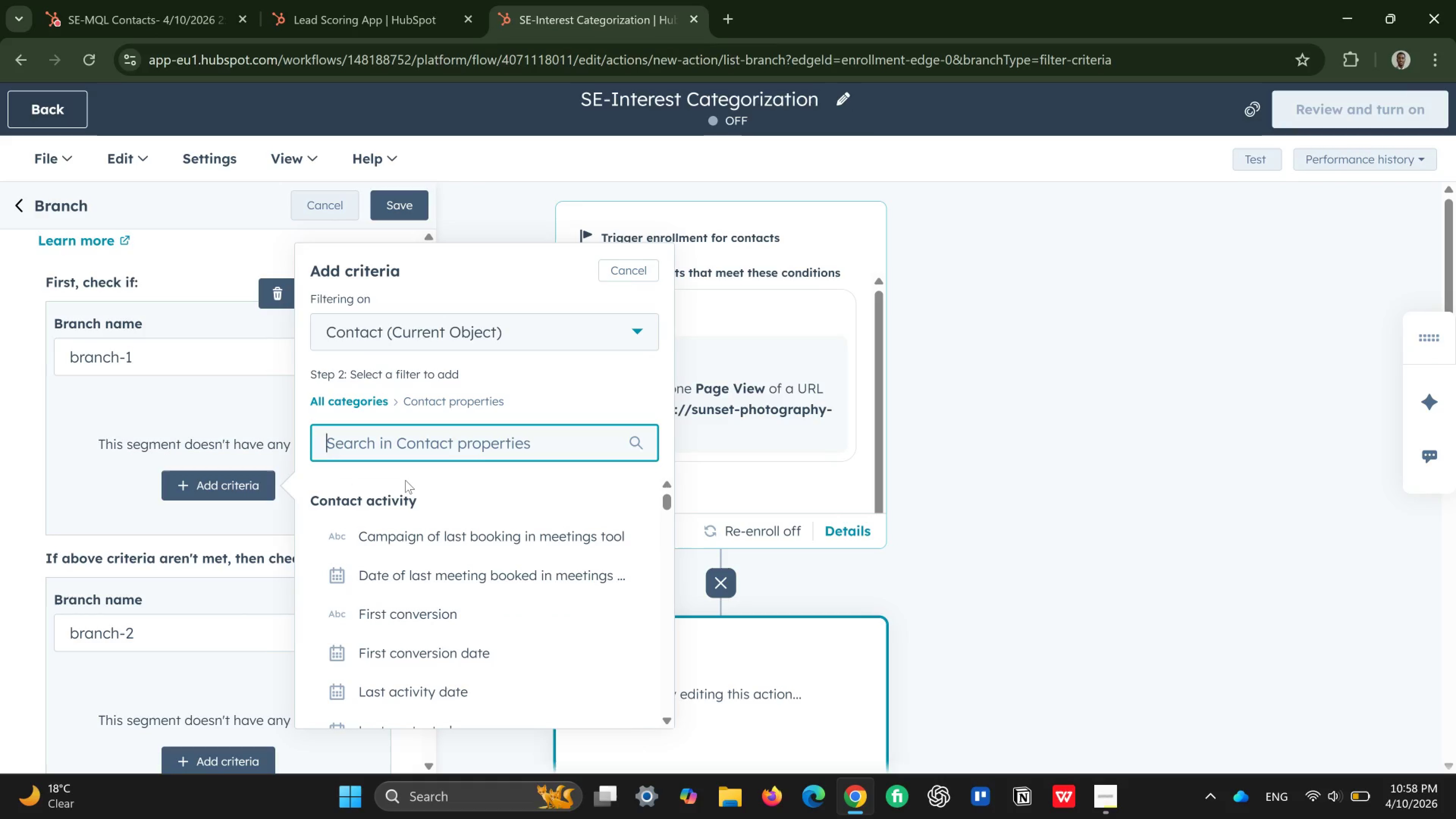 
type(se-i)
 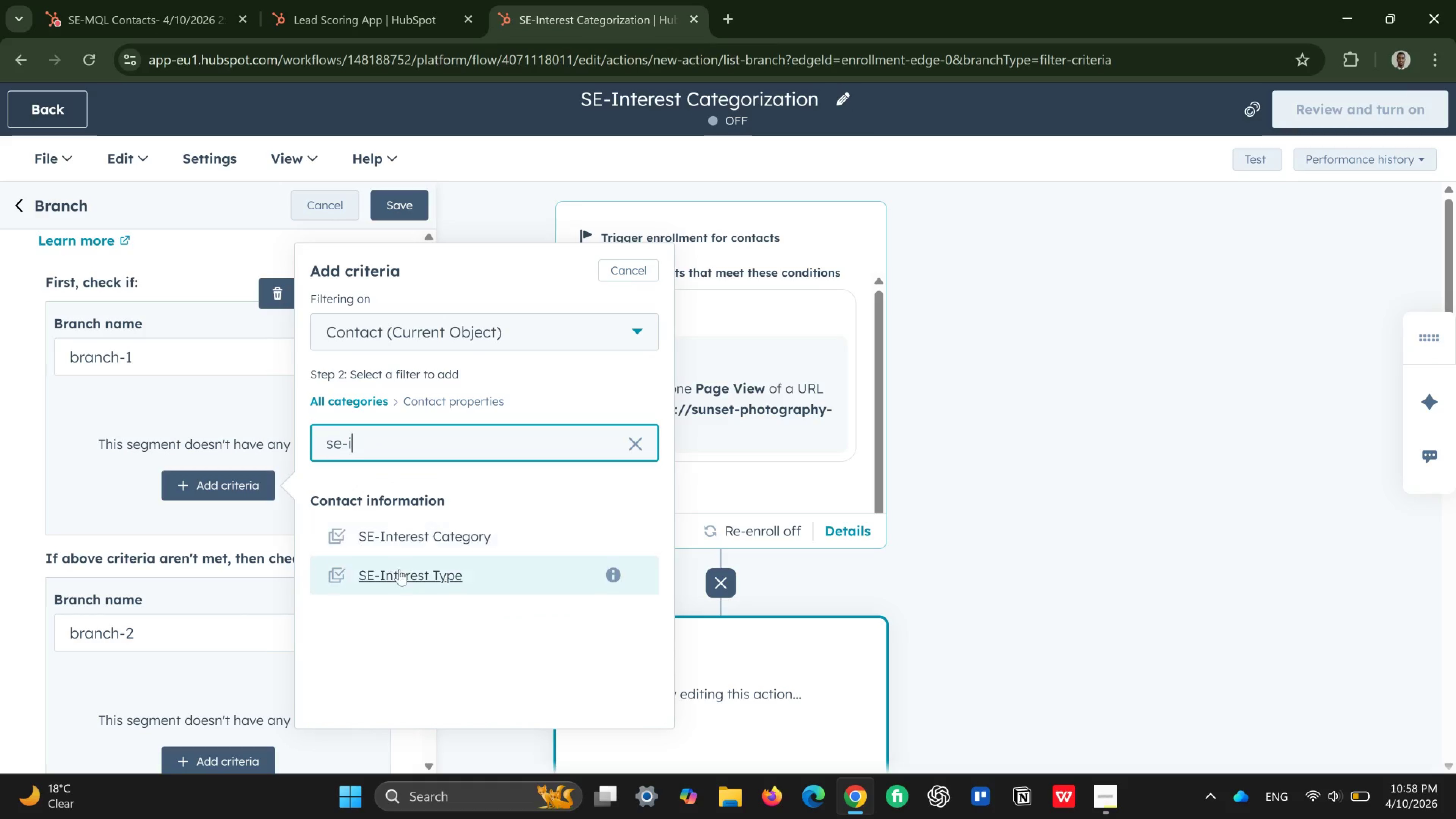 
left_click([400, 571])
 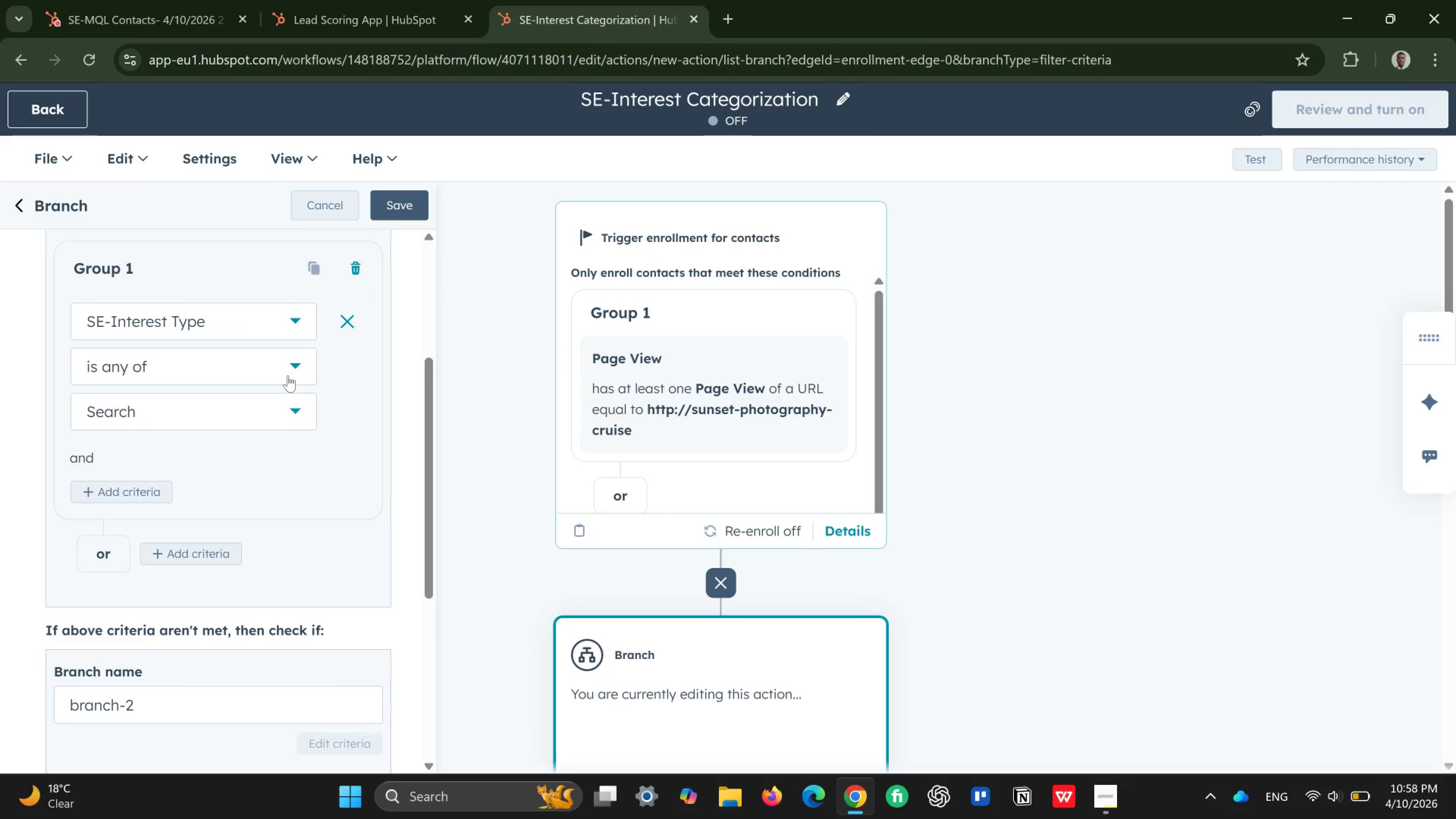 
left_click_drag(start_coordinate=[287, 410], to_coordinate=[290, 410])
 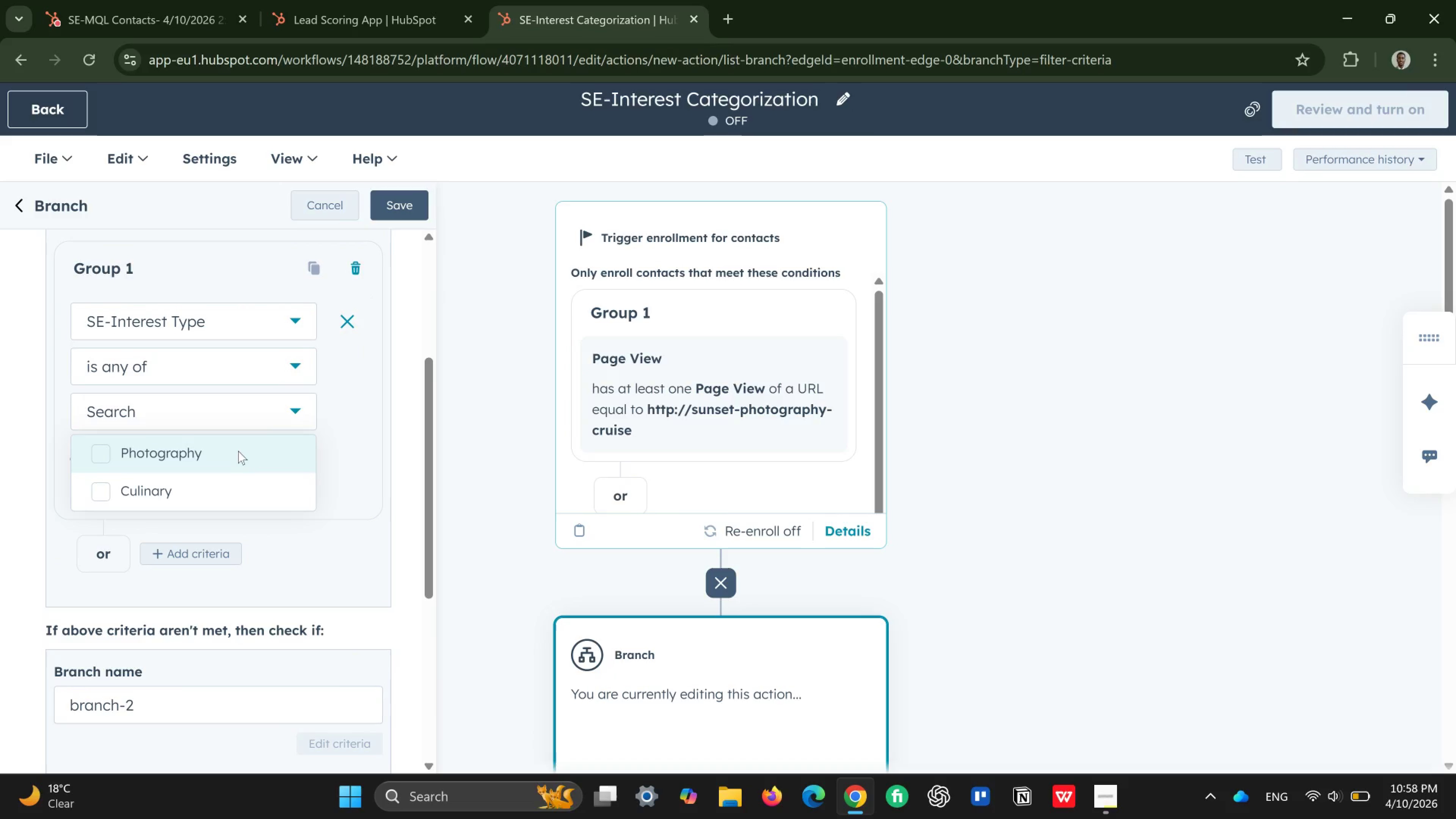 
left_click([238, 451])
 